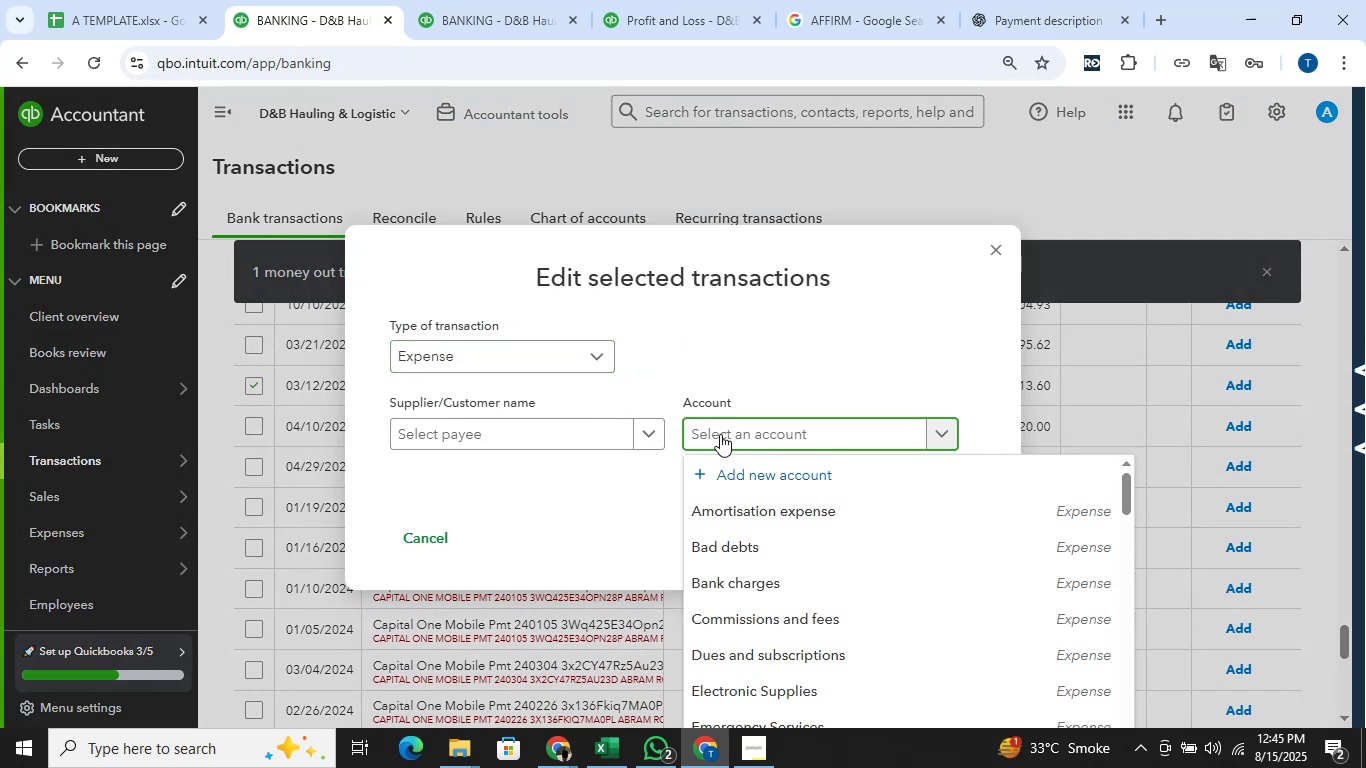 
type(tra)
 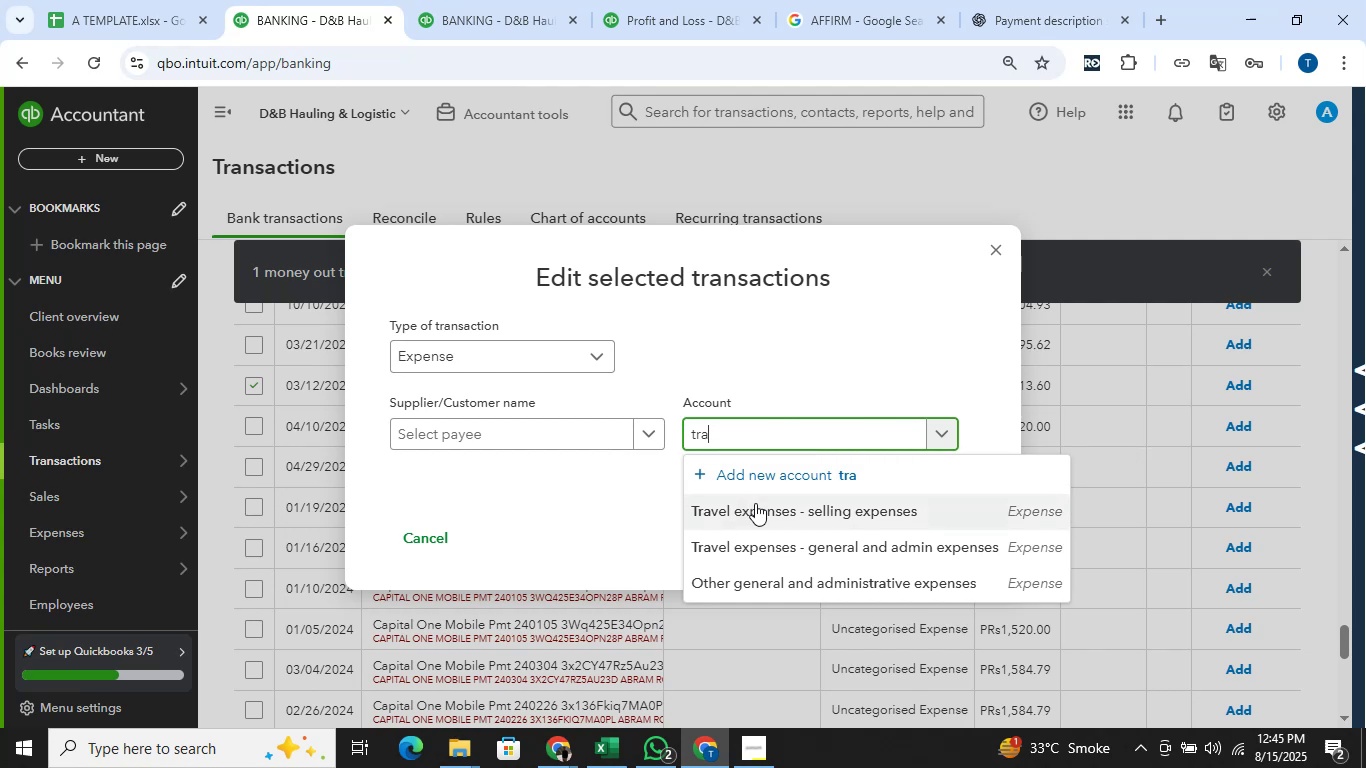 
left_click([768, 535])
 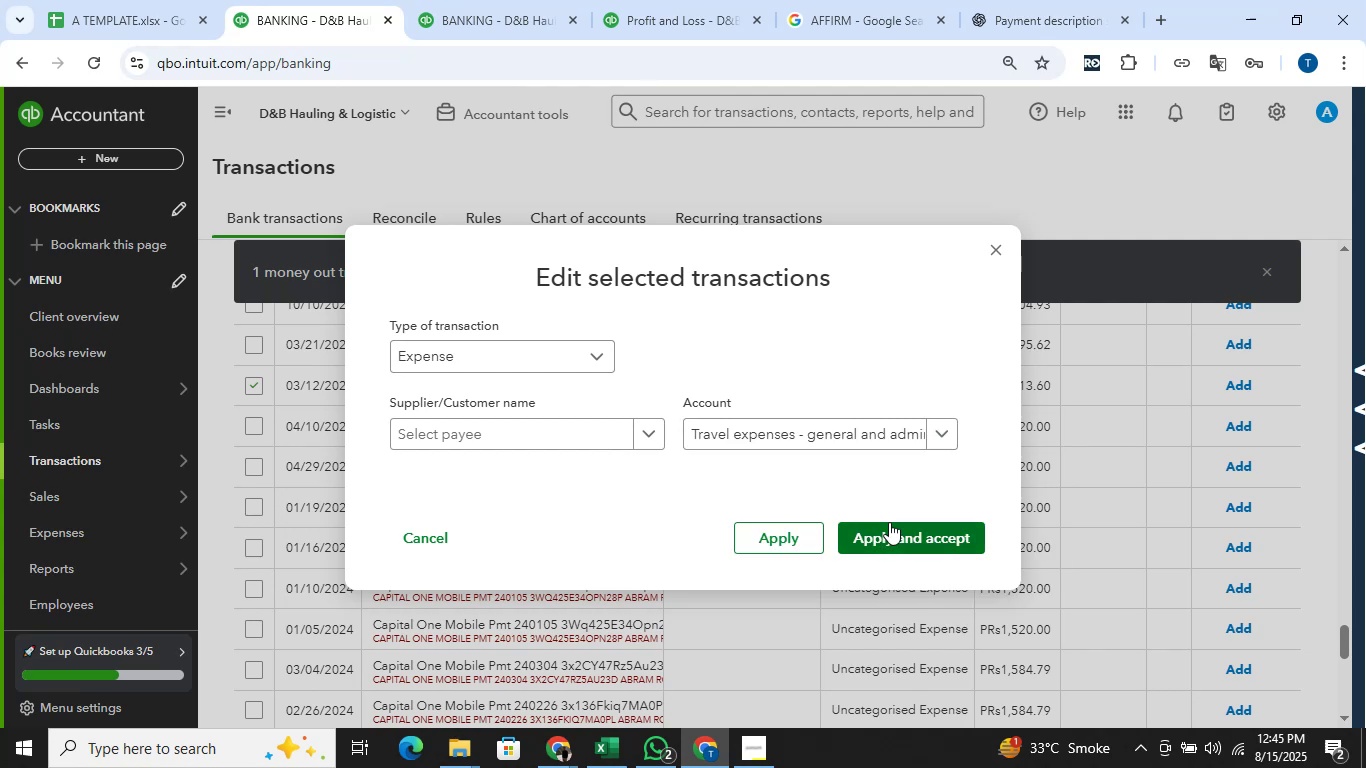 
left_click([889, 527])
 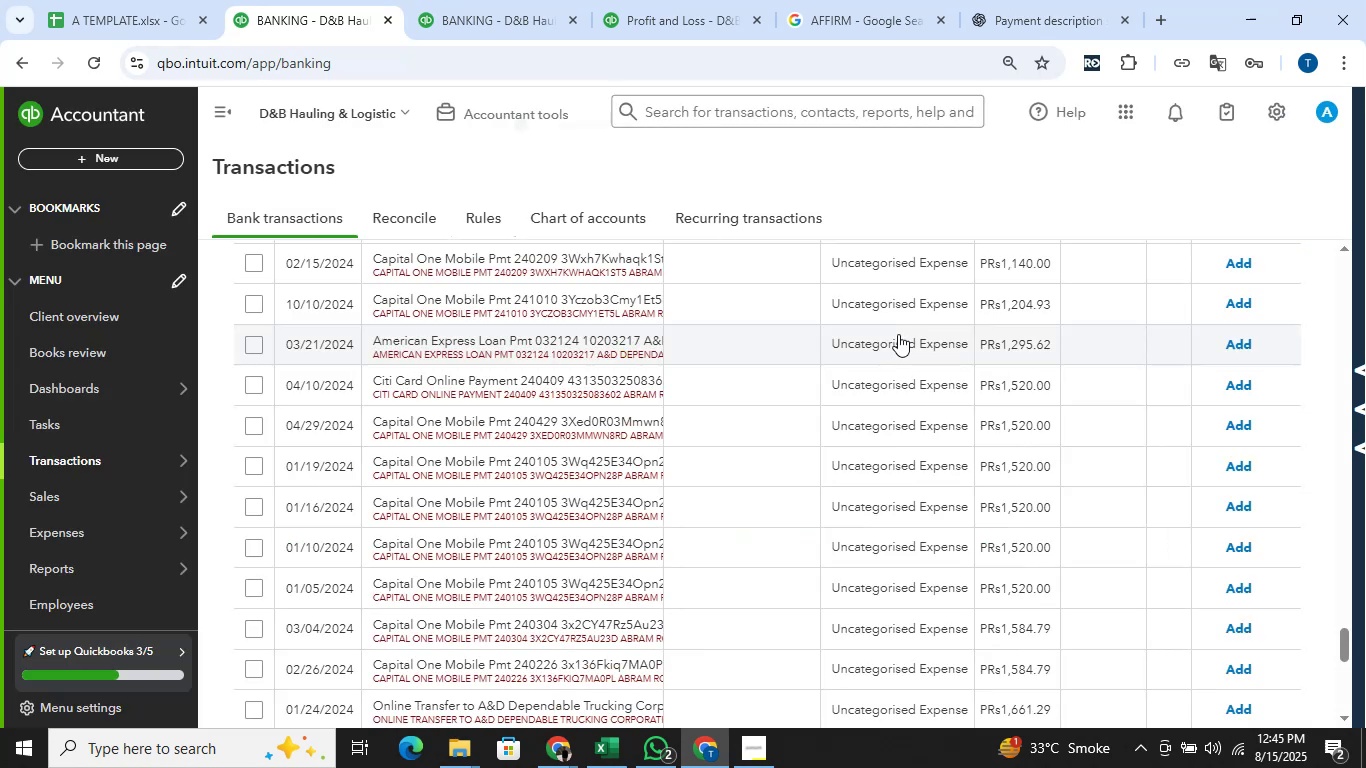 
scroll: coordinate [898, 334], scroll_direction: down, amount: 2.0
 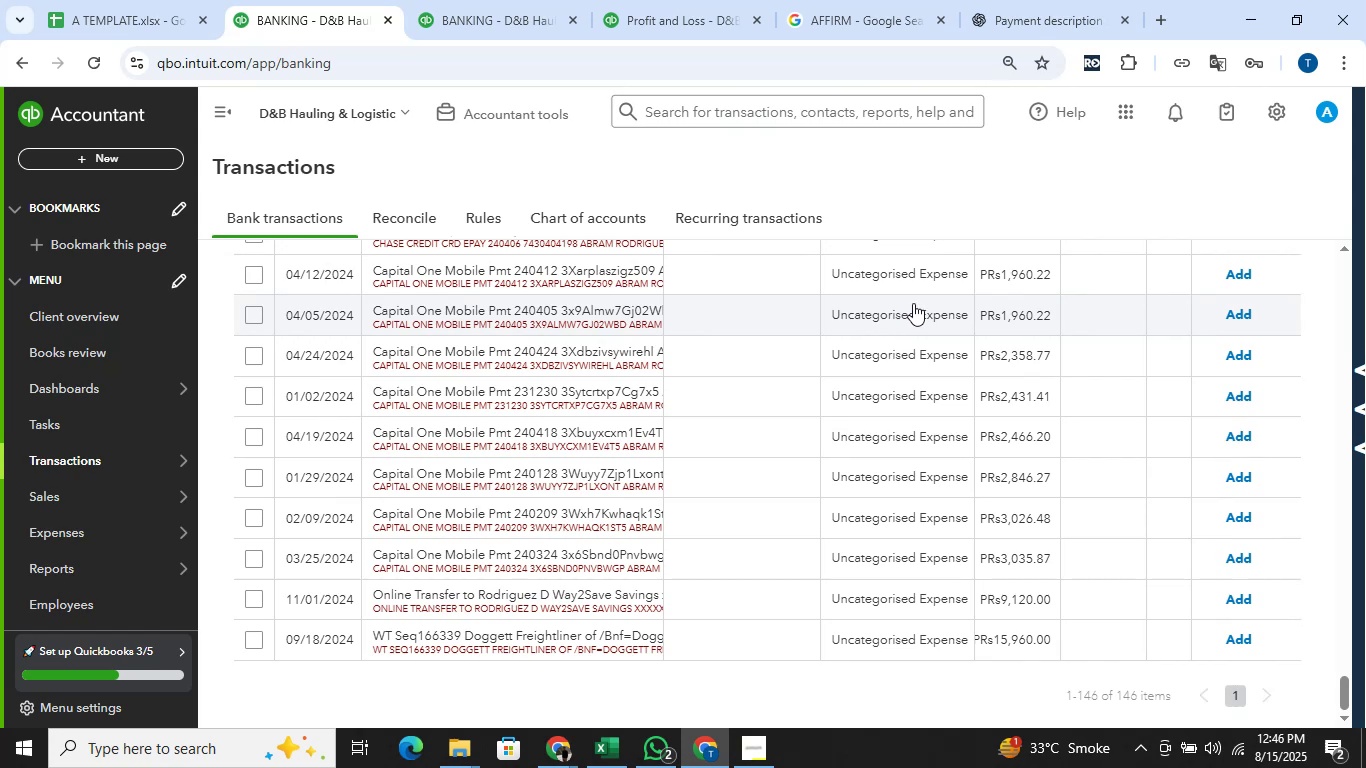 
wait(15.58)
 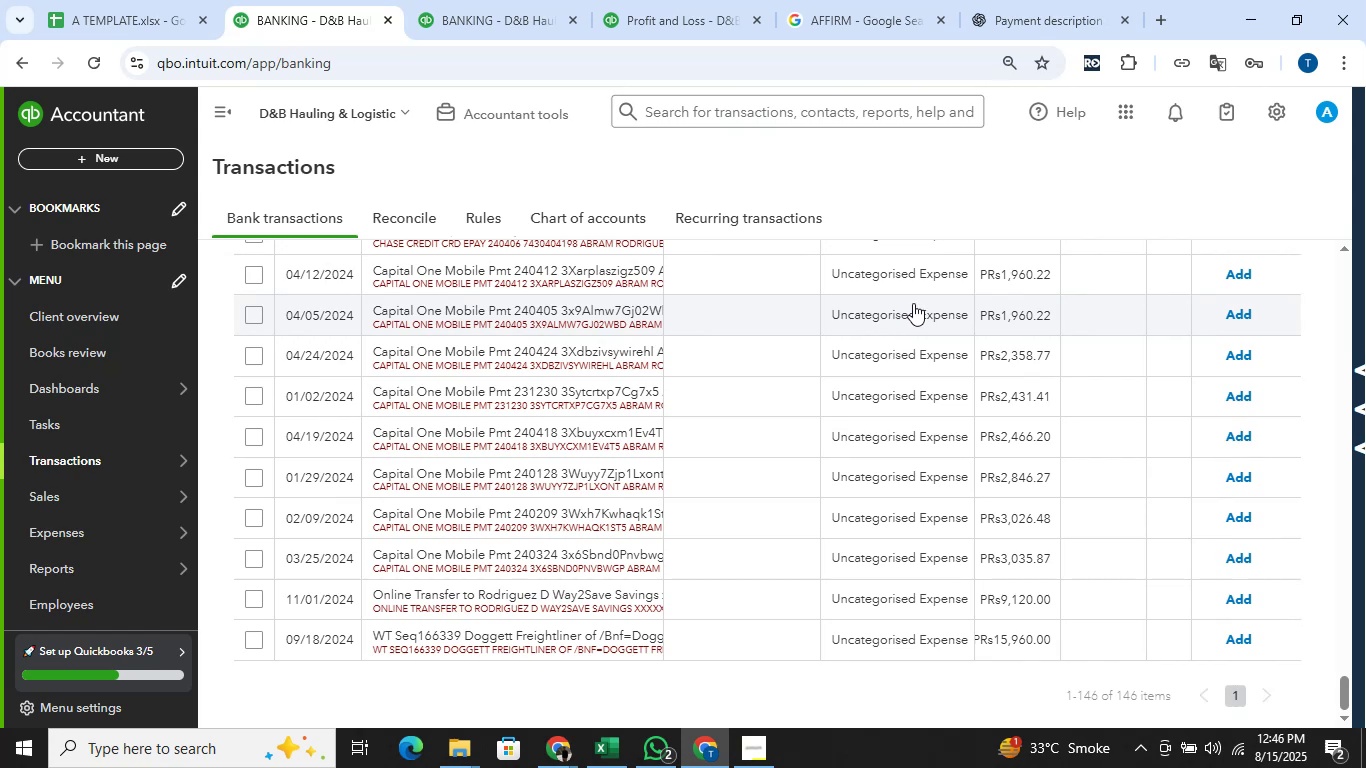 
scroll: coordinate [790, 371], scroll_direction: up, amount: 3.0
 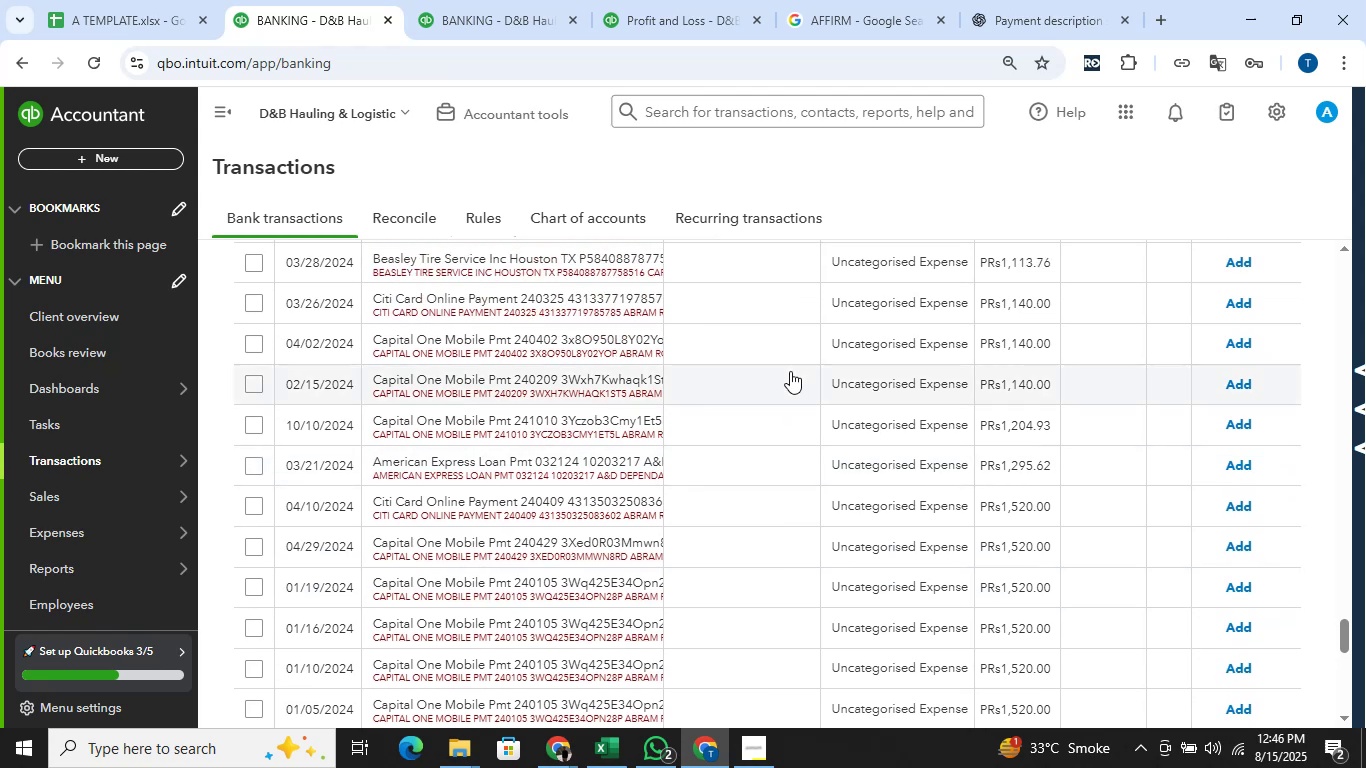 
wait(8.38)
 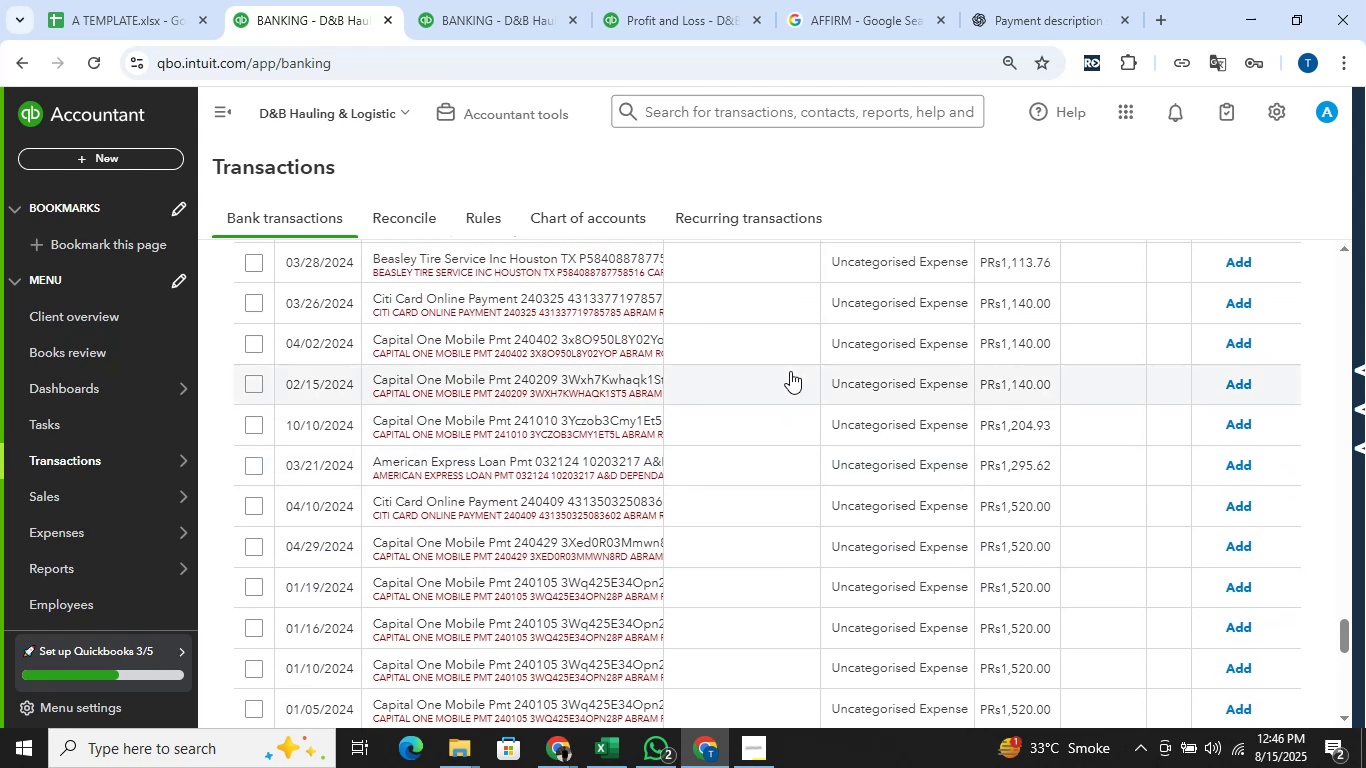 
scroll: coordinate [911, 341], scroll_direction: down, amount: 7.0
 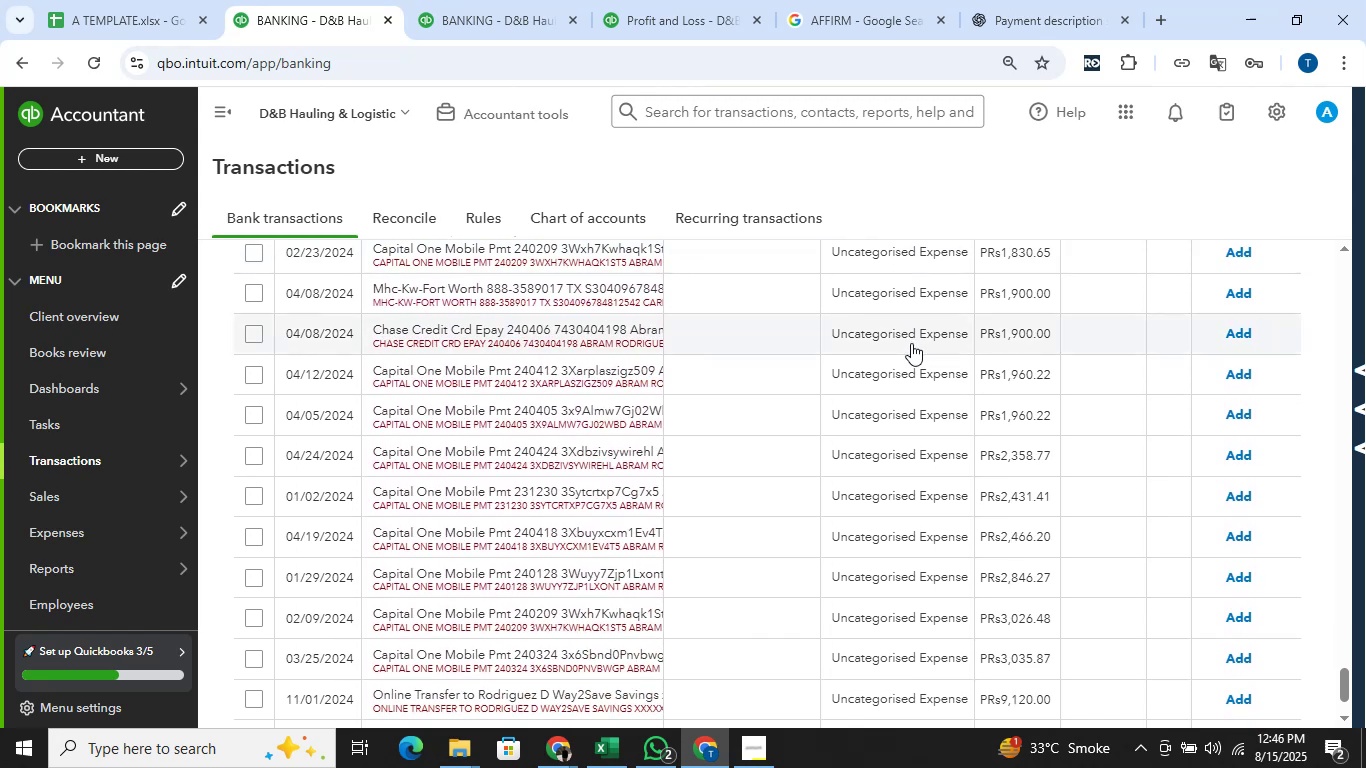 
scroll: coordinate [909, 345], scroll_direction: down, amount: 1.0
 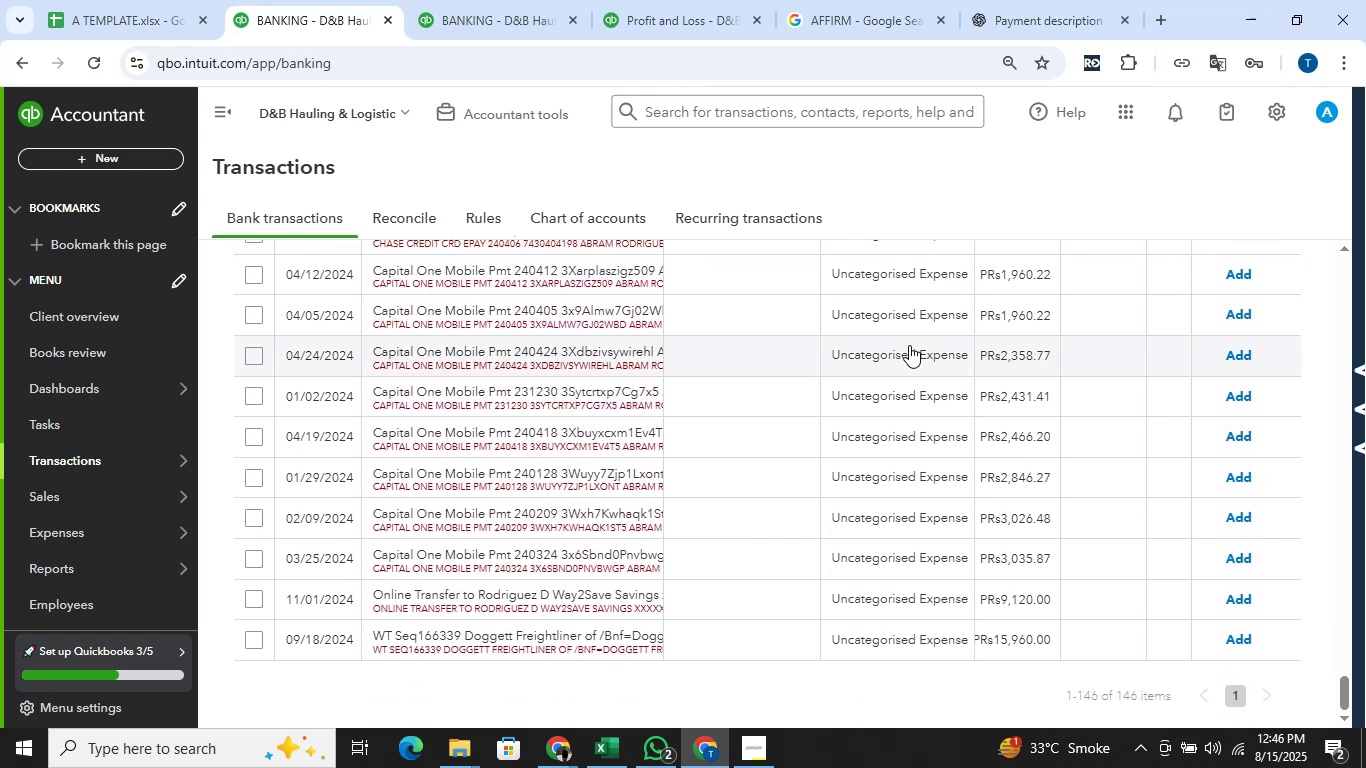 
scroll: coordinate [834, 372], scroll_direction: up, amount: 50.0
 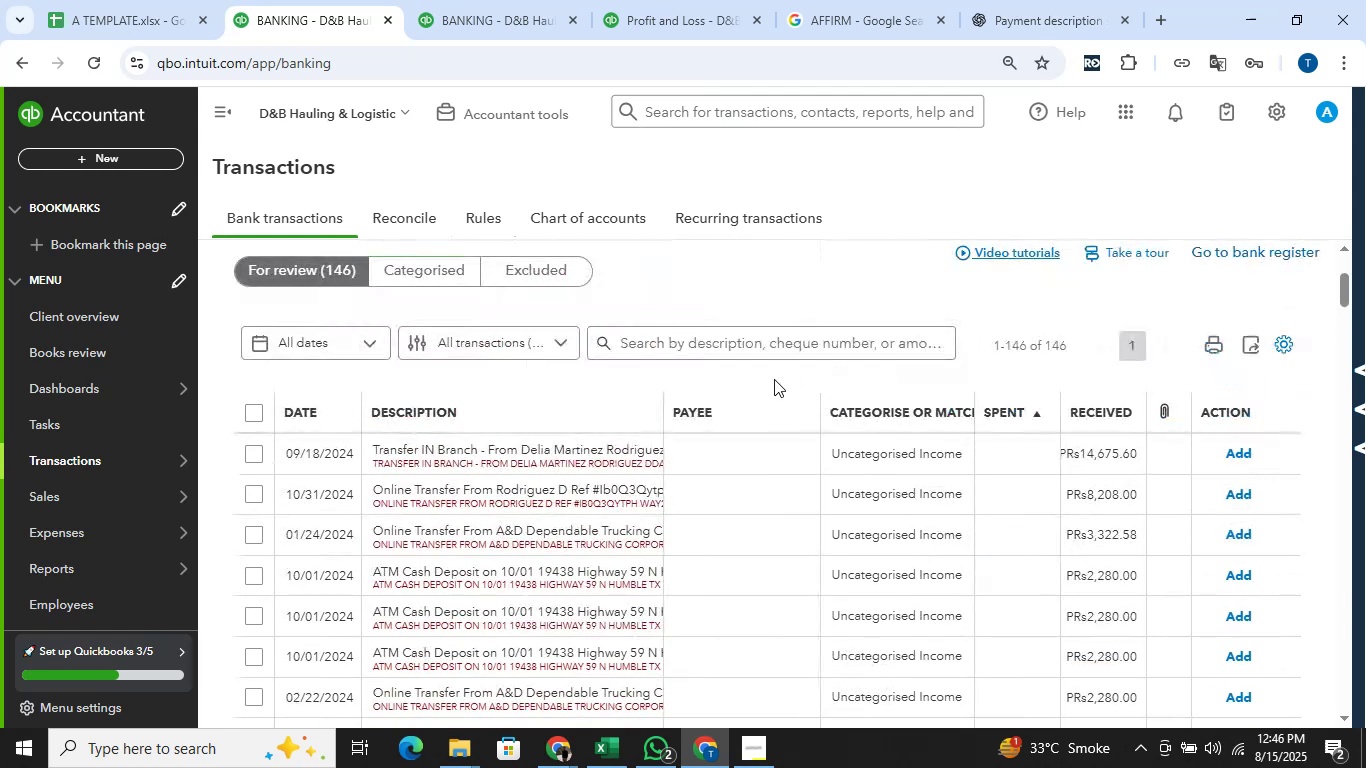 
scroll: coordinate [775, 379], scroll_direction: down, amount: 2.0
 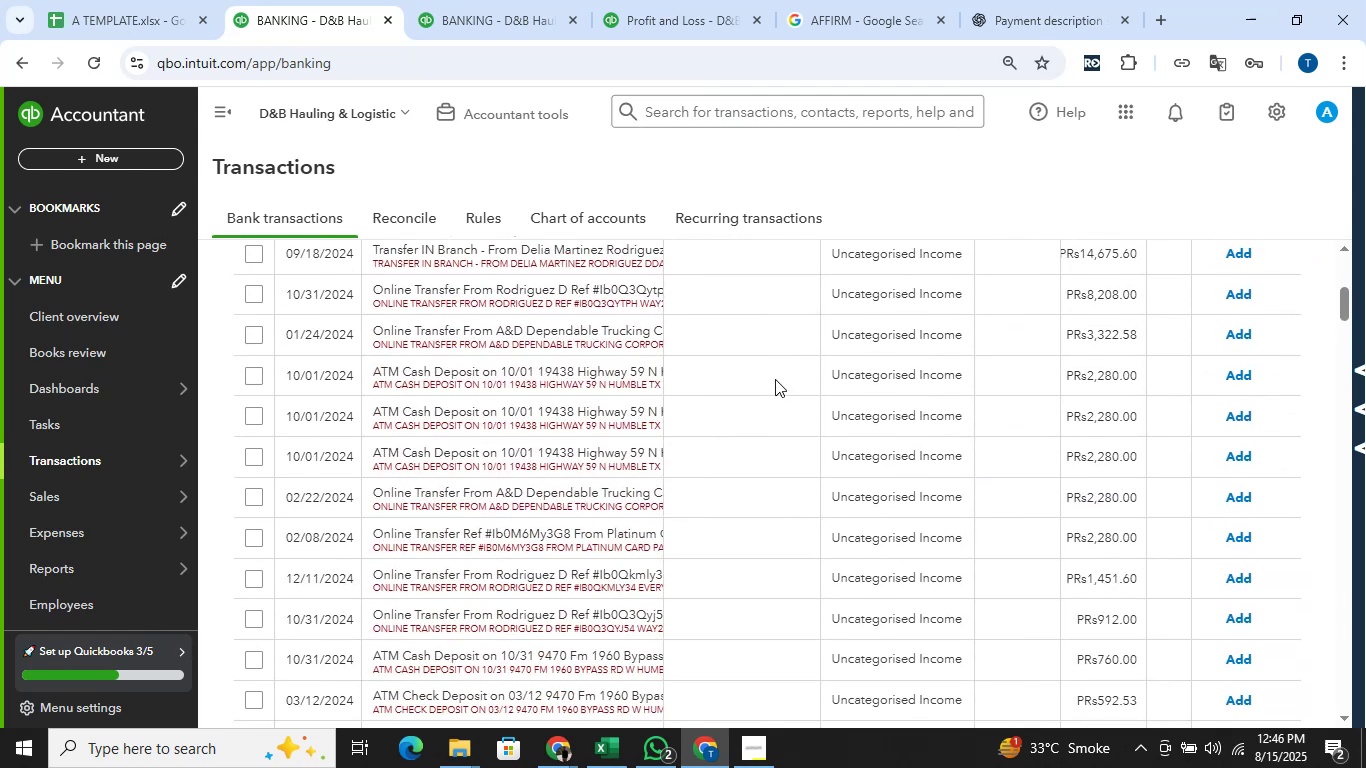 
scroll: coordinate [775, 379], scroll_direction: up, amount: 2.0
 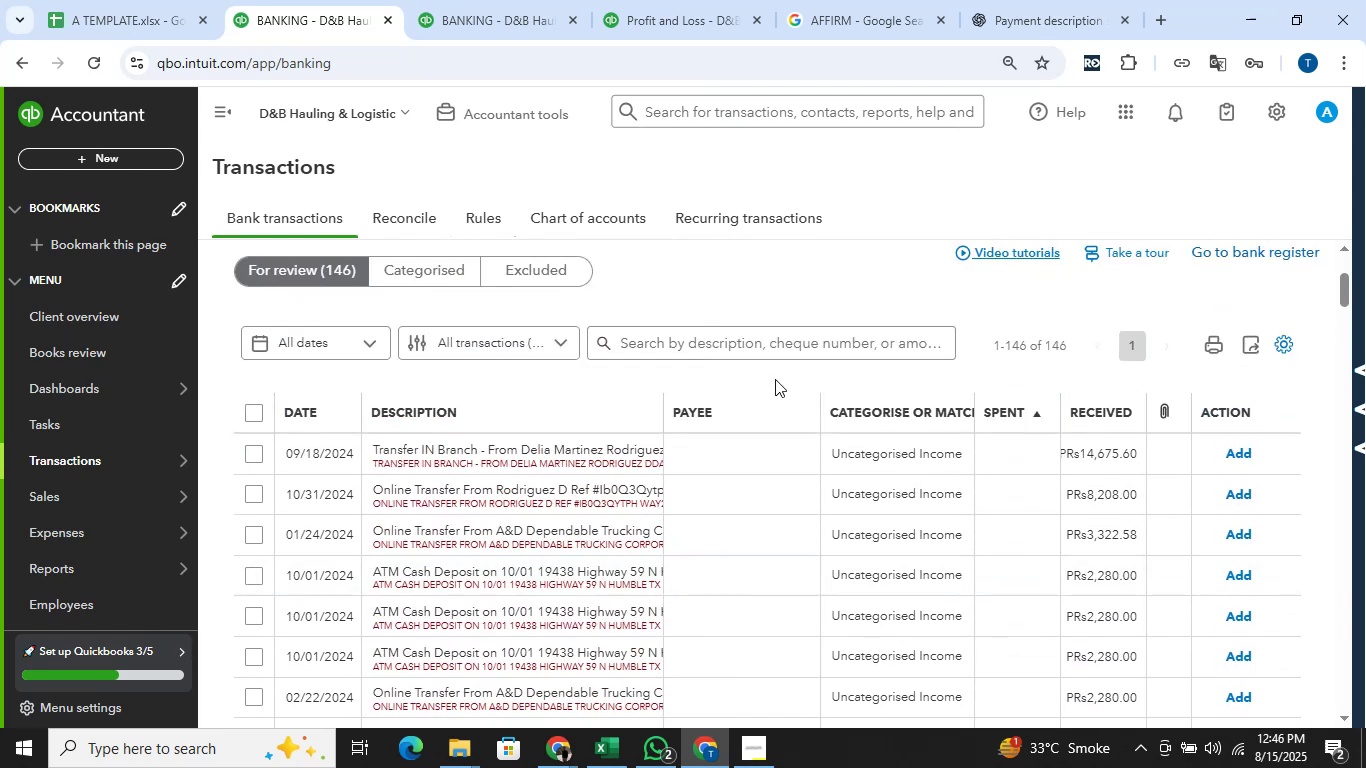 
scroll: coordinate [775, 379], scroll_direction: down, amount: 1.0
 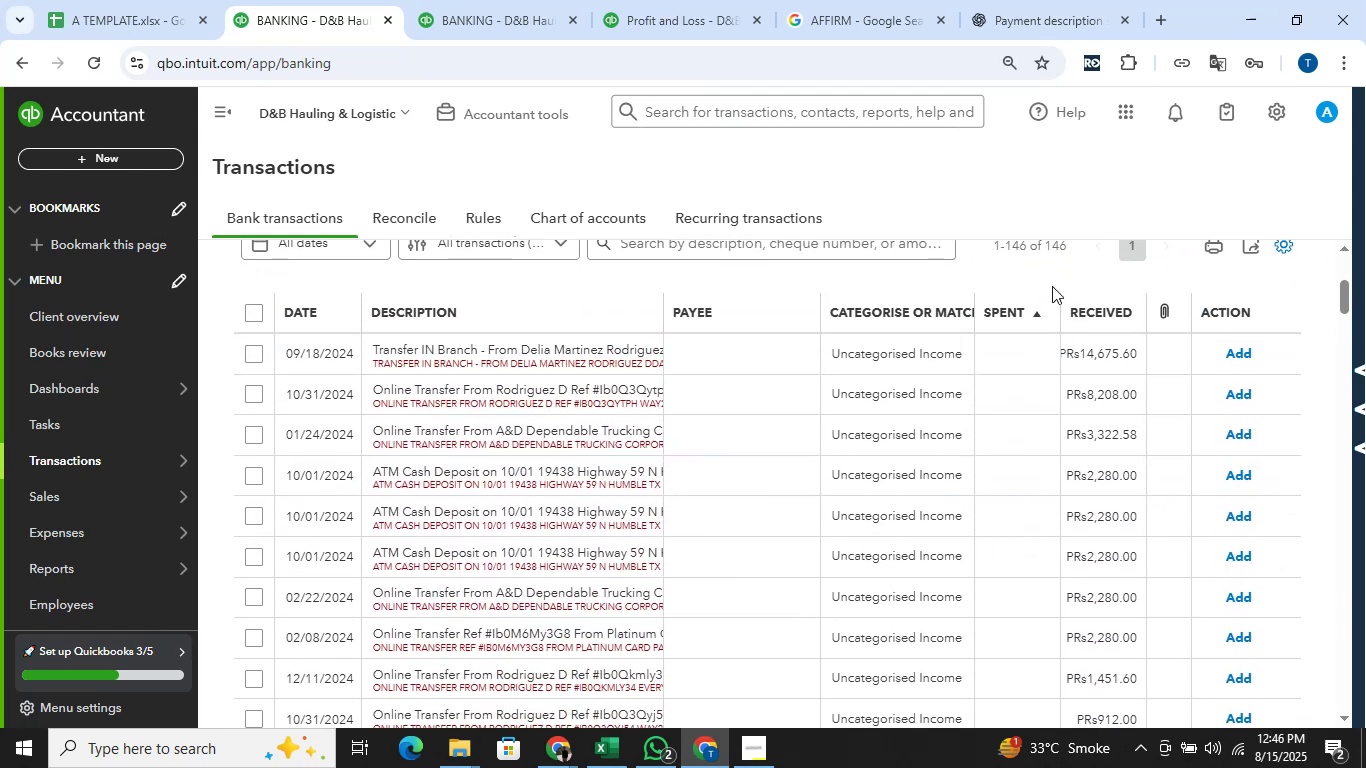 
left_click_drag(start_coordinate=[1057, 299], to_coordinate=[1015, 302])
 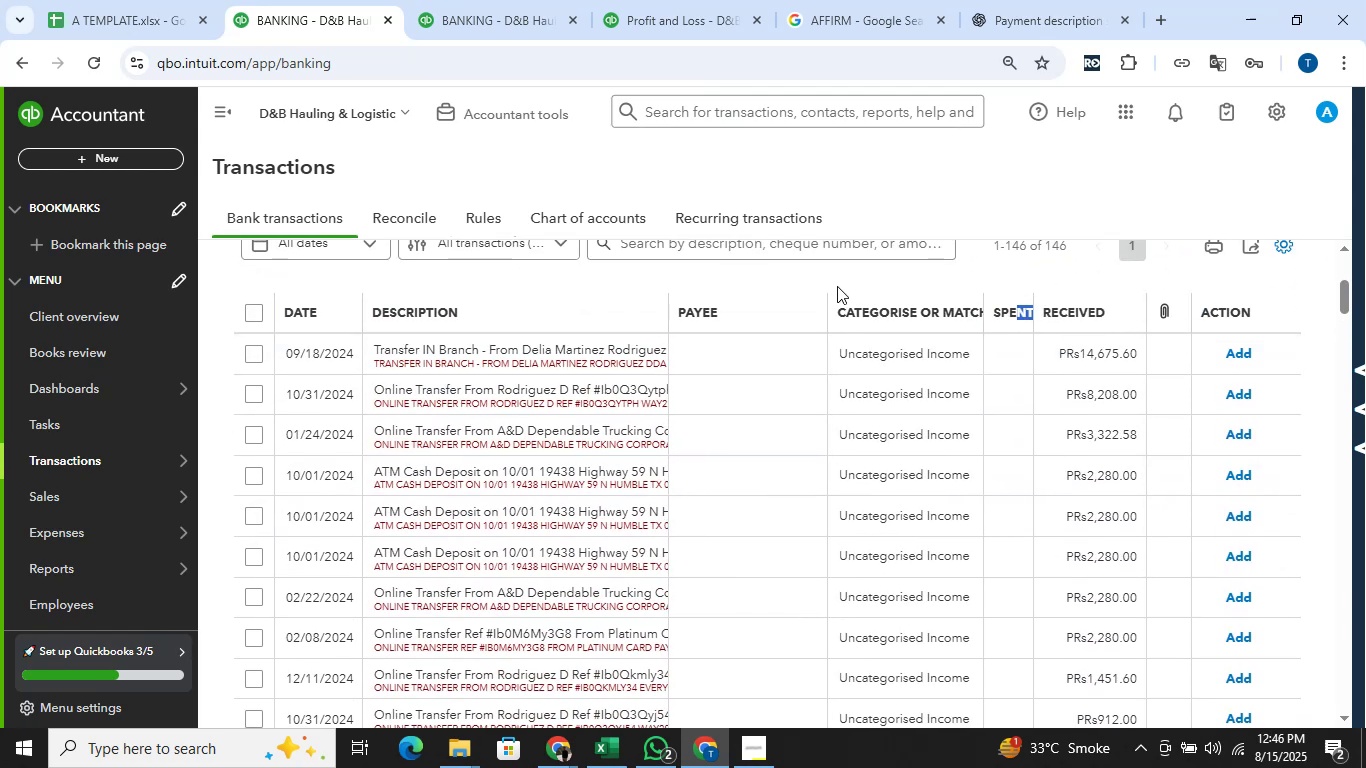 
scroll: coordinate [837, 286], scroll_direction: down, amount: 1.0
 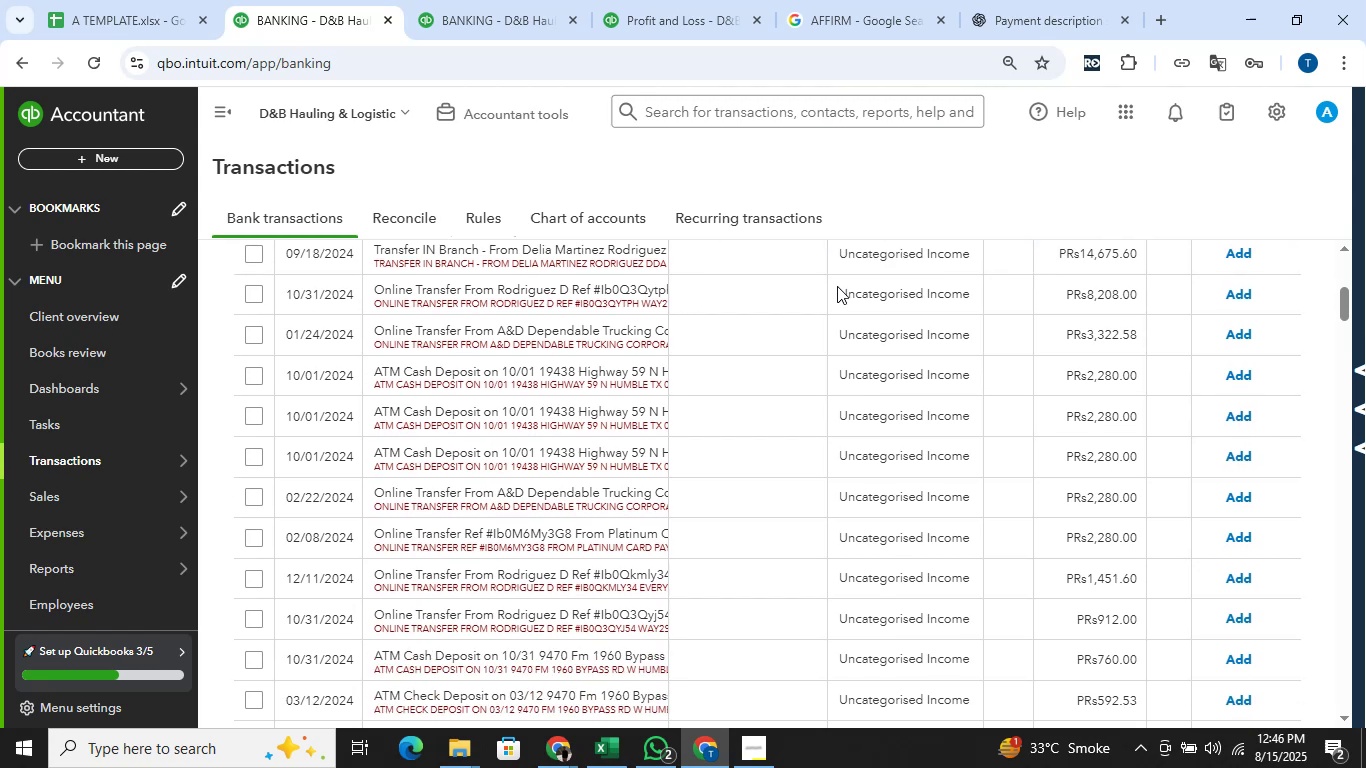 
scroll: coordinate [837, 286], scroll_direction: up, amount: 1.0
 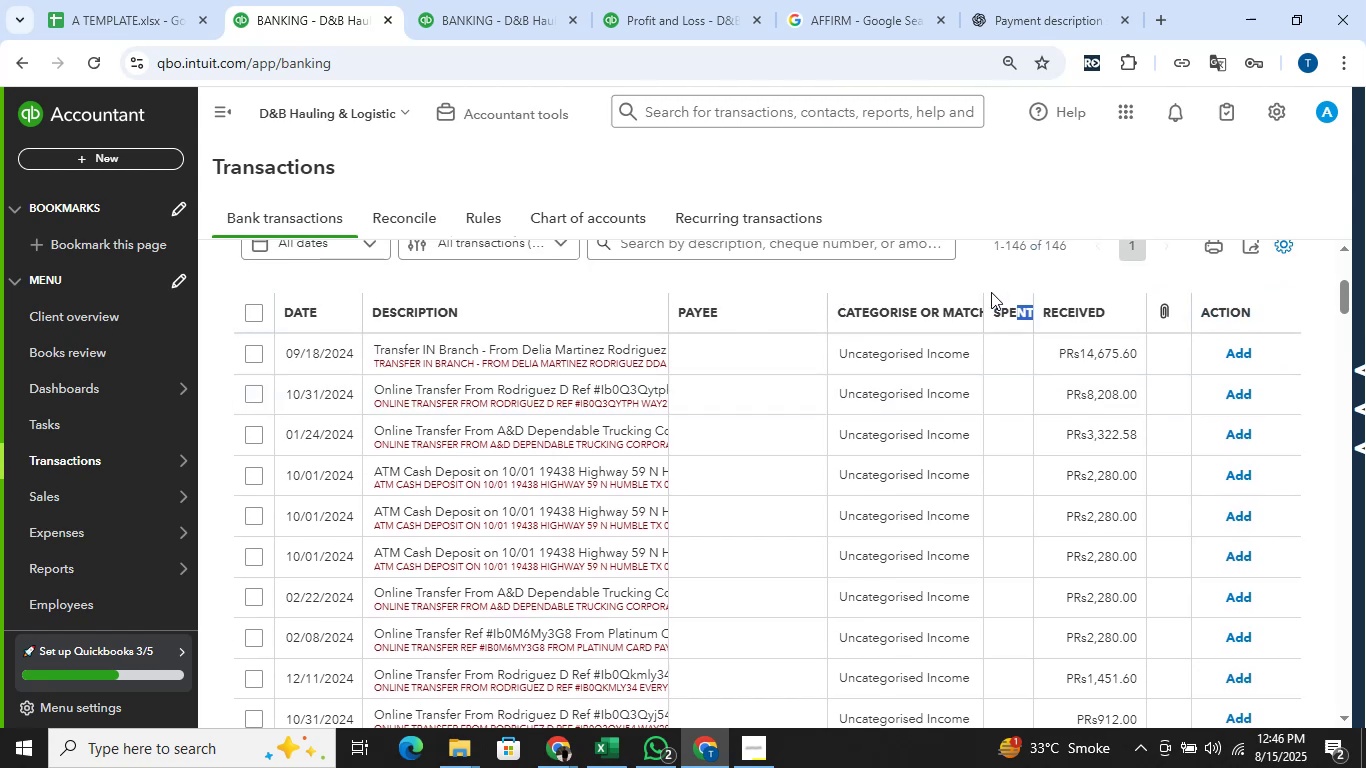 
left_click([897, 274])
 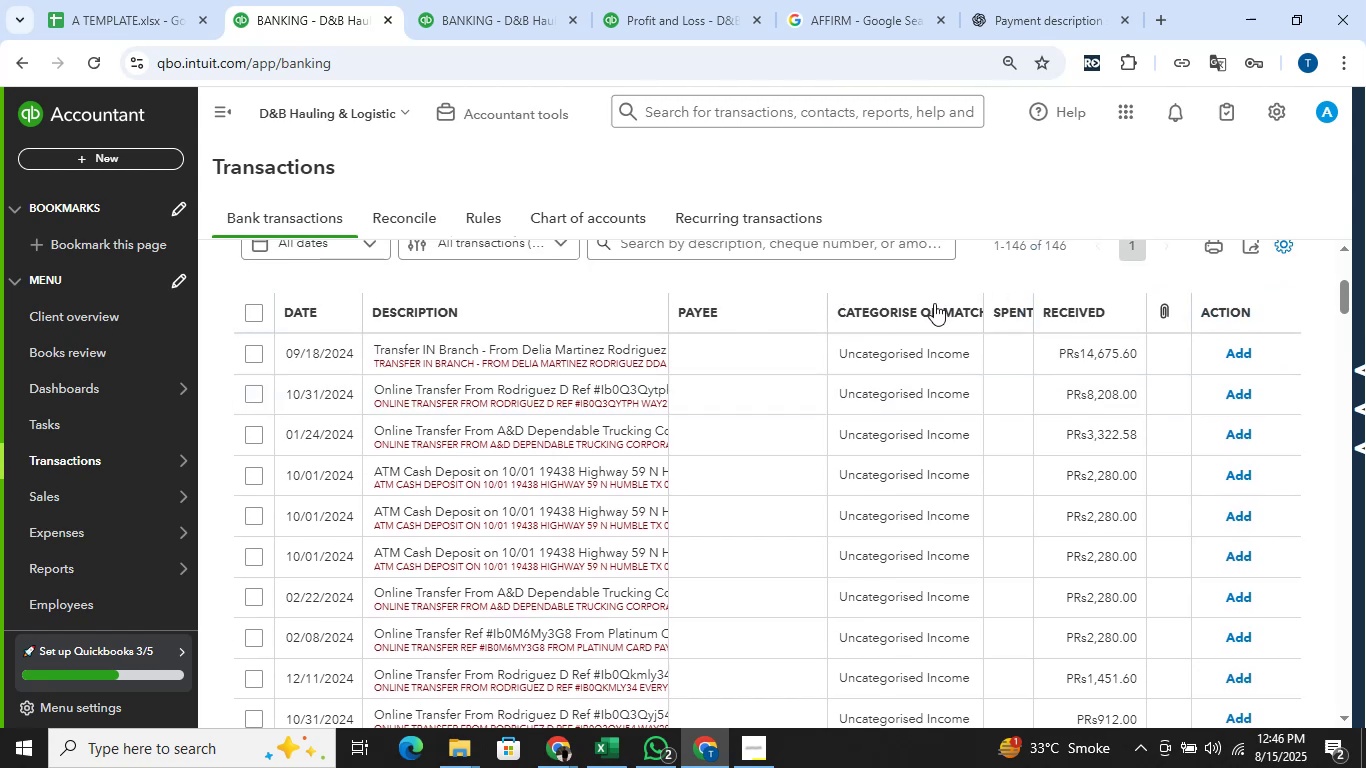 
wait(6.0)
 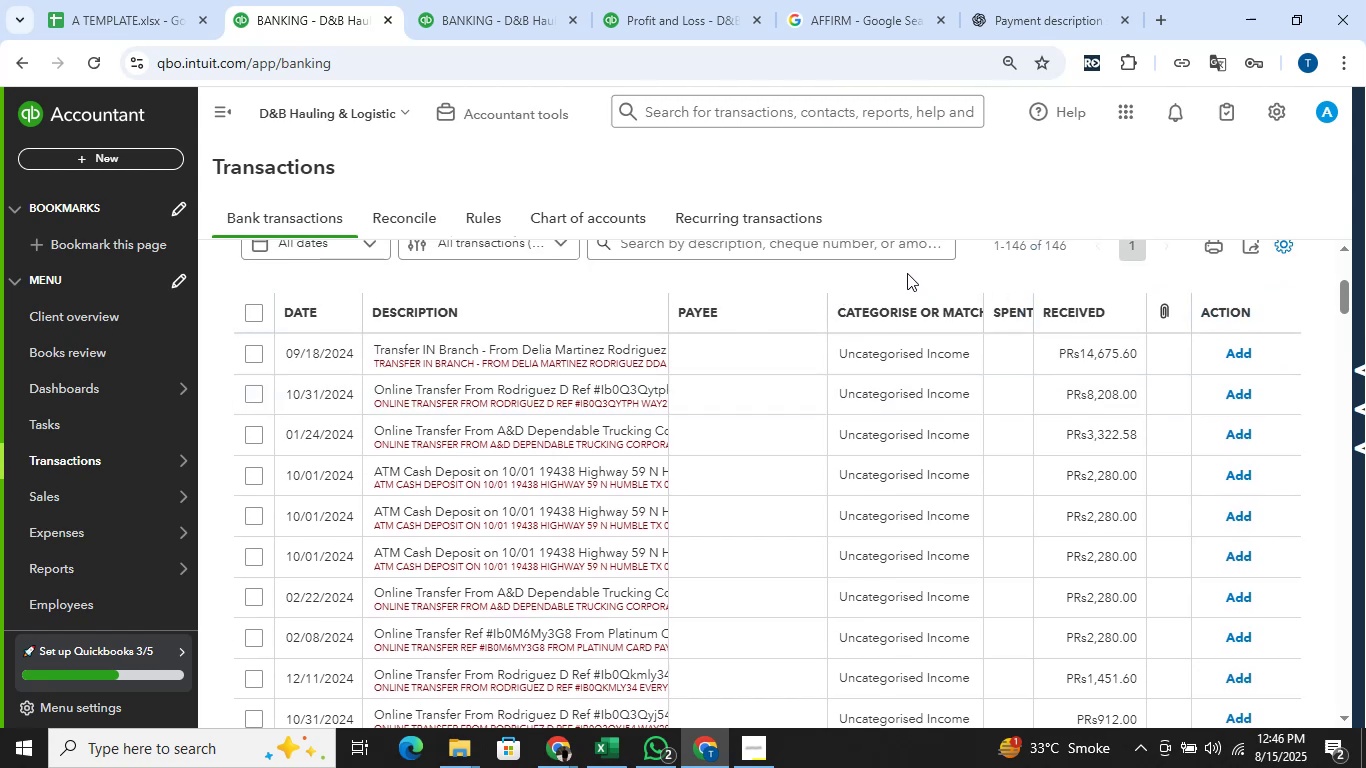 
scroll: coordinate [934, 303], scroll_direction: down, amount: 1.0
 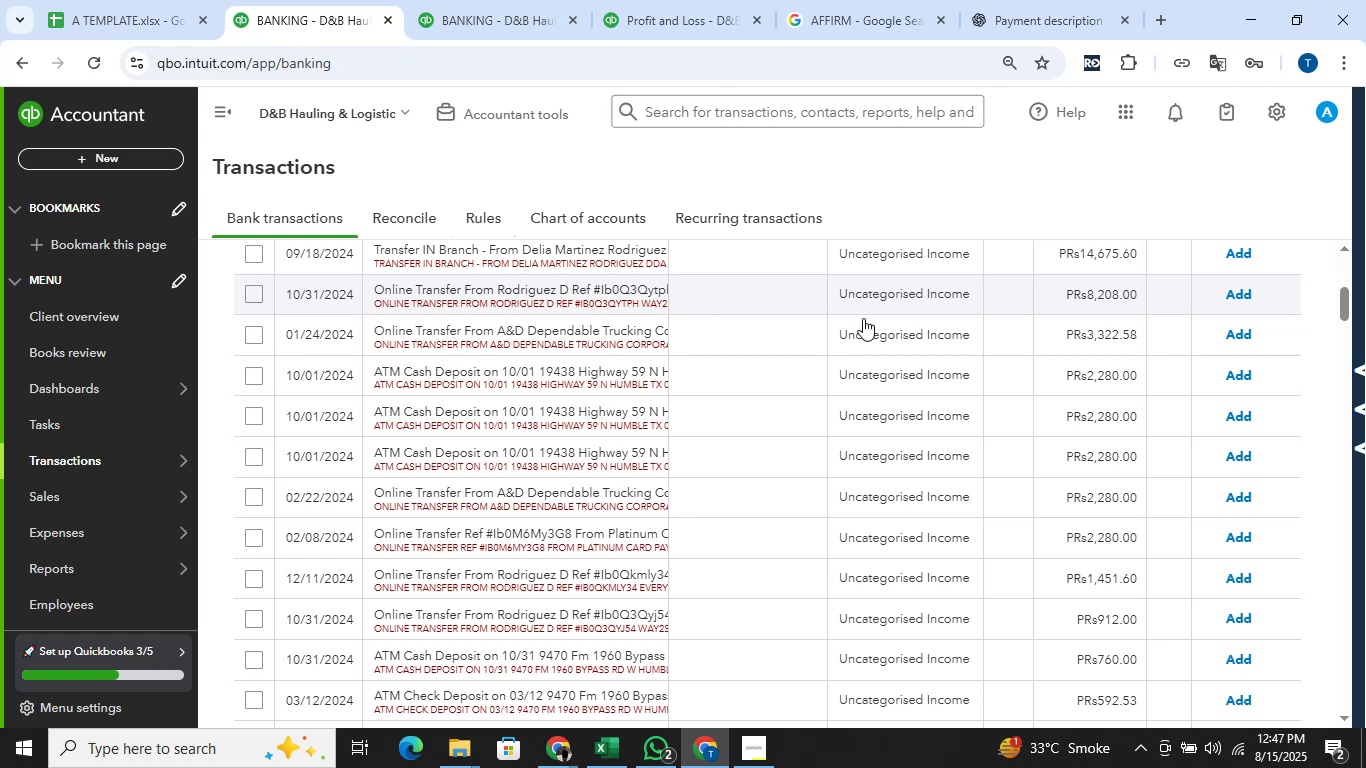 
wait(5.46)
 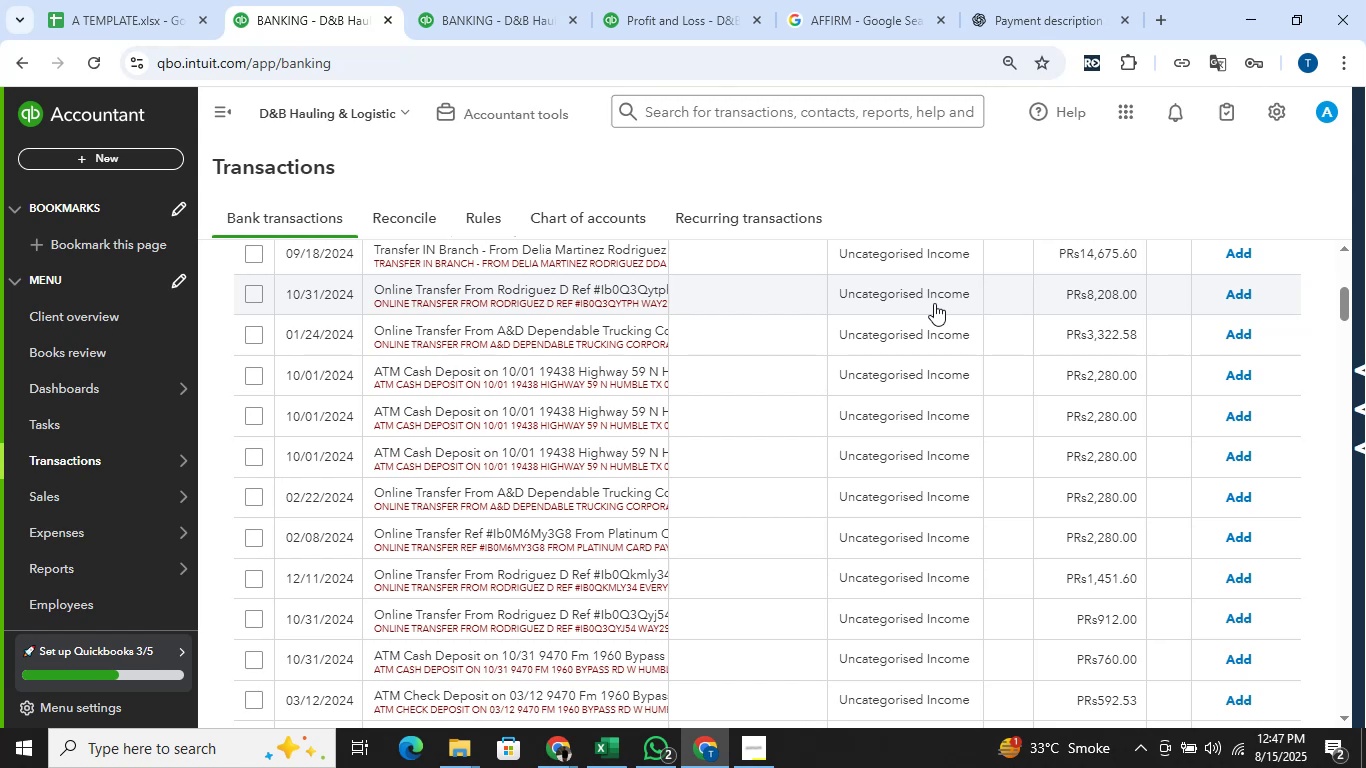 
left_click([245, 377])
 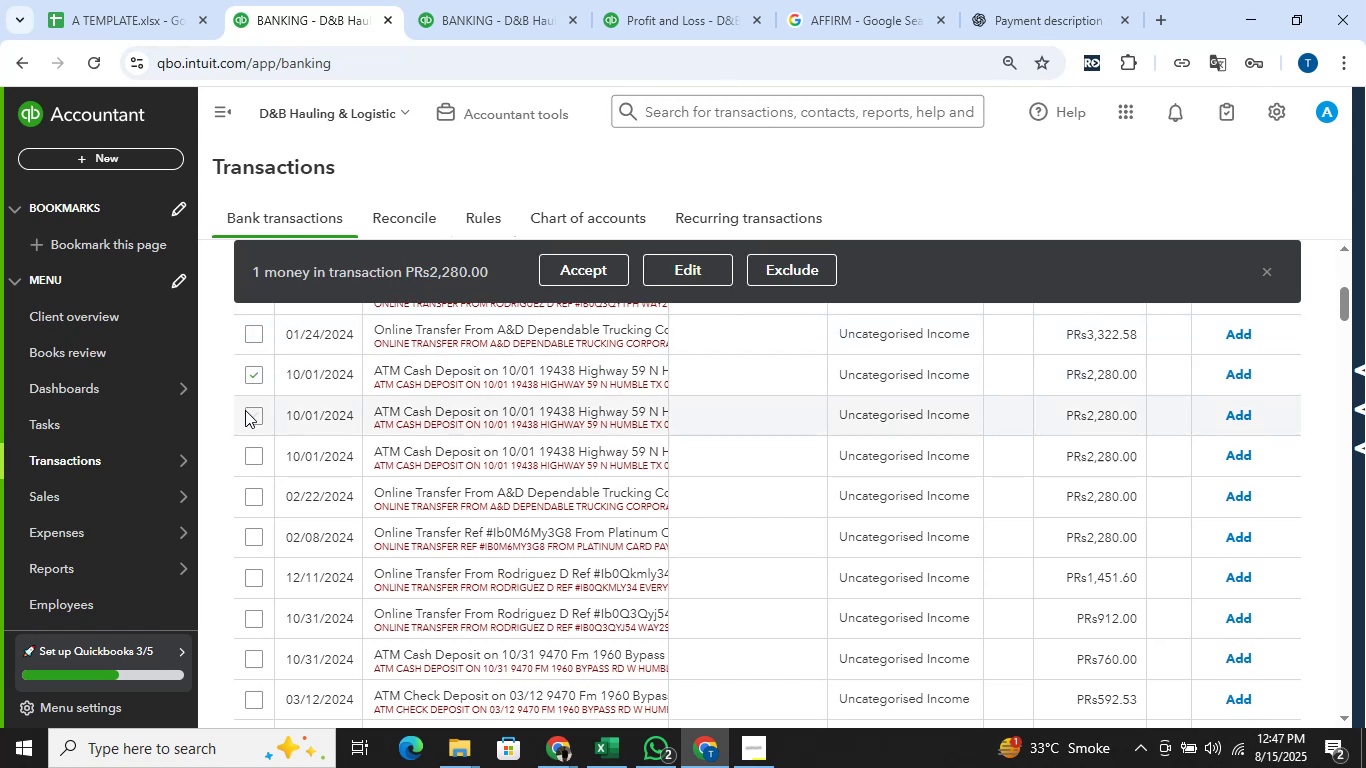 
left_click([248, 413])
 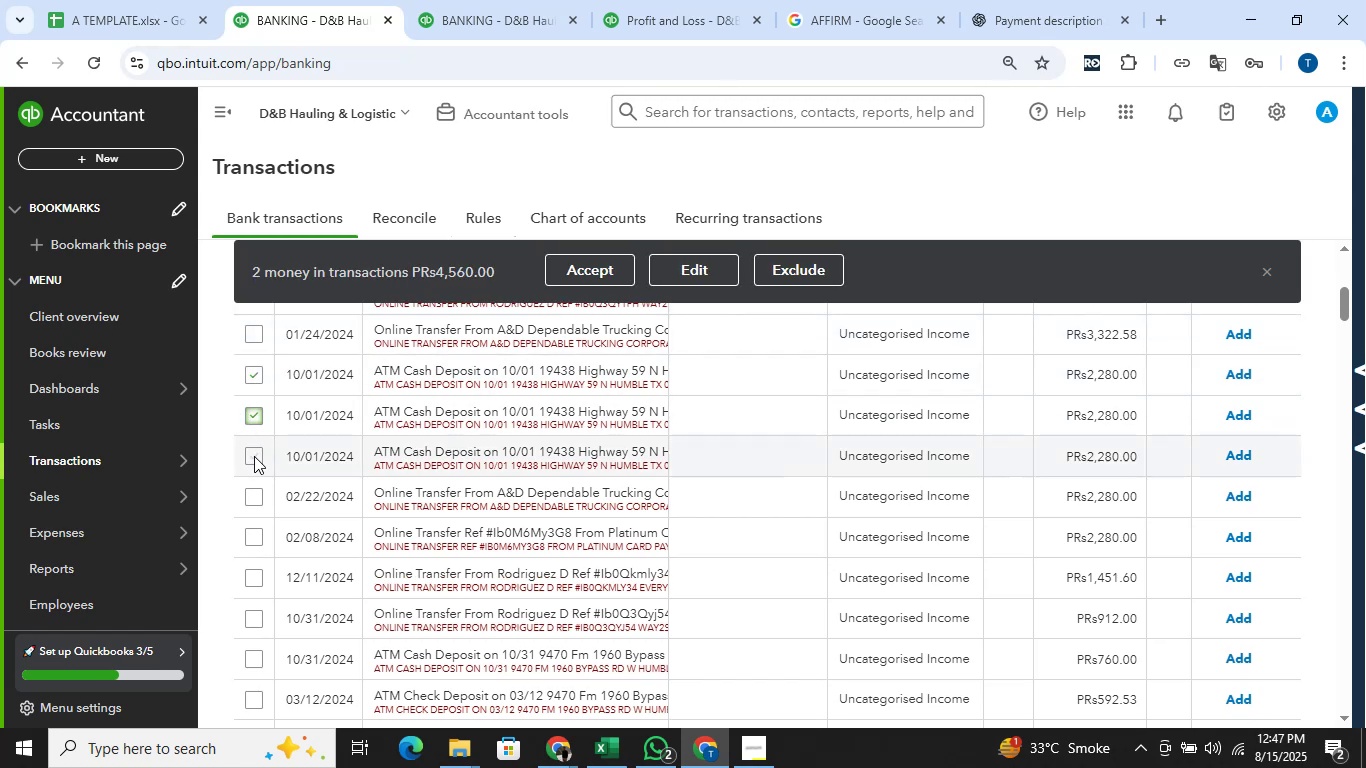 
left_click([253, 458])
 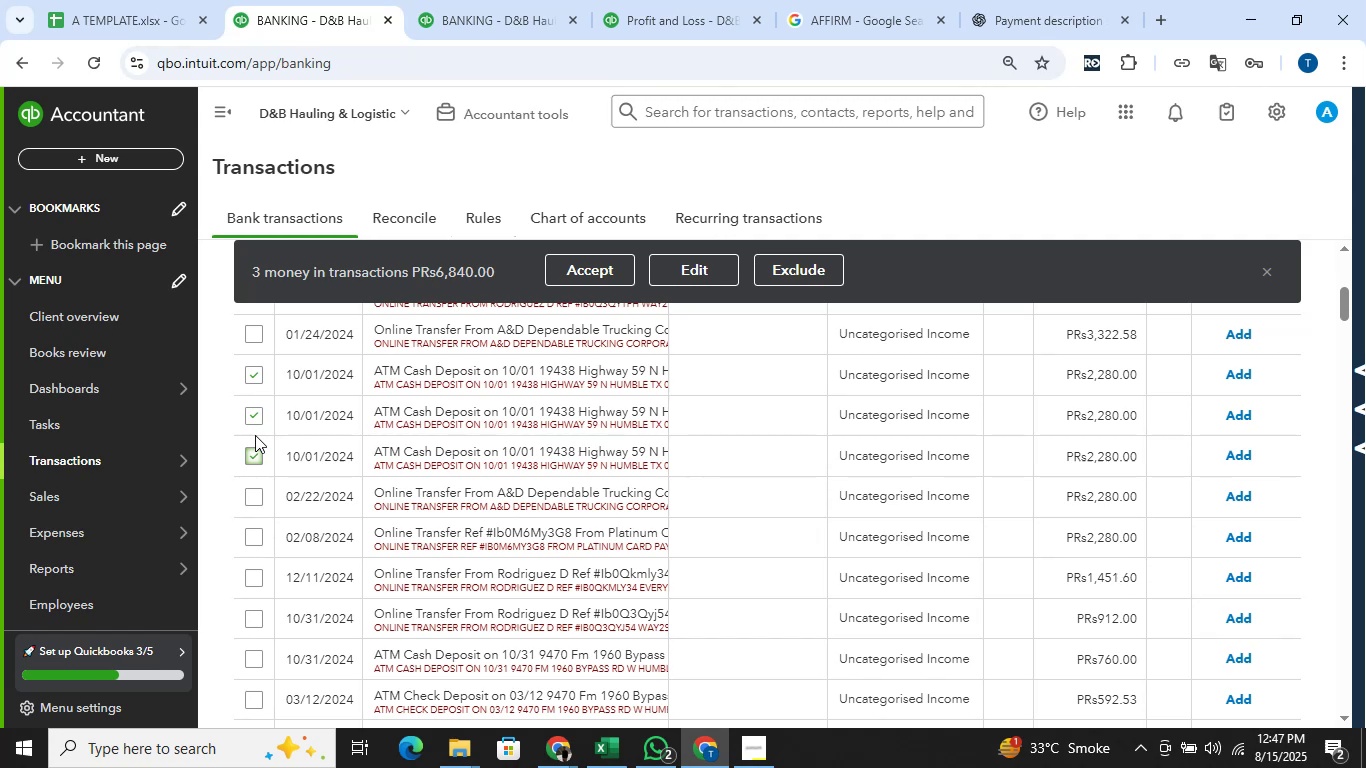 
wait(9.03)
 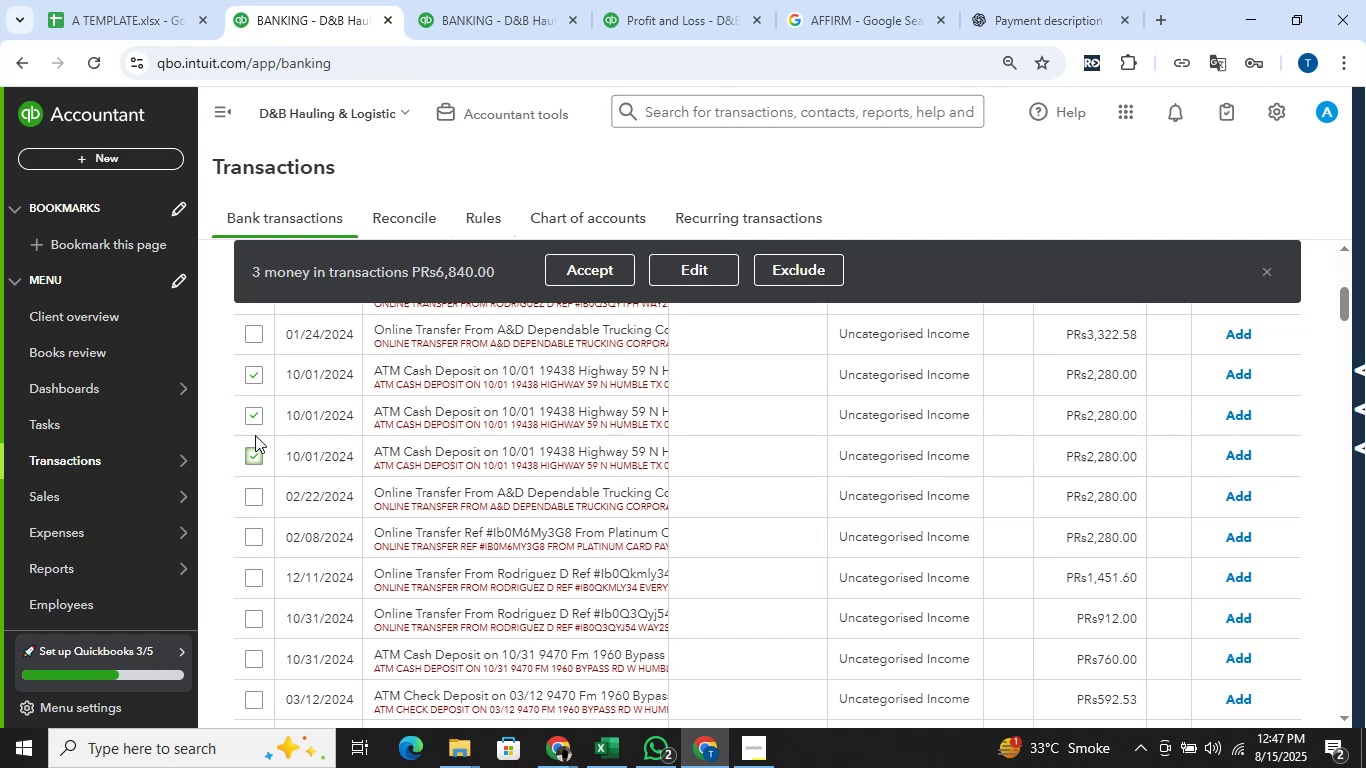 
left_click([251, 535])
 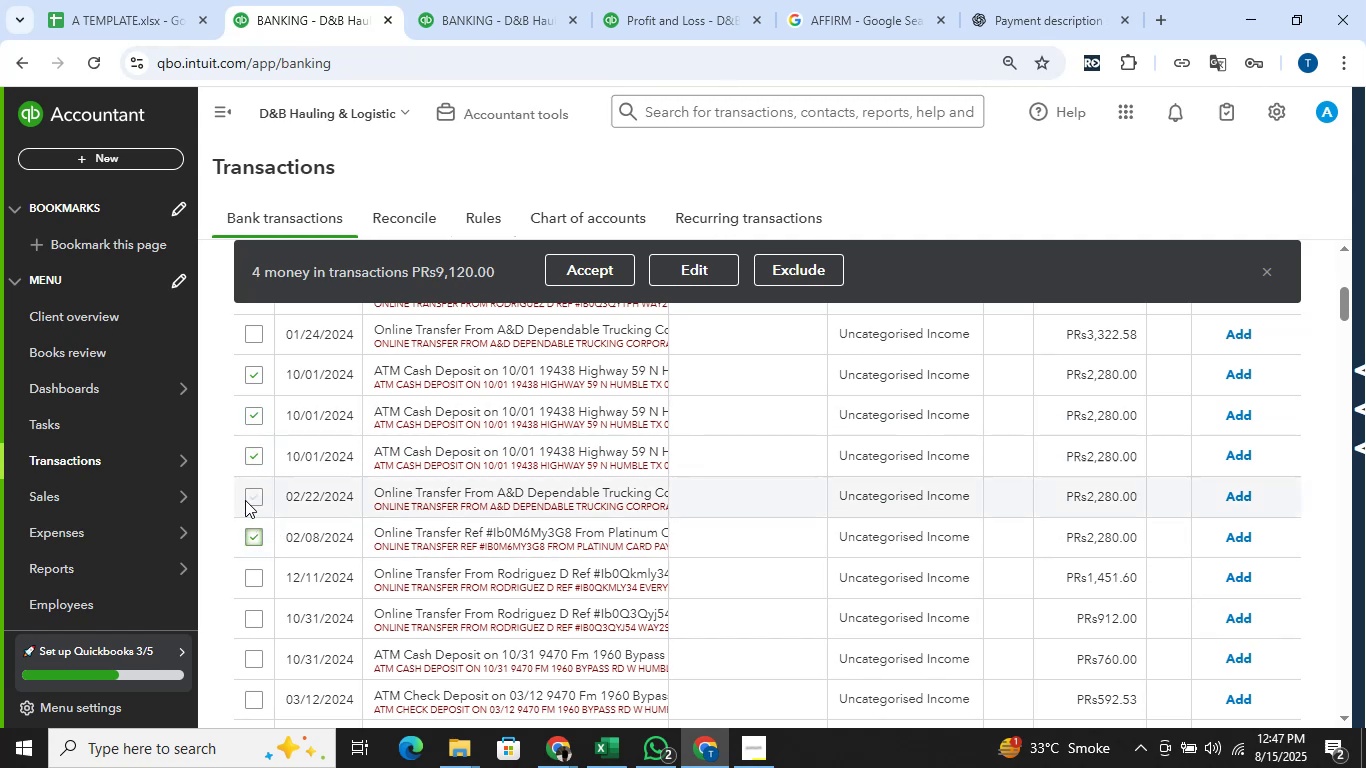 
left_click([248, 499])
 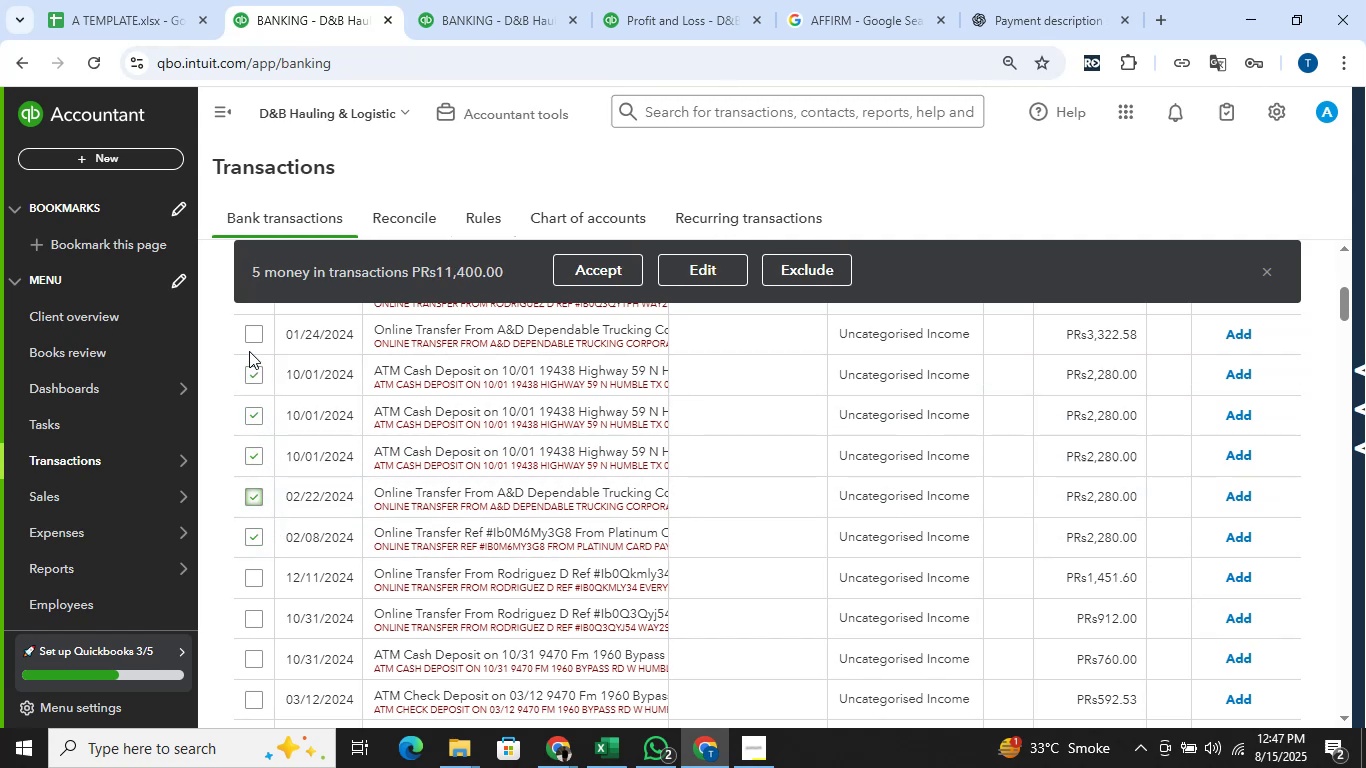 
left_click([250, 340])
 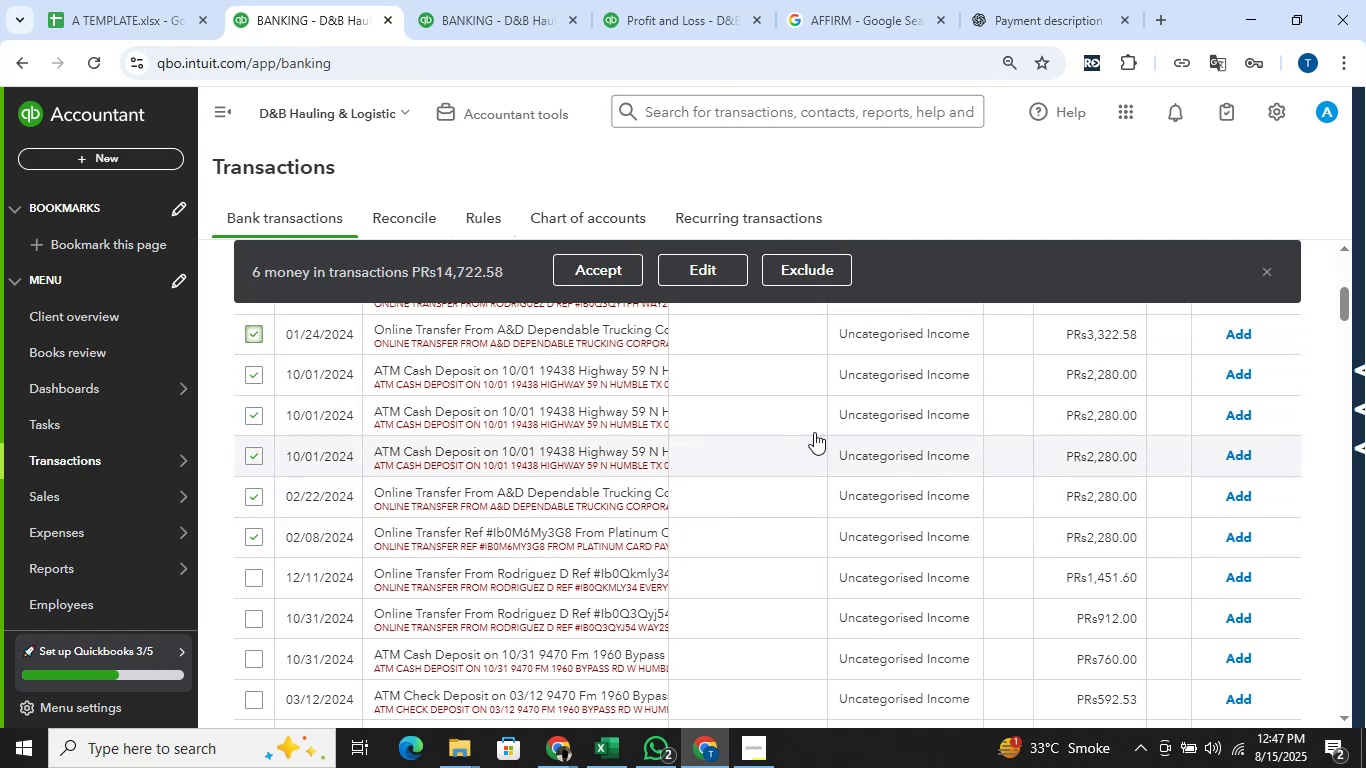 
scroll: coordinate [594, 462], scroll_direction: up, amount: 1.0
 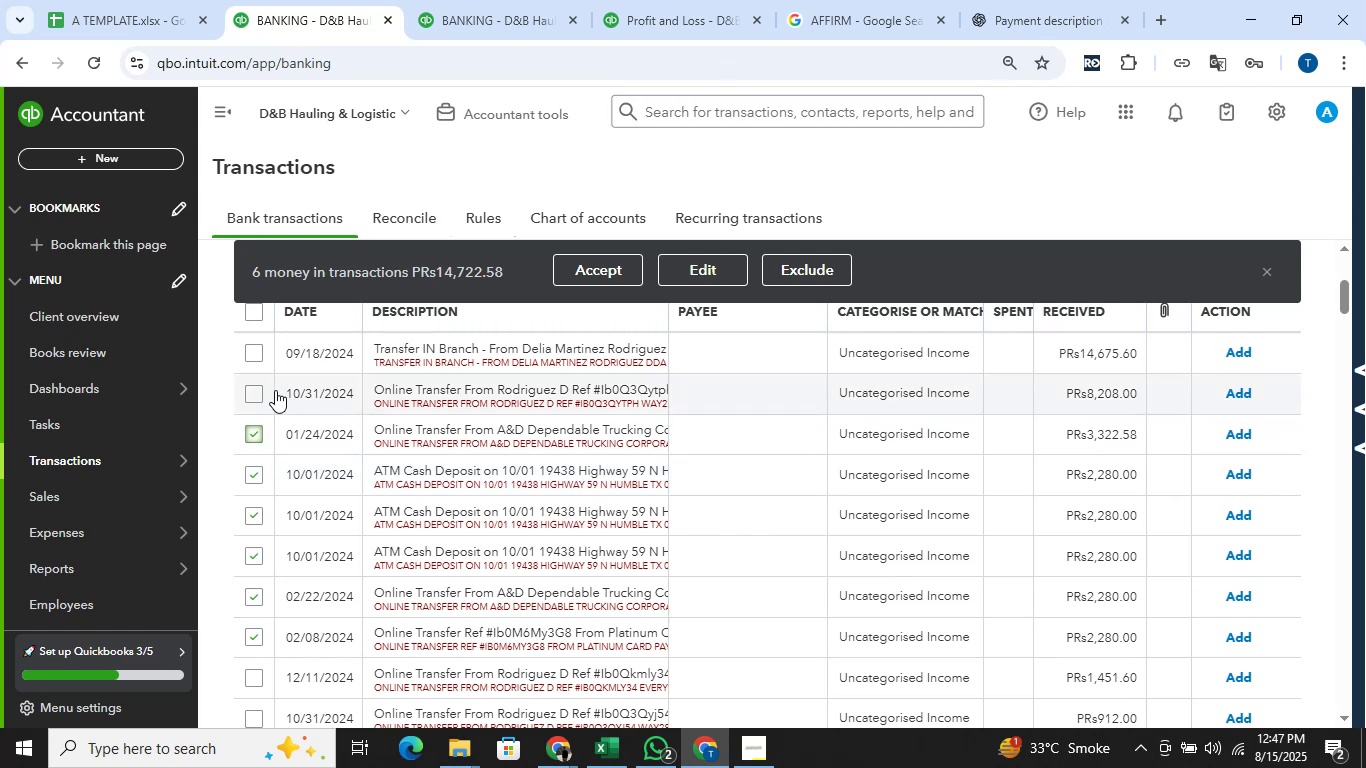 
left_click([251, 394])
 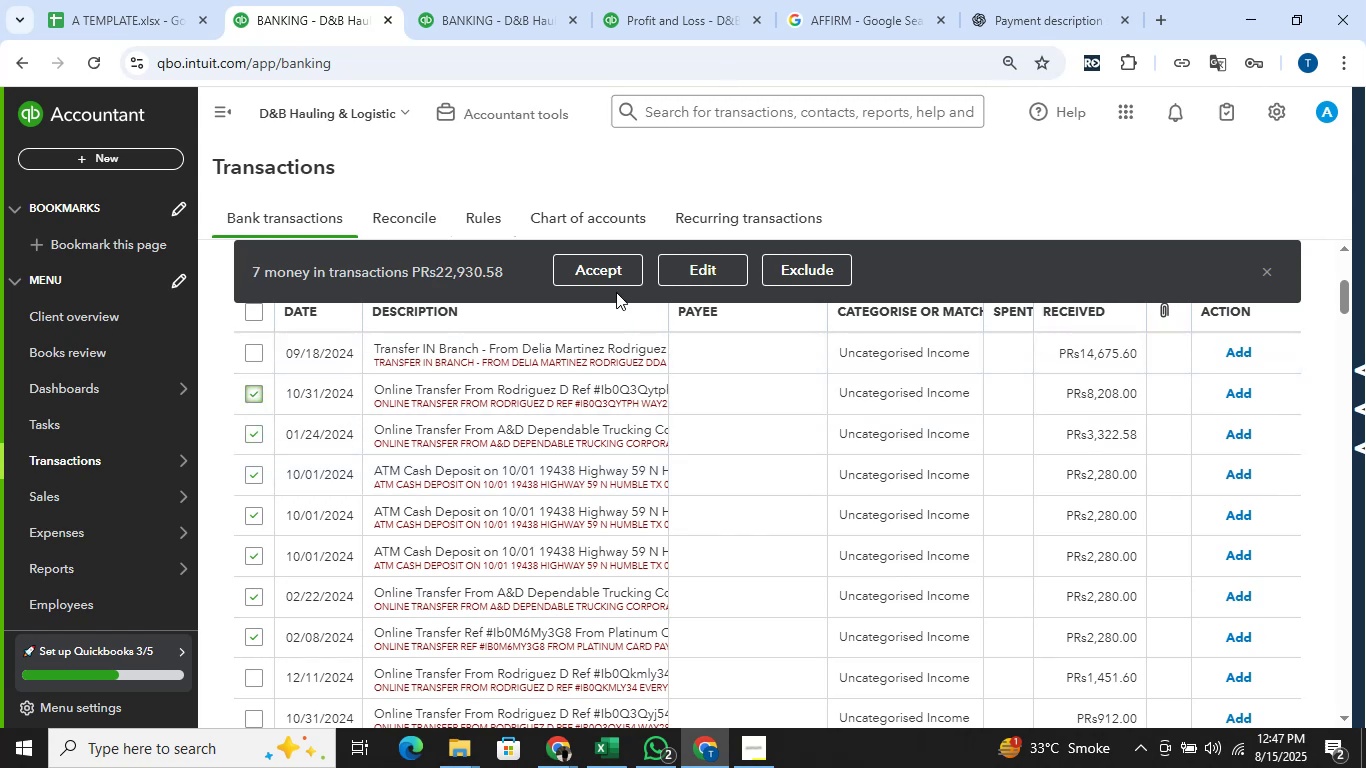 
left_click([682, 268])
 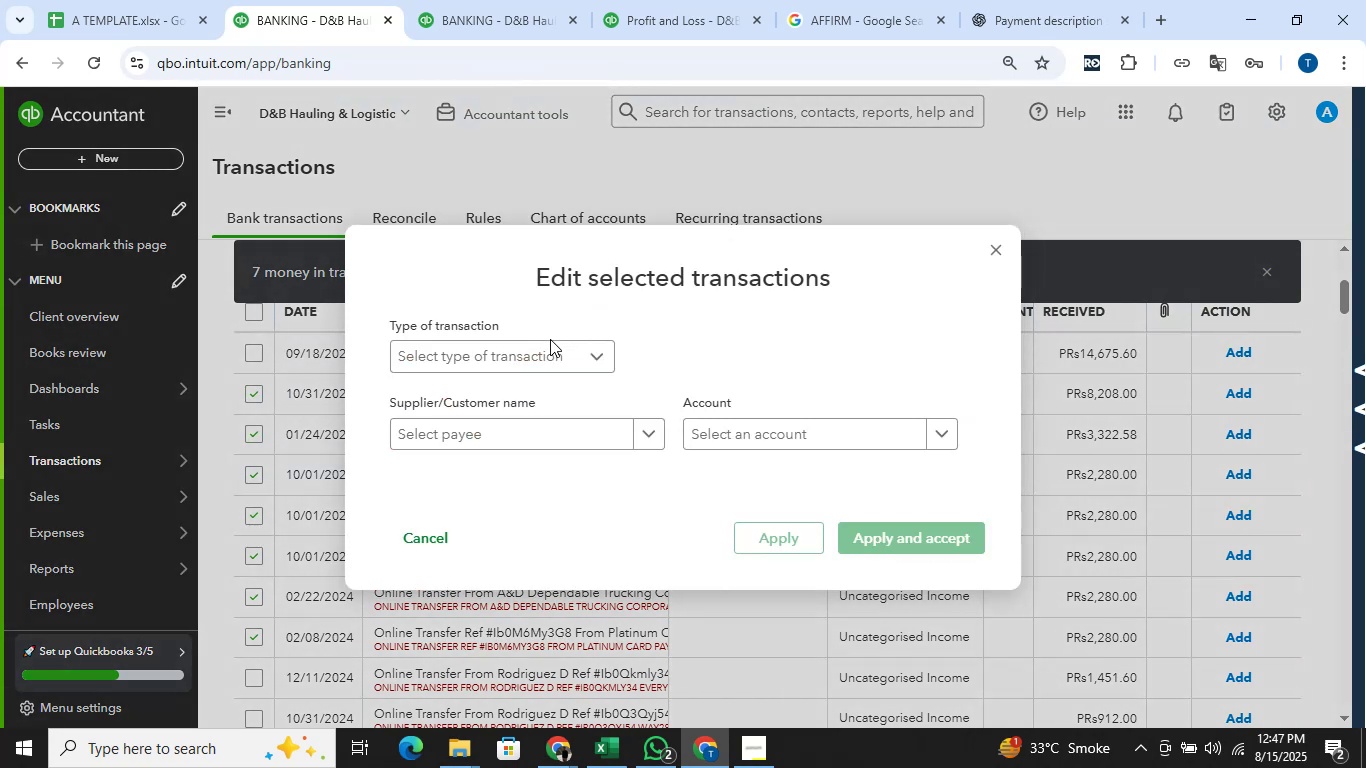 
double_click([540, 349])
 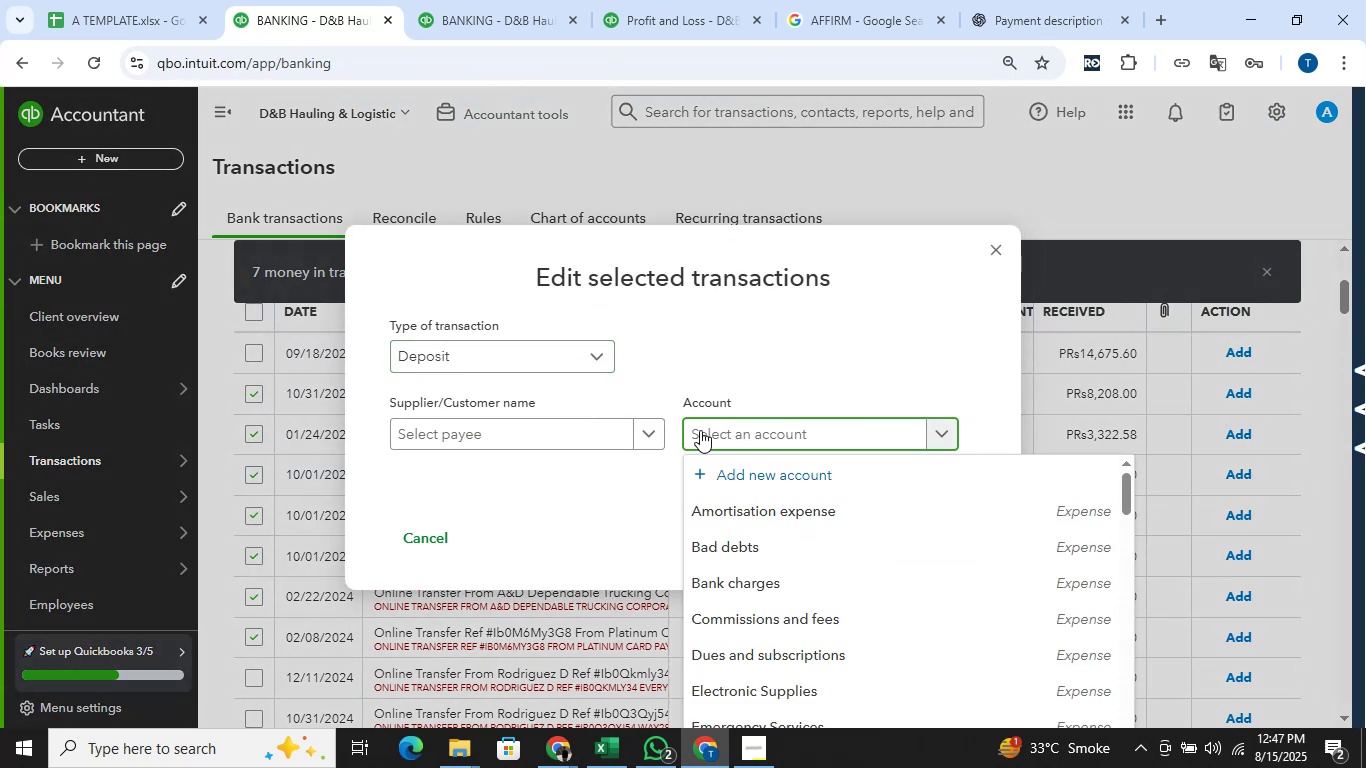 
type(ser)
 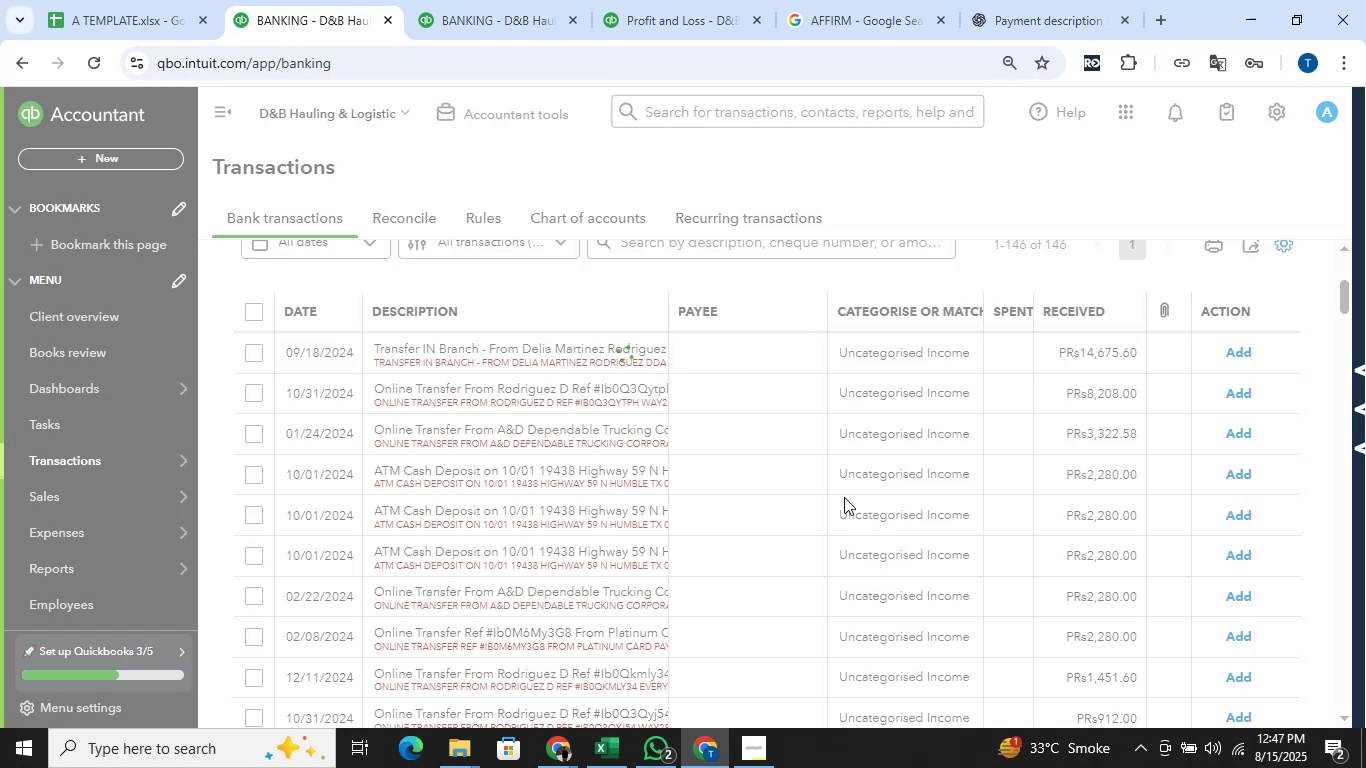 
wait(11.65)
 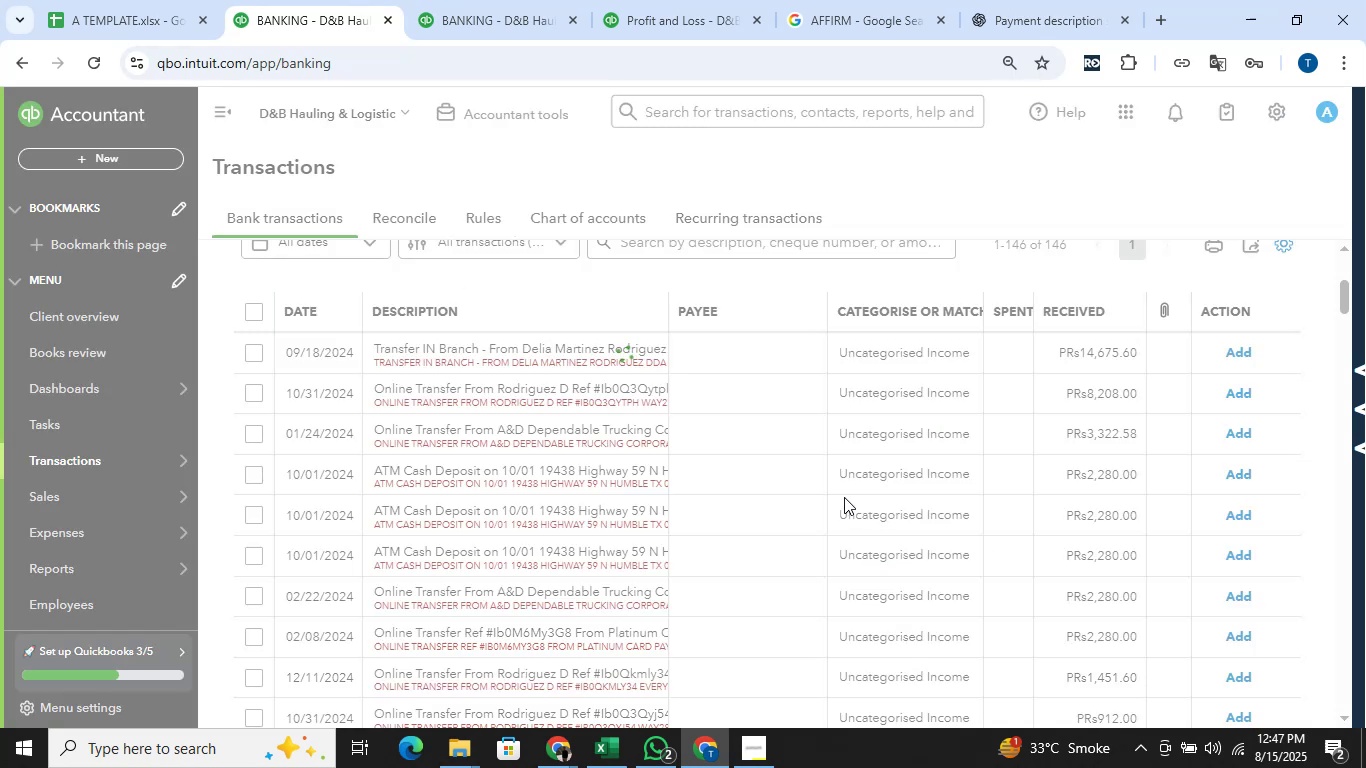 
scroll: coordinate [817, 437], scroll_direction: down, amount: 2.0
 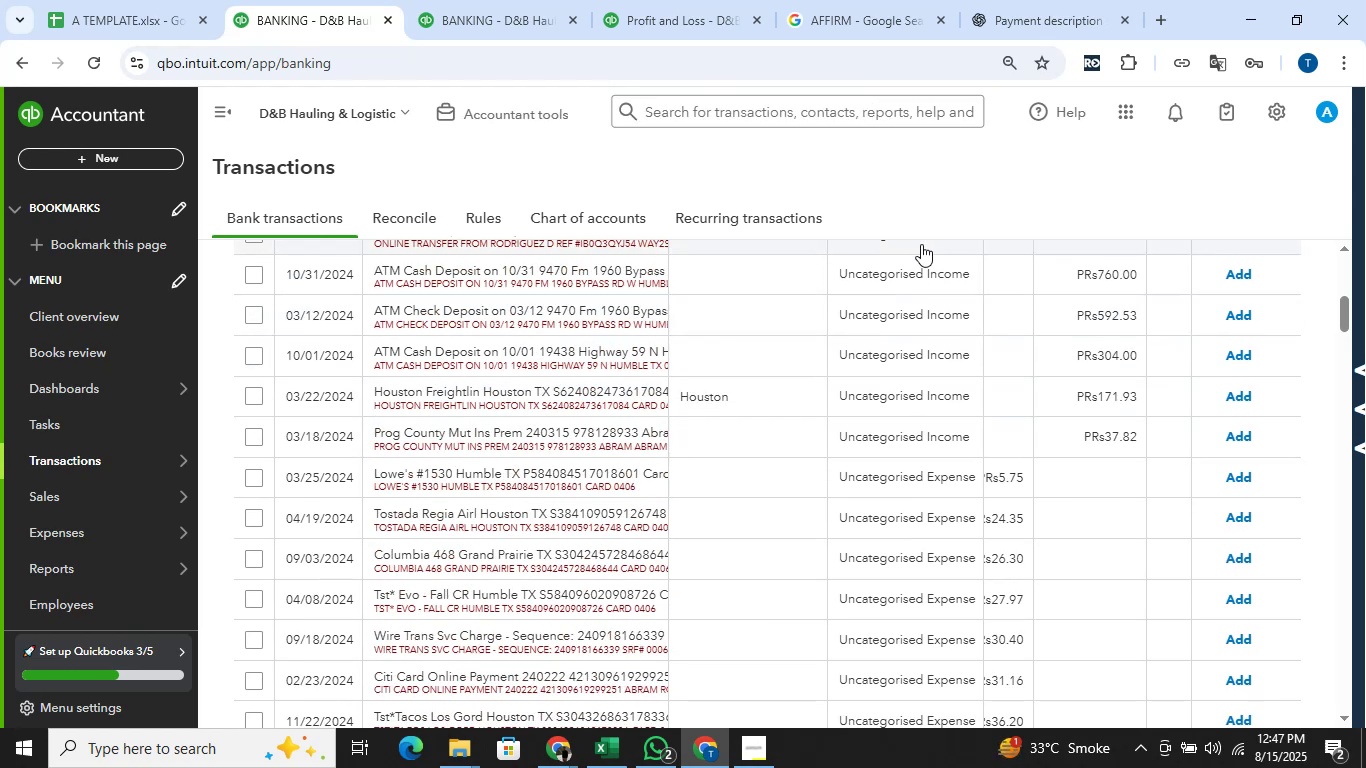 
scroll: coordinate [955, 275], scroll_direction: up, amount: 2.0
 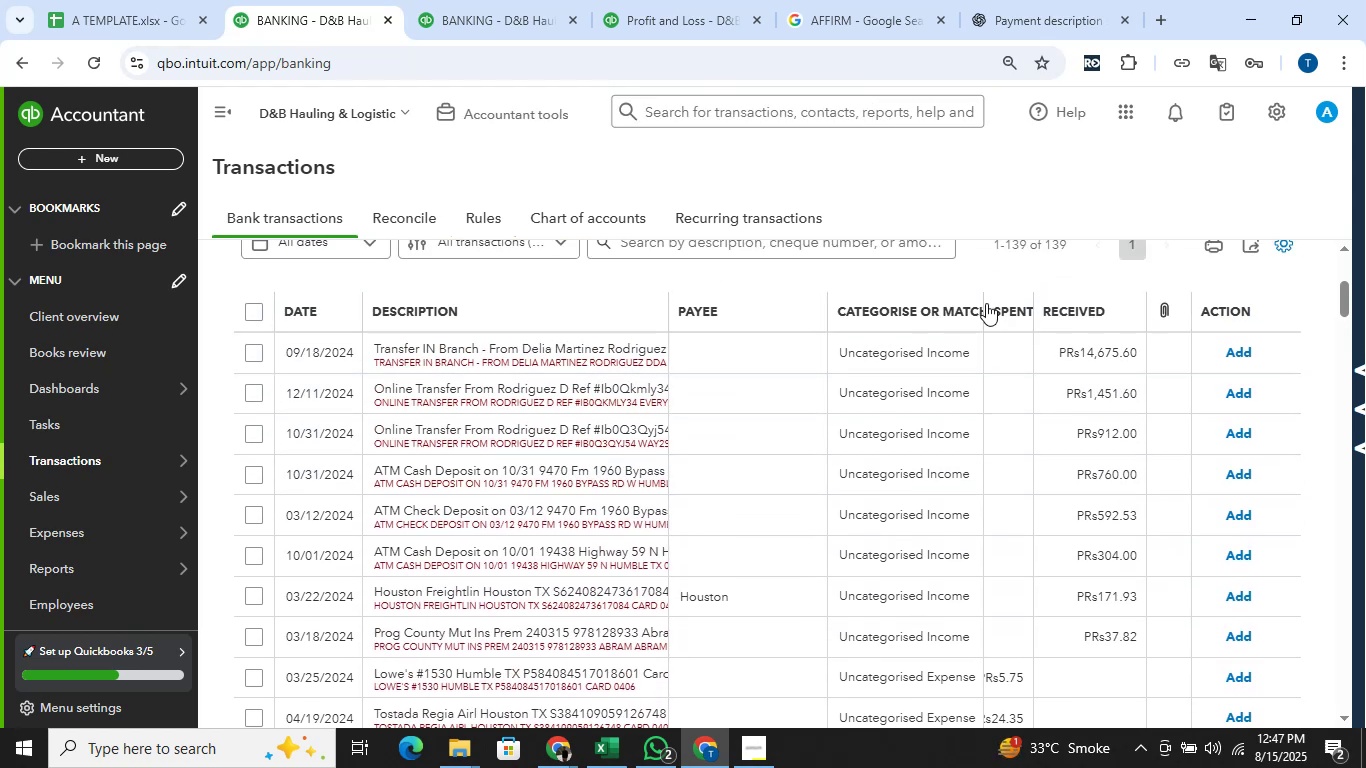 
left_click_drag(start_coordinate=[981, 299], to_coordinate=[917, 312])
 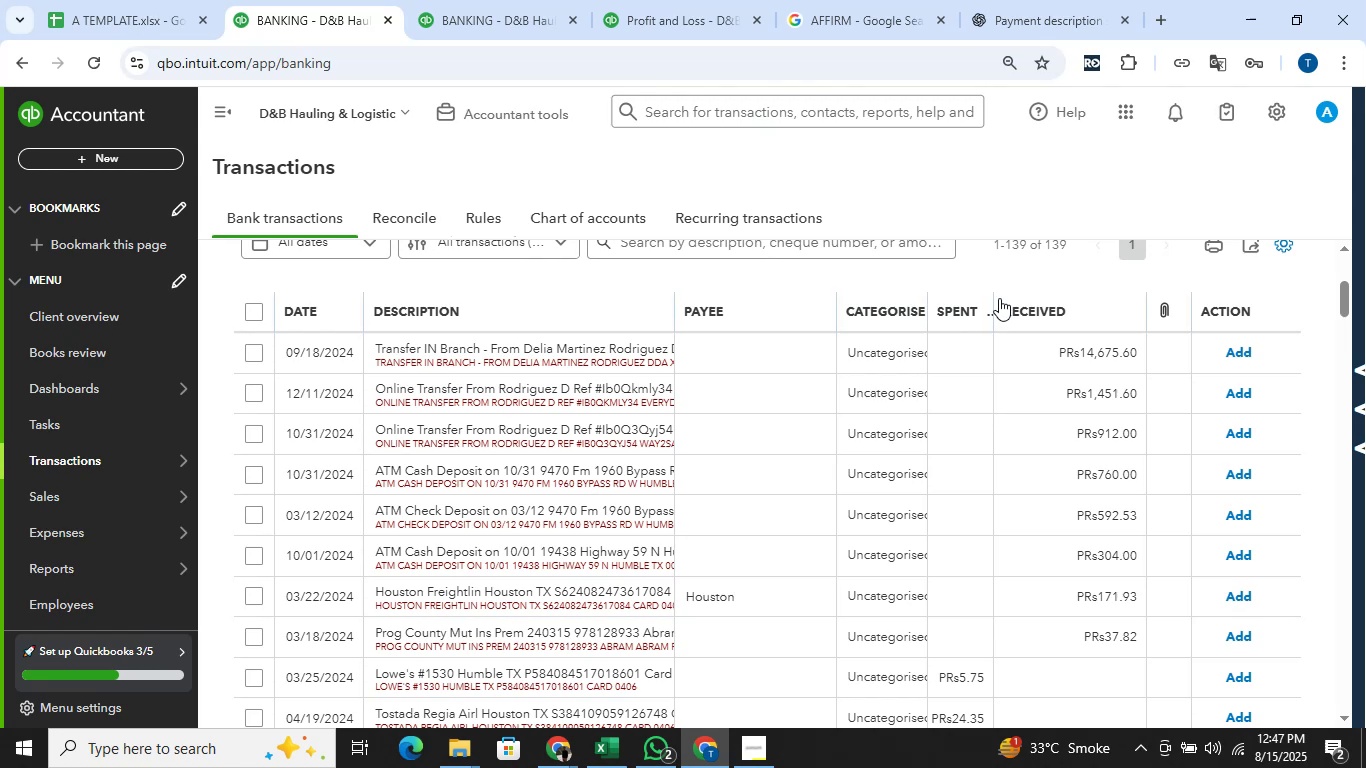 
left_click_drag(start_coordinate=[991, 298], to_coordinate=[1041, 299])
 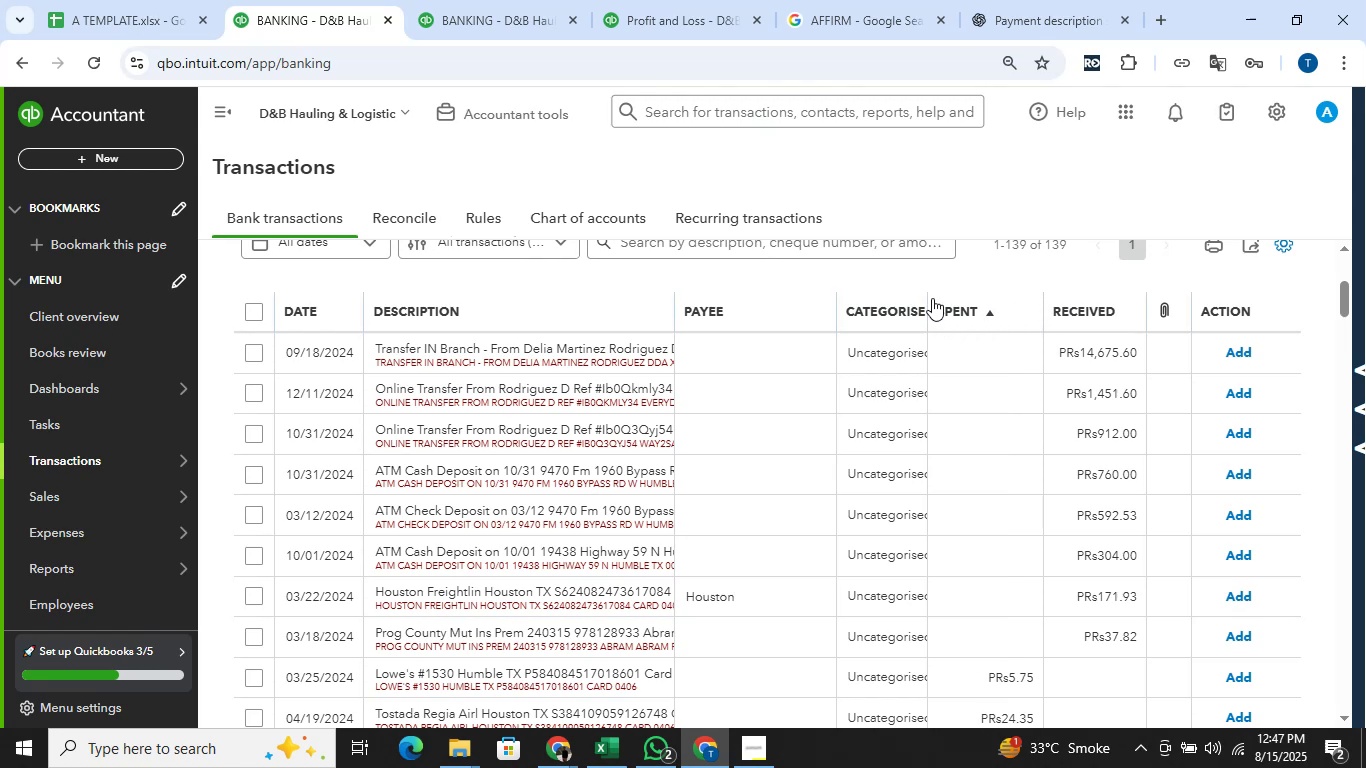 
left_click_drag(start_coordinate=[926, 292], to_coordinate=[985, 285])
 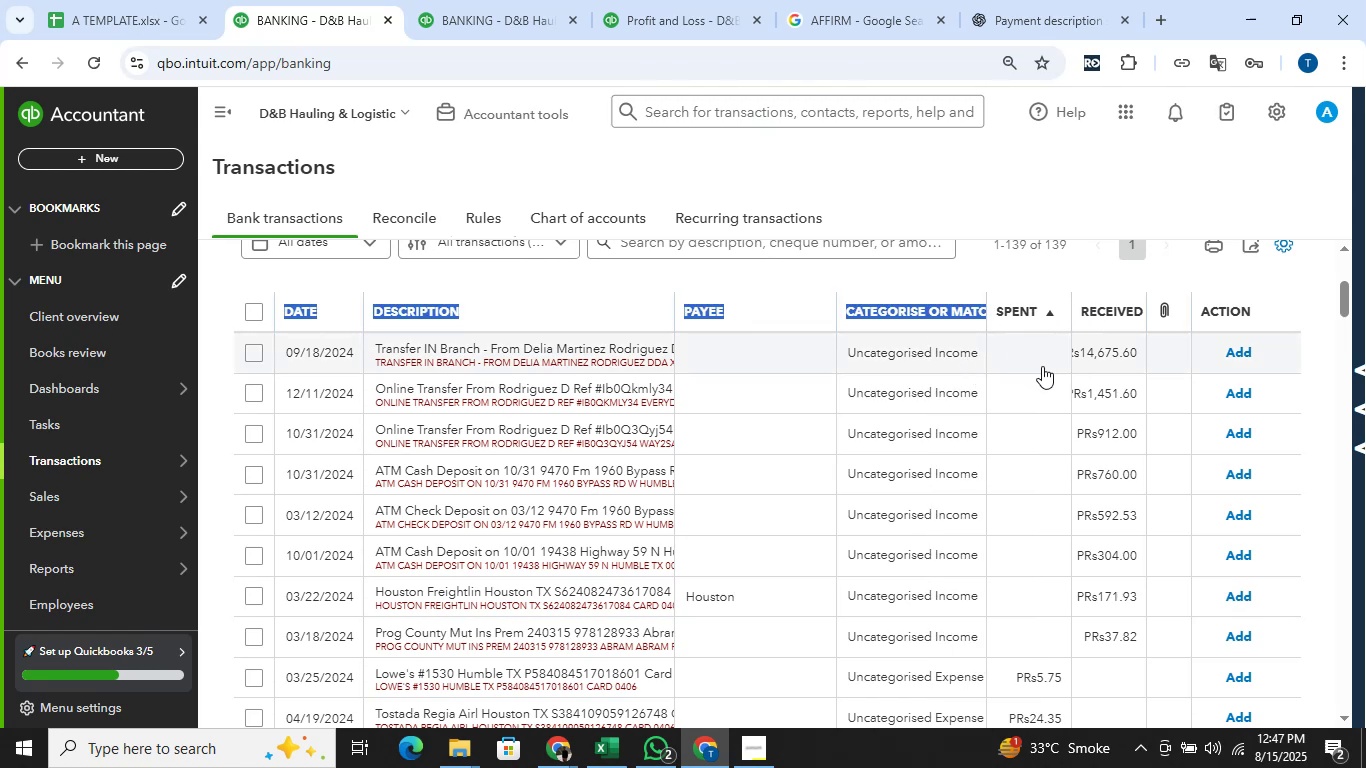 
scroll: coordinate [1042, 364], scroll_direction: down, amount: 2.0
 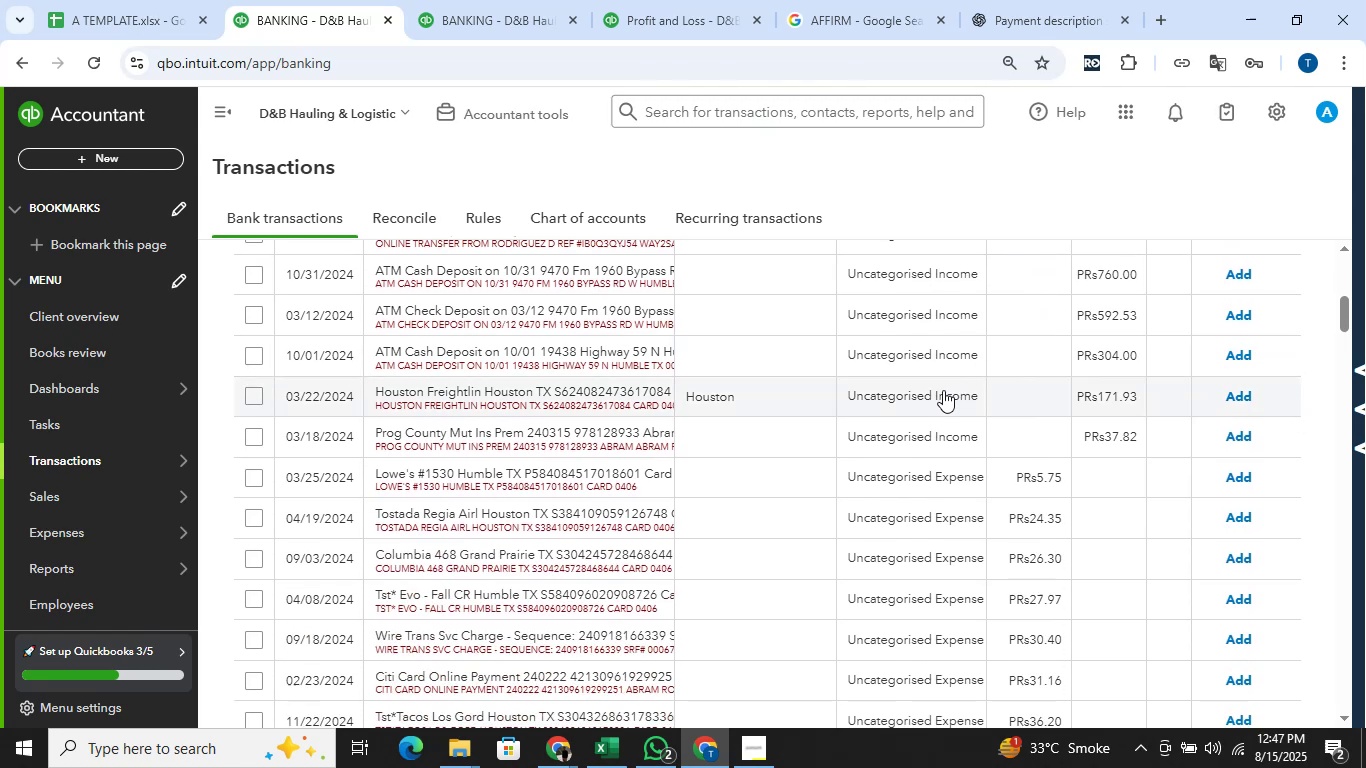 
scroll: coordinate [870, 359], scroll_direction: up, amount: 3.0
 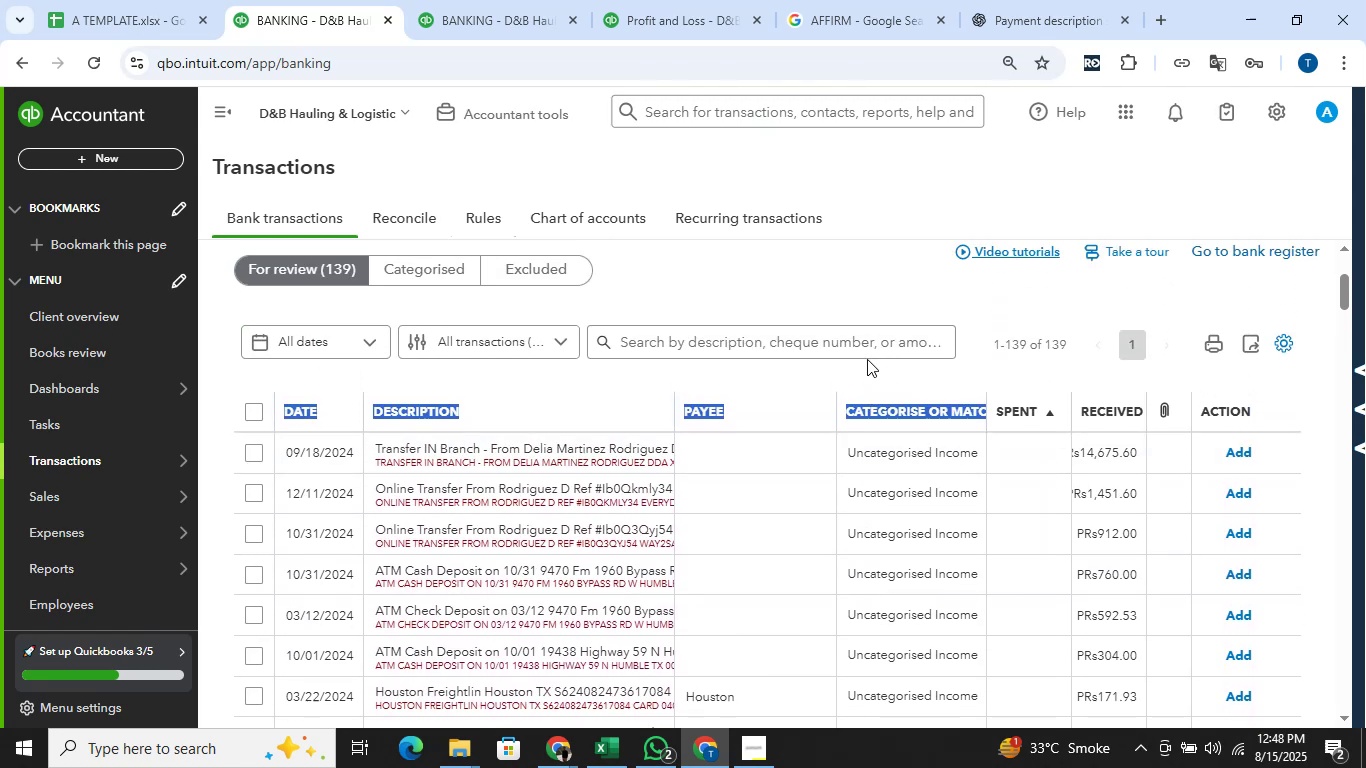 
scroll: coordinate [867, 359], scroll_direction: down, amount: 1.0
 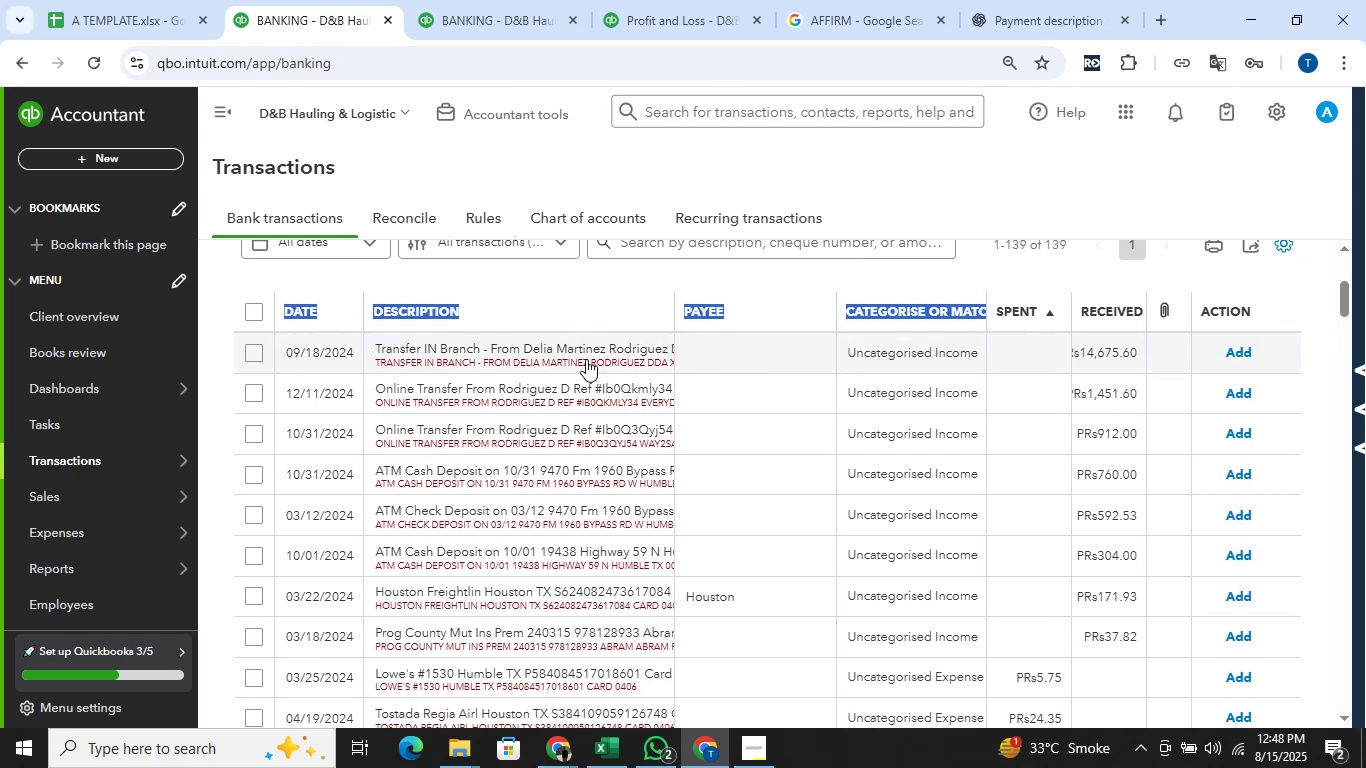 
left_click([224, 278])
 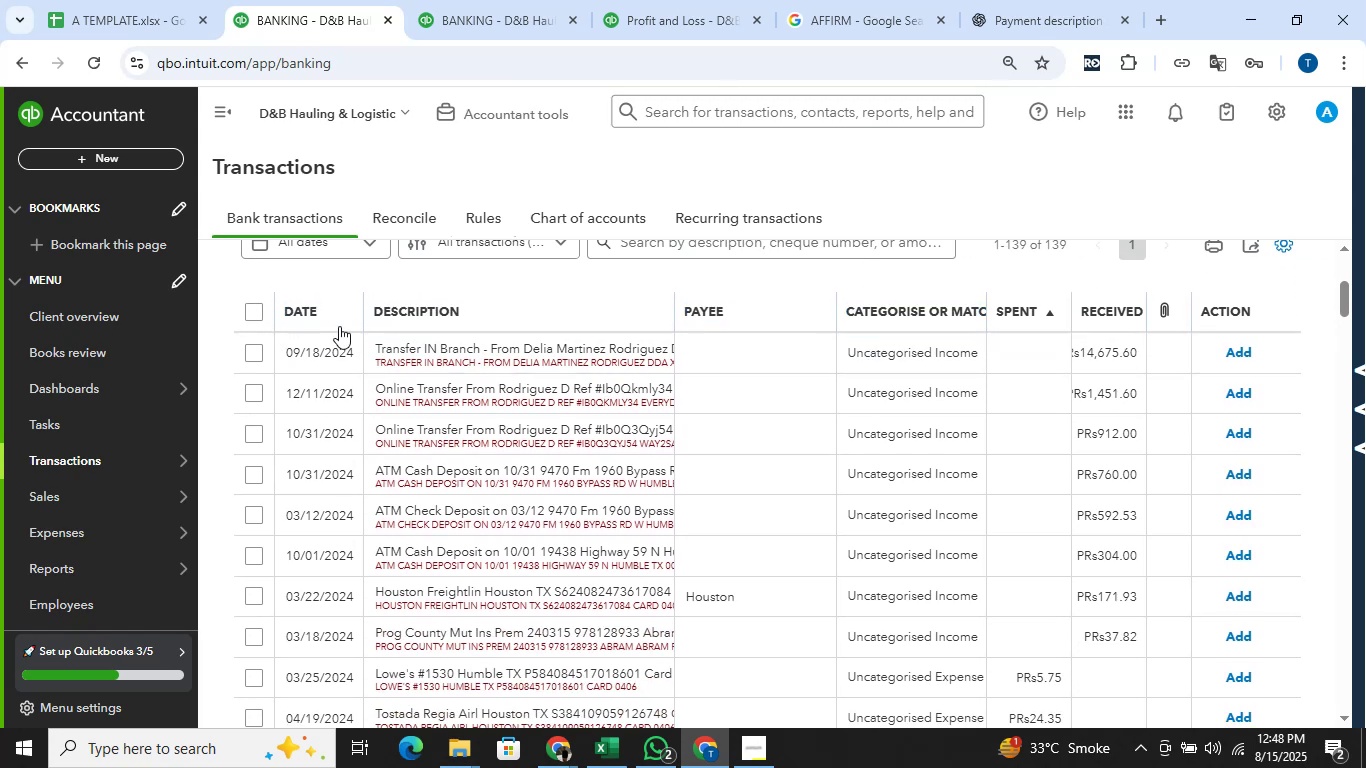 
scroll: coordinate [360, 329], scroll_direction: up, amount: 1.0
 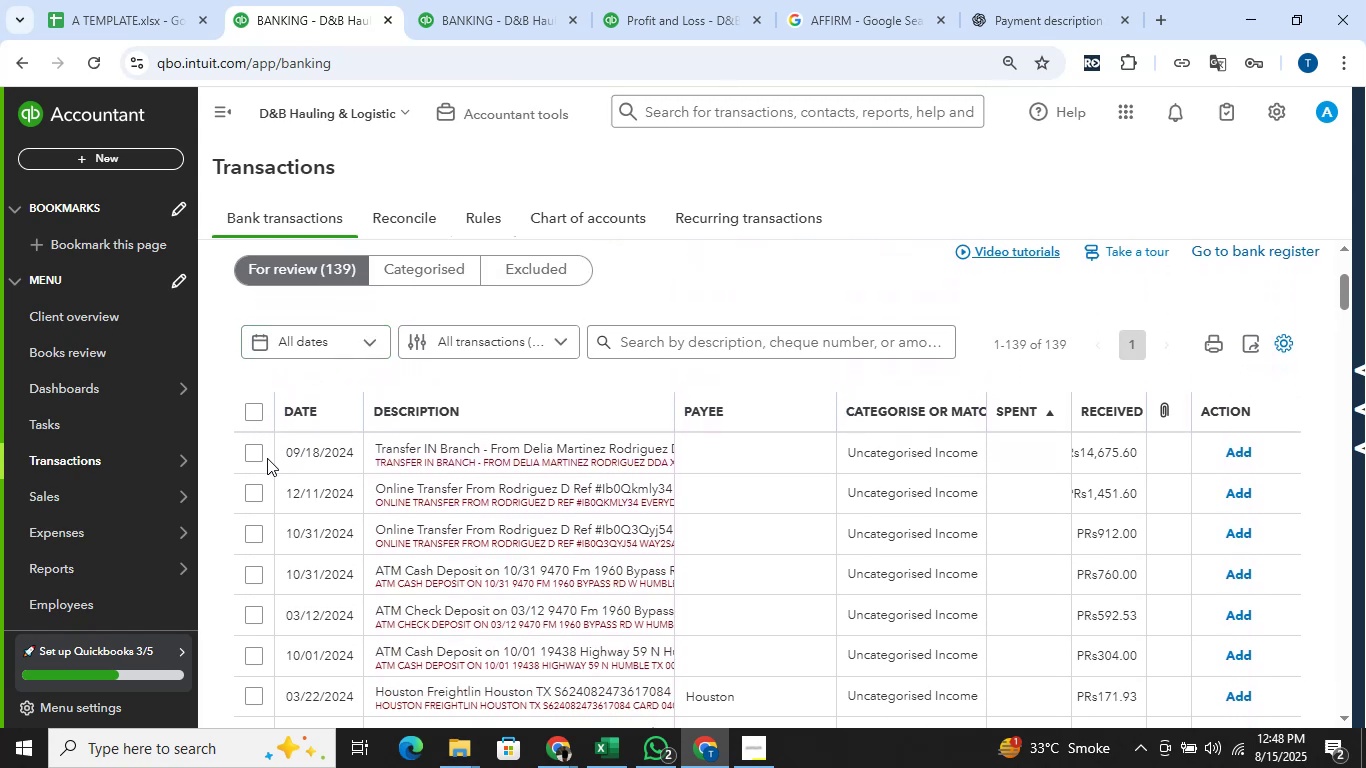 
left_click([250, 456])
 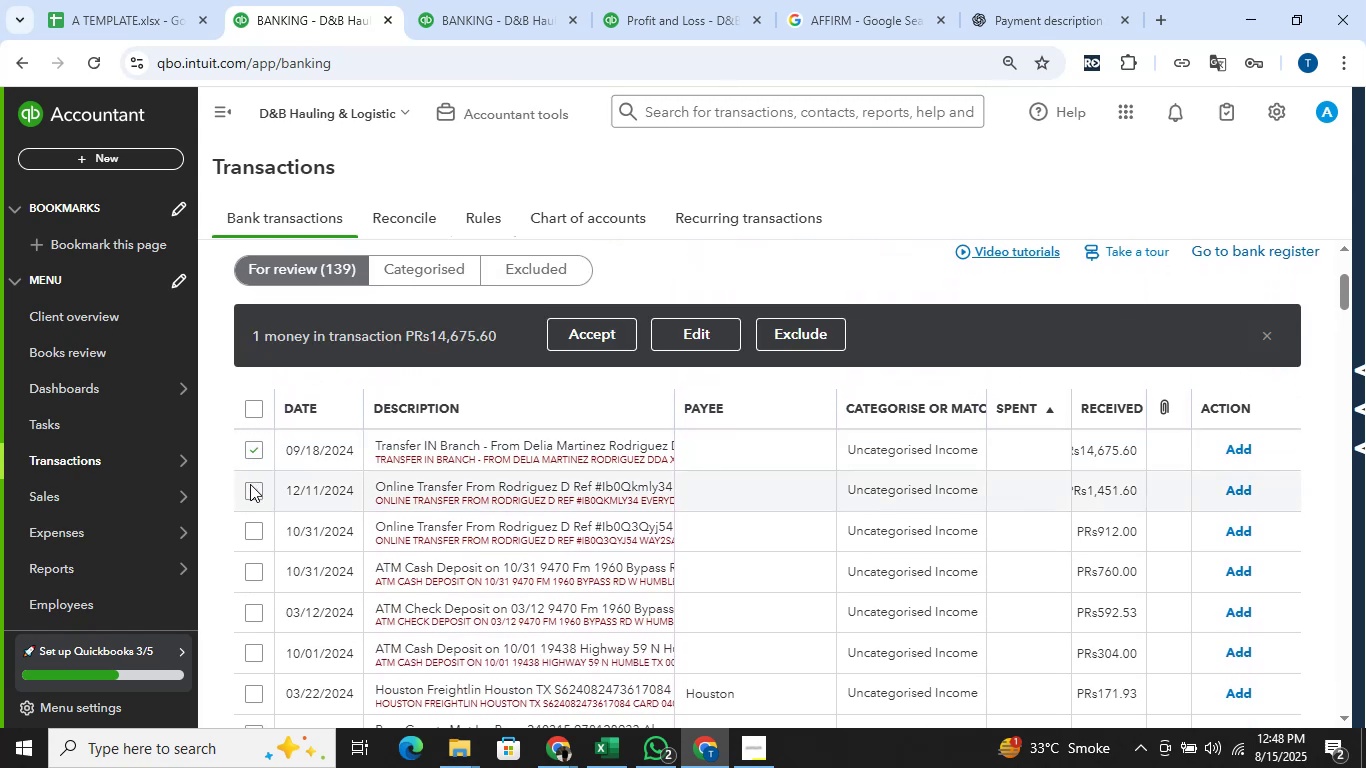 
left_click([250, 486])
 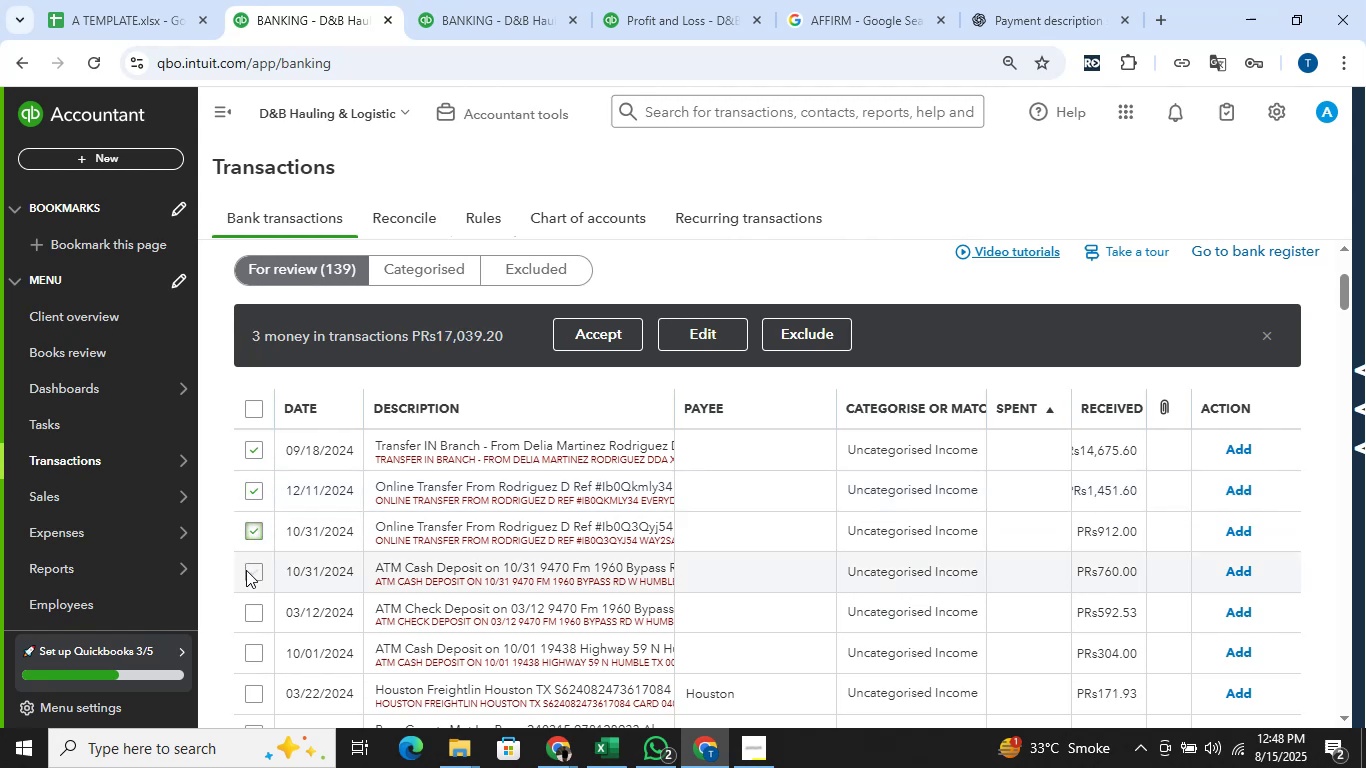 
left_click([255, 572])
 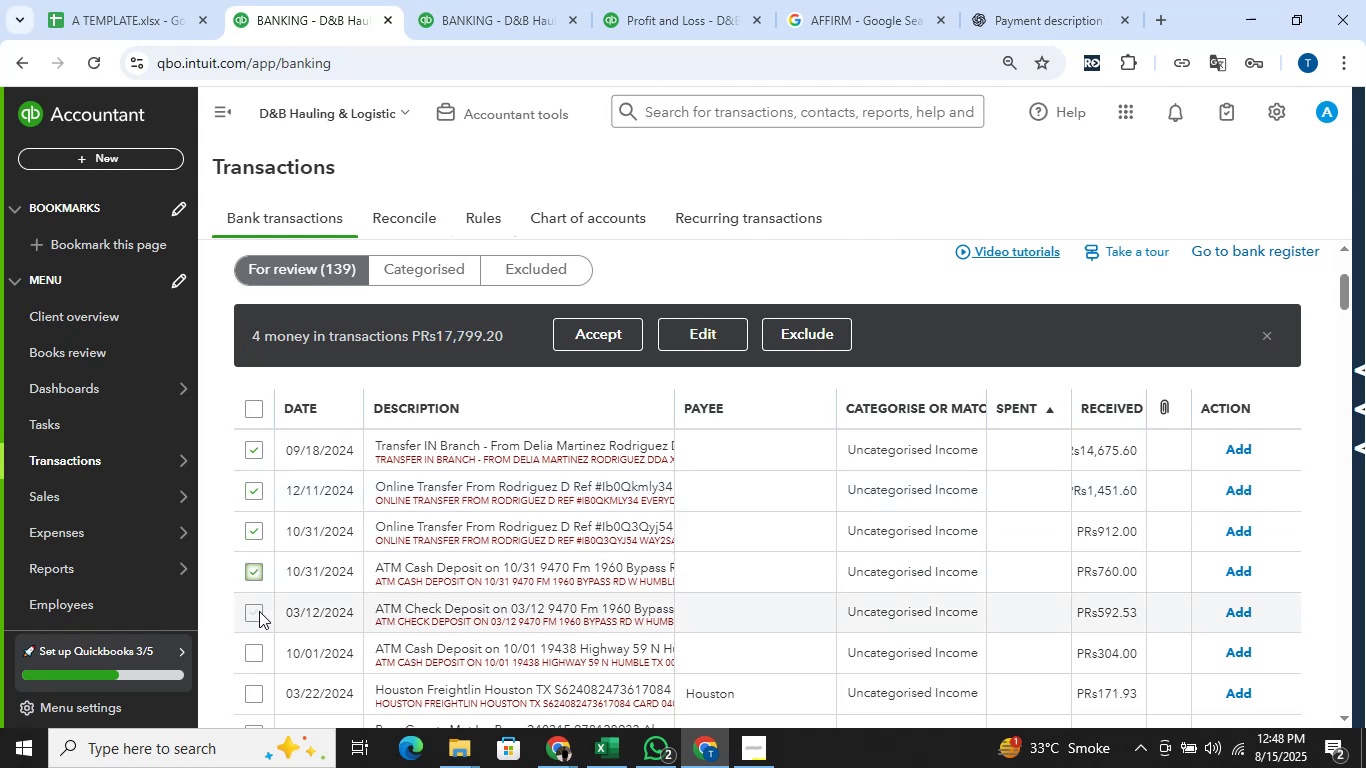 
left_click([259, 611])
 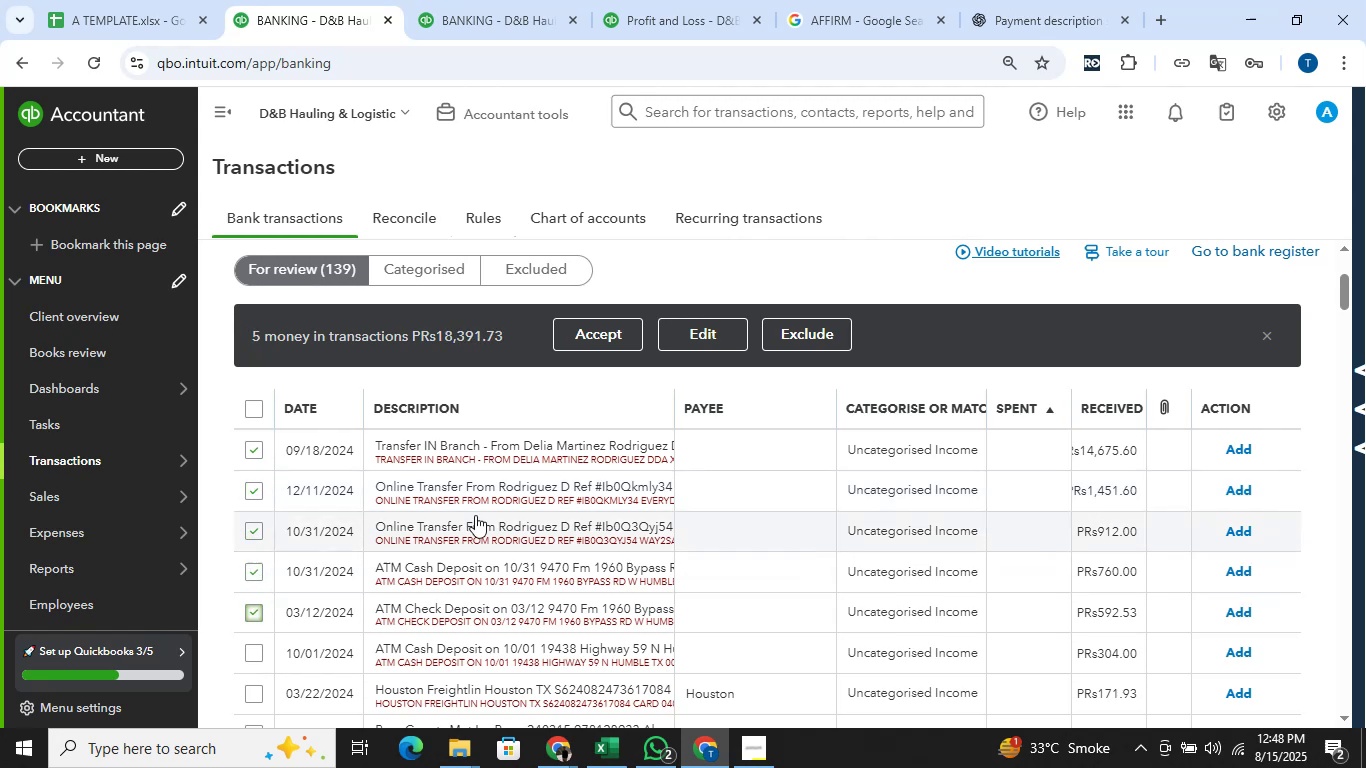 
scroll: coordinate [611, 444], scroll_direction: down, amount: 6.0
 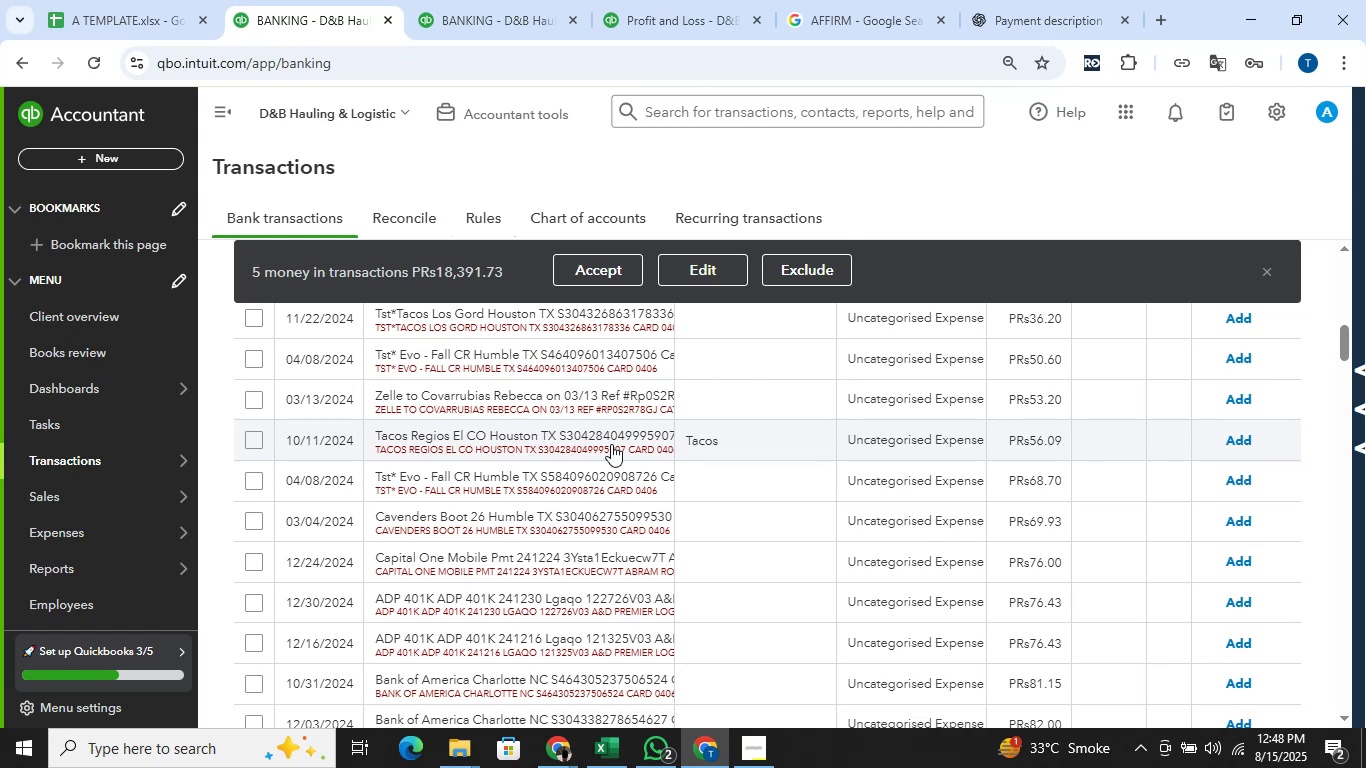 
scroll: coordinate [611, 444], scroll_direction: up, amount: 3.0
 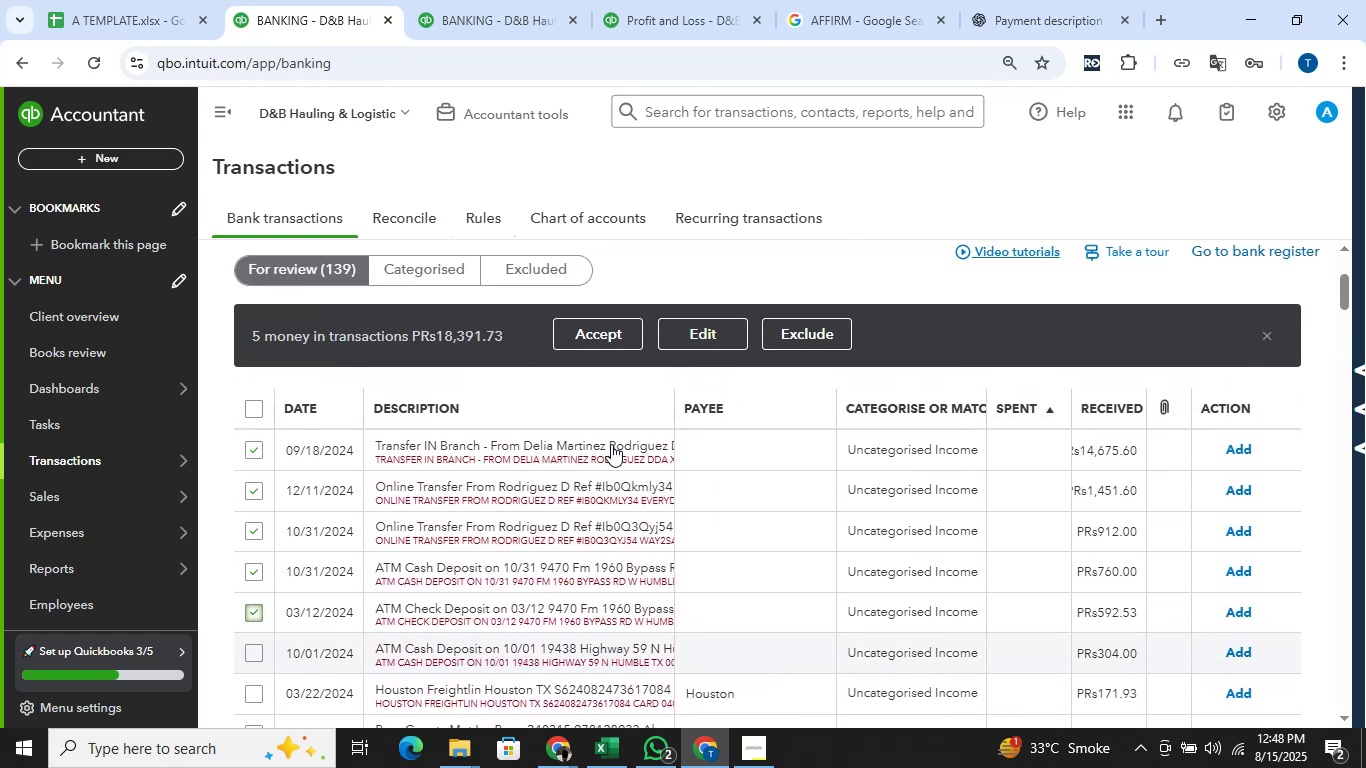 
scroll: coordinate [611, 444], scroll_direction: down, amount: 1.0
 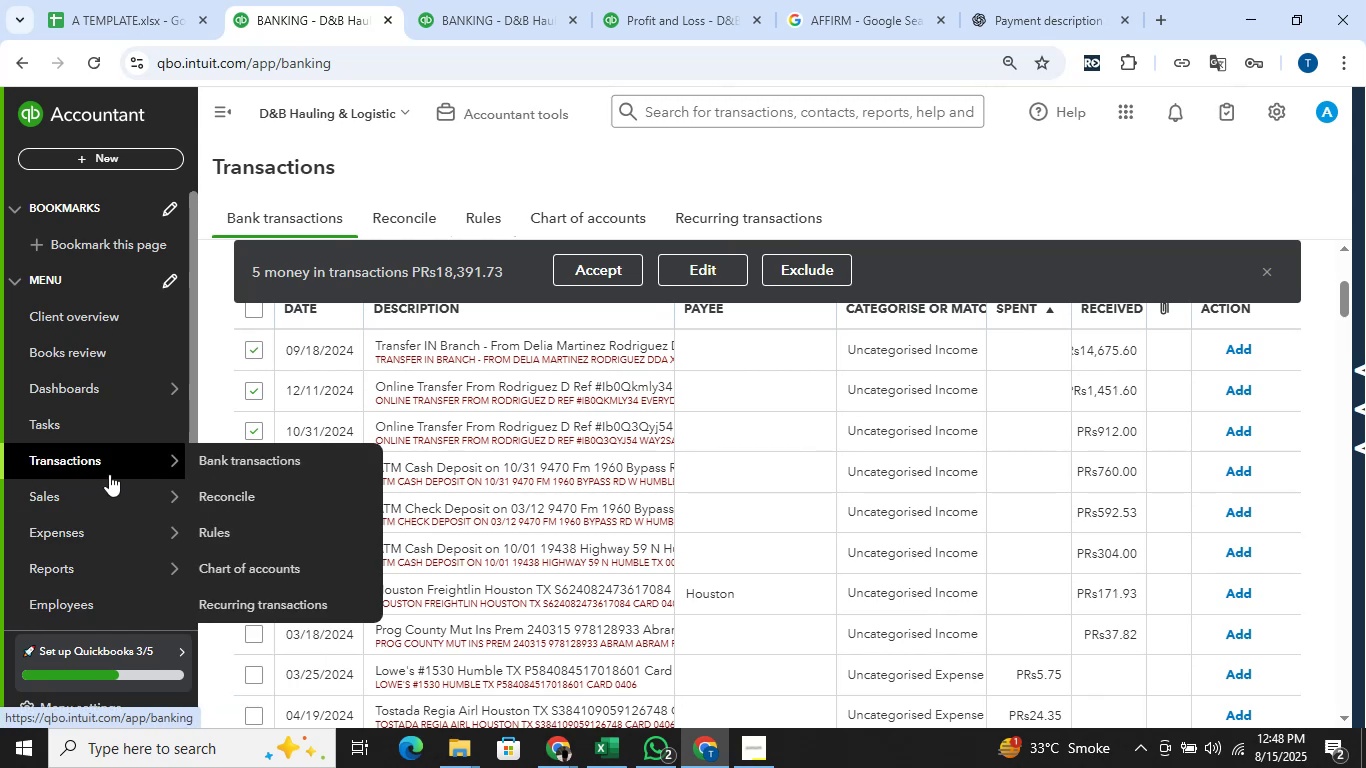 
wait(5.22)
 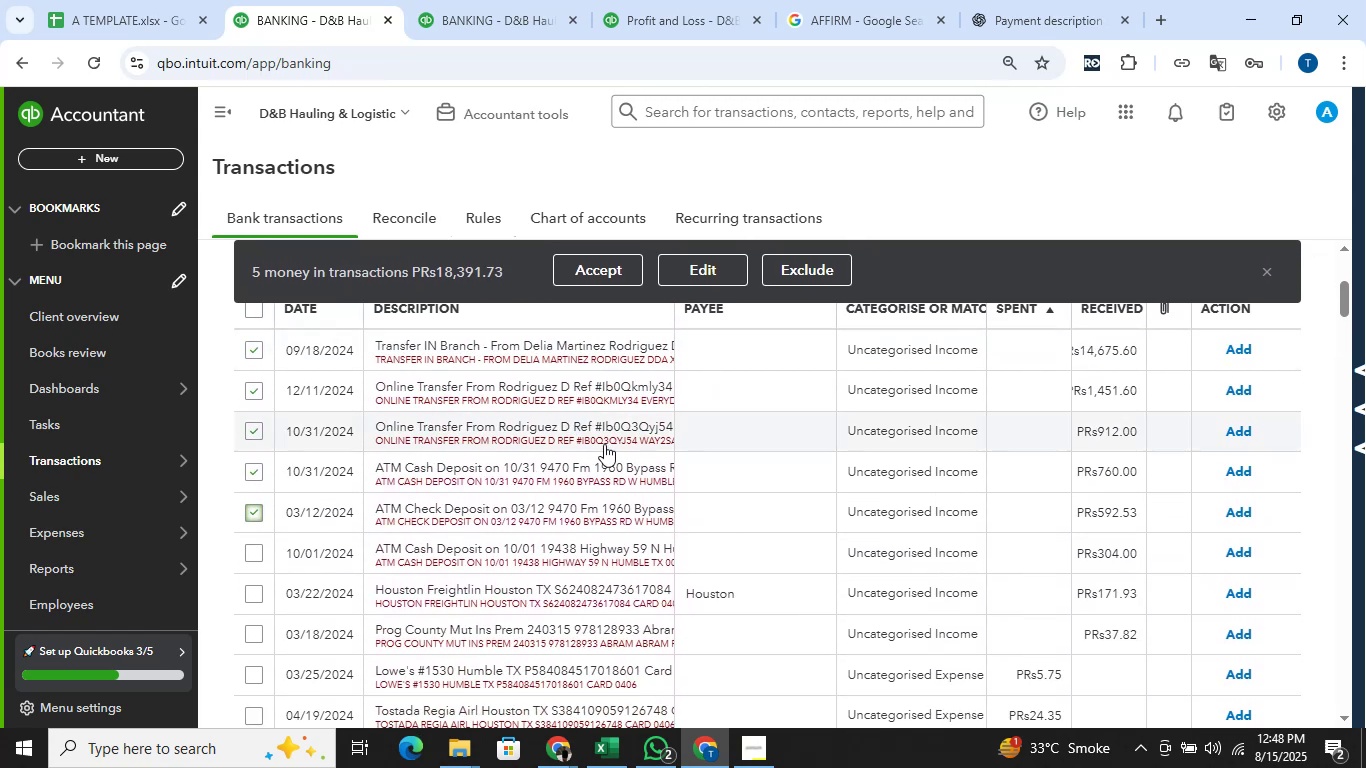 
scroll: coordinate [407, 393], scroll_direction: none, amount: 0.0
 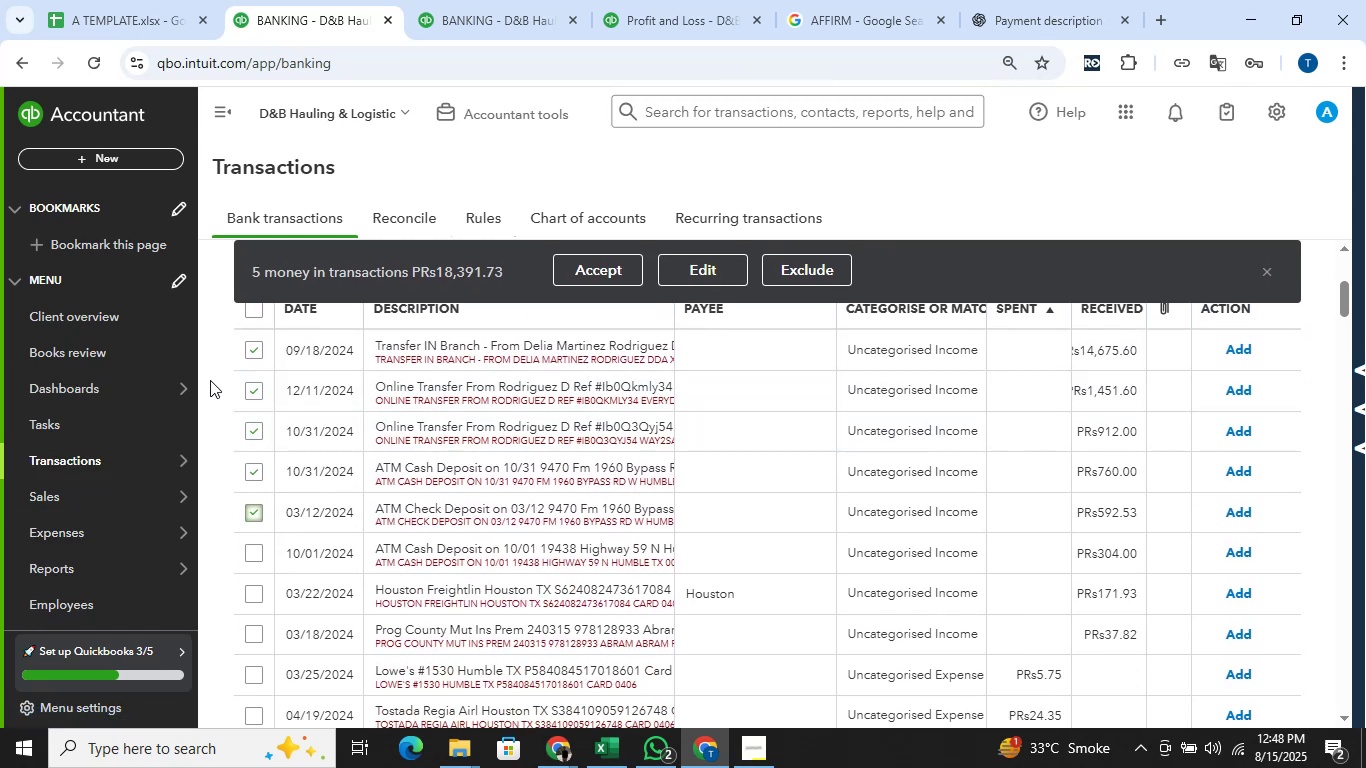 
scroll: coordinate [212, 375], scroll_direction: down, amount: 1.0
 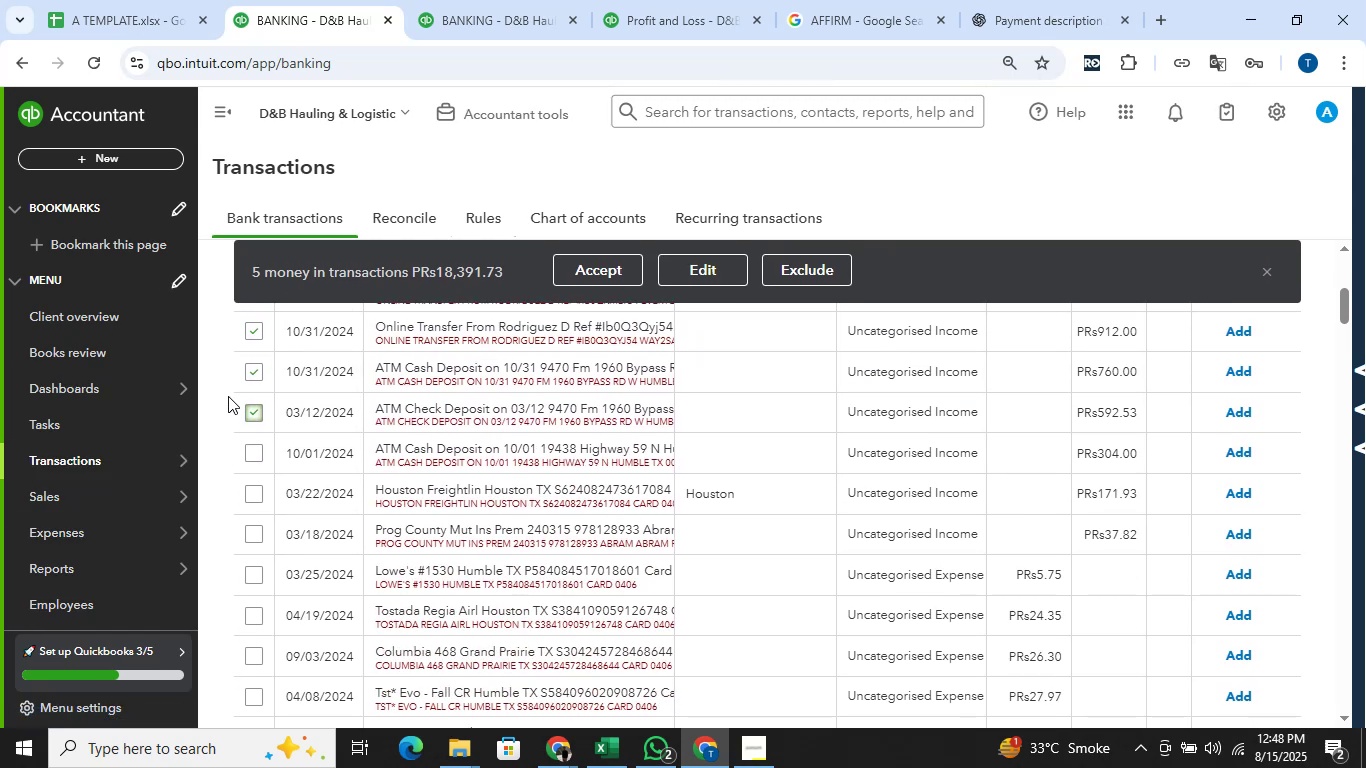 
left_click([257, 448])
 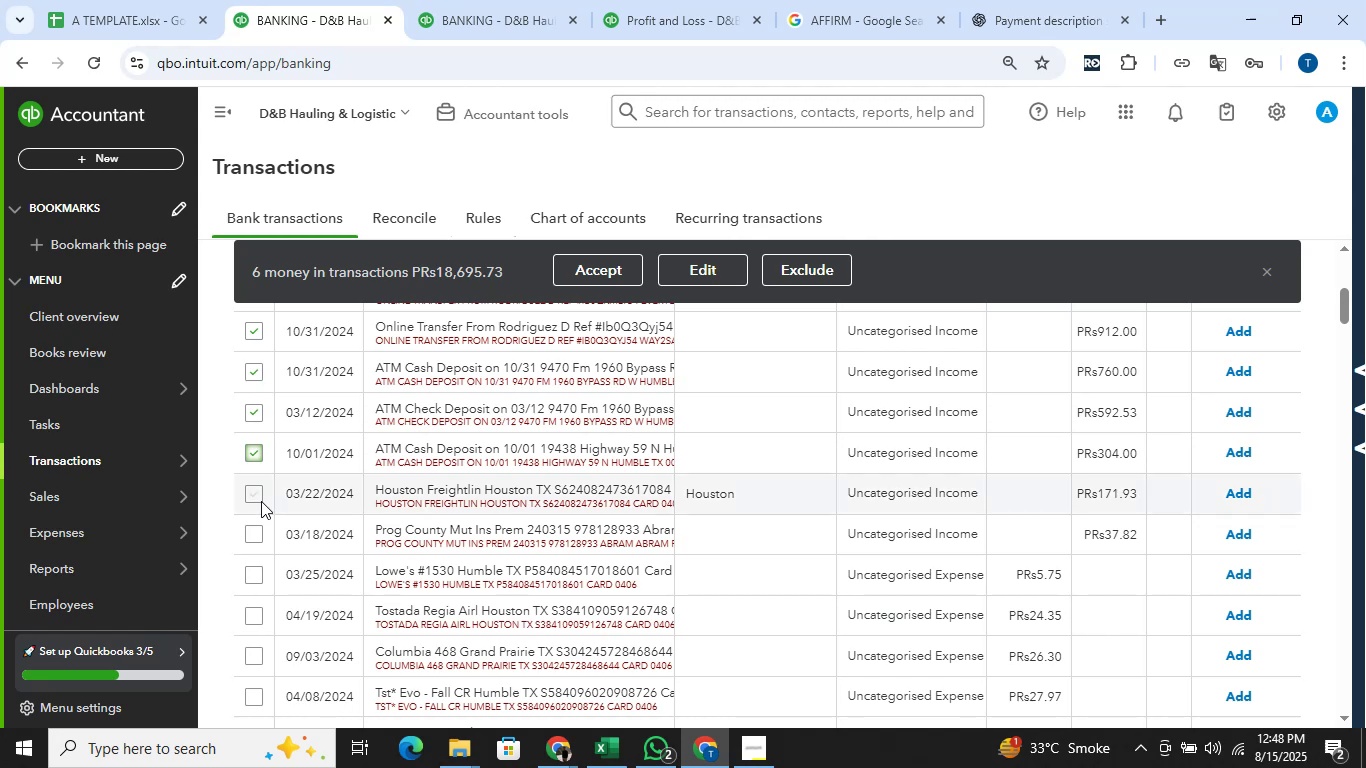 
left_click([256, 496])
 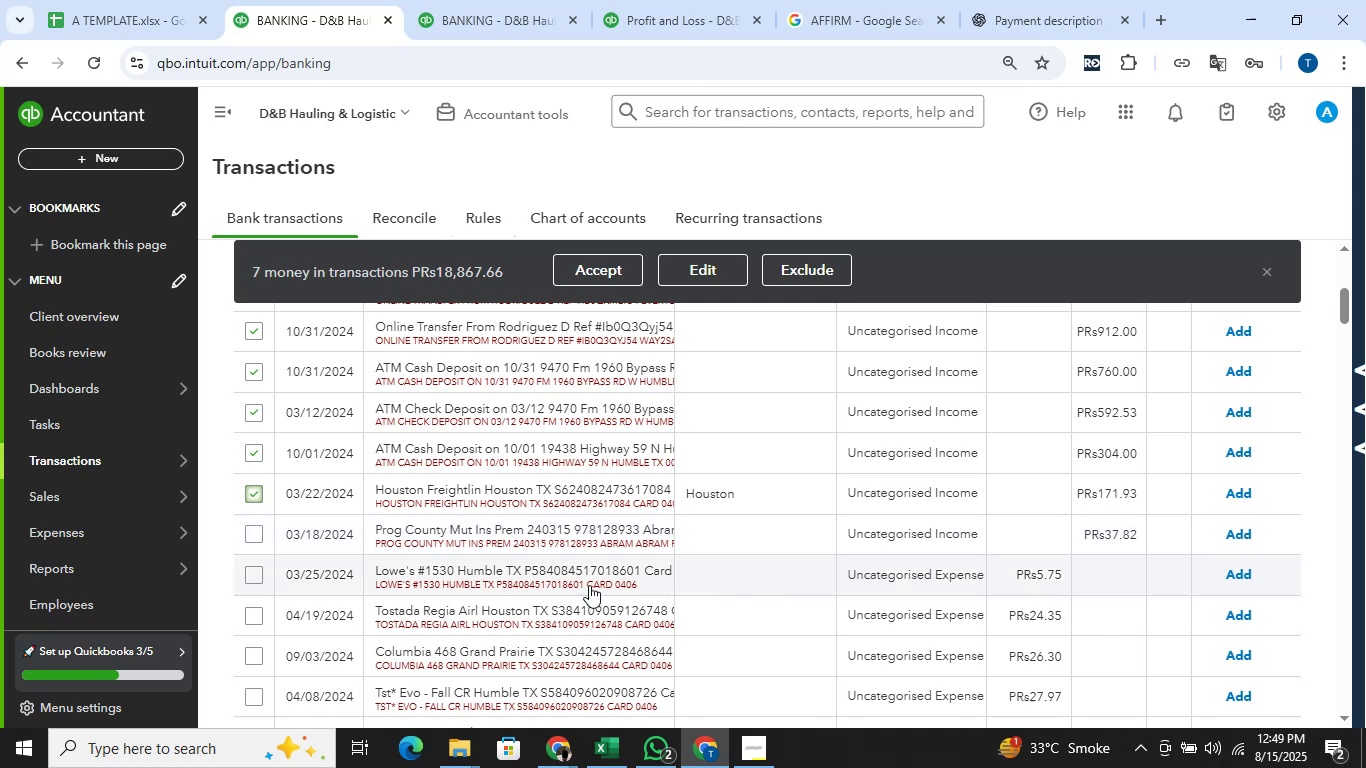 
wait(34.25)
 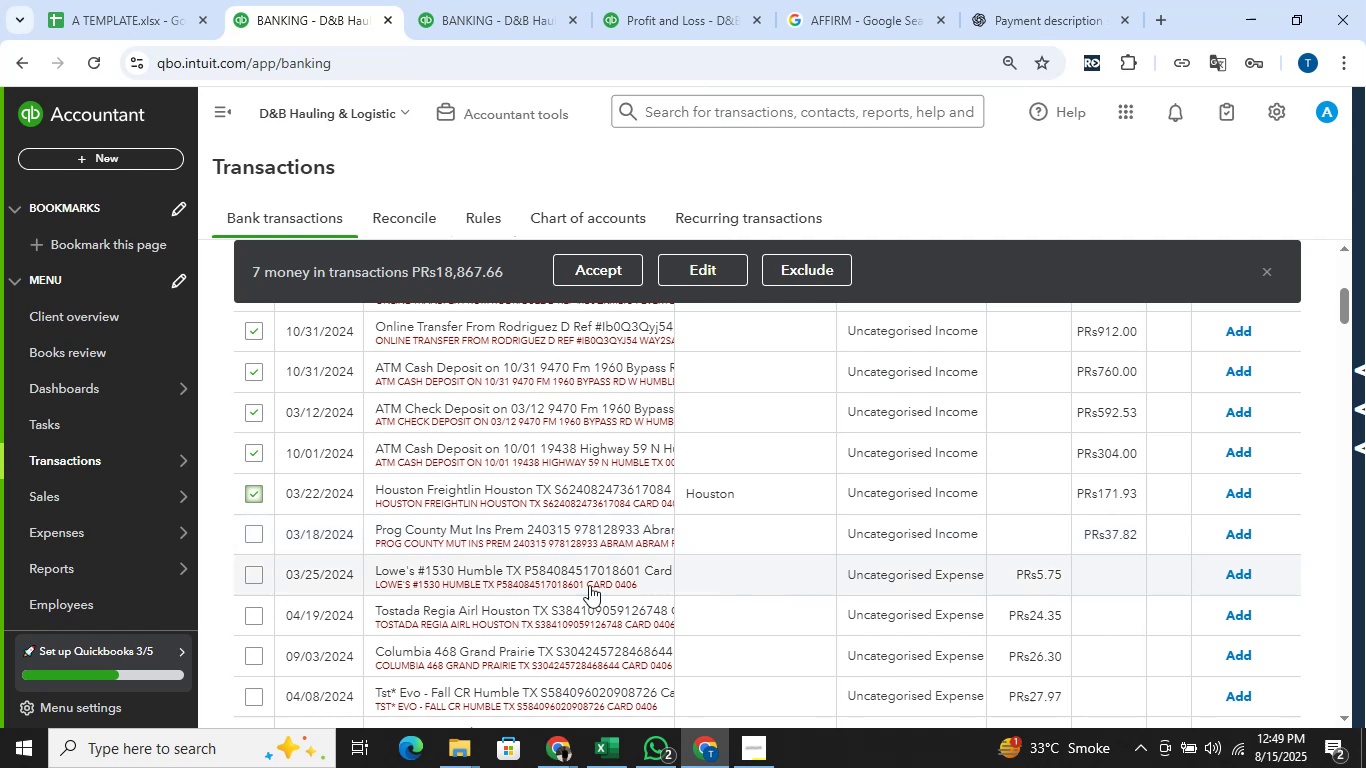 
scroll: coordinate [790, 525], scroll_direction: up, amount: 1.0
 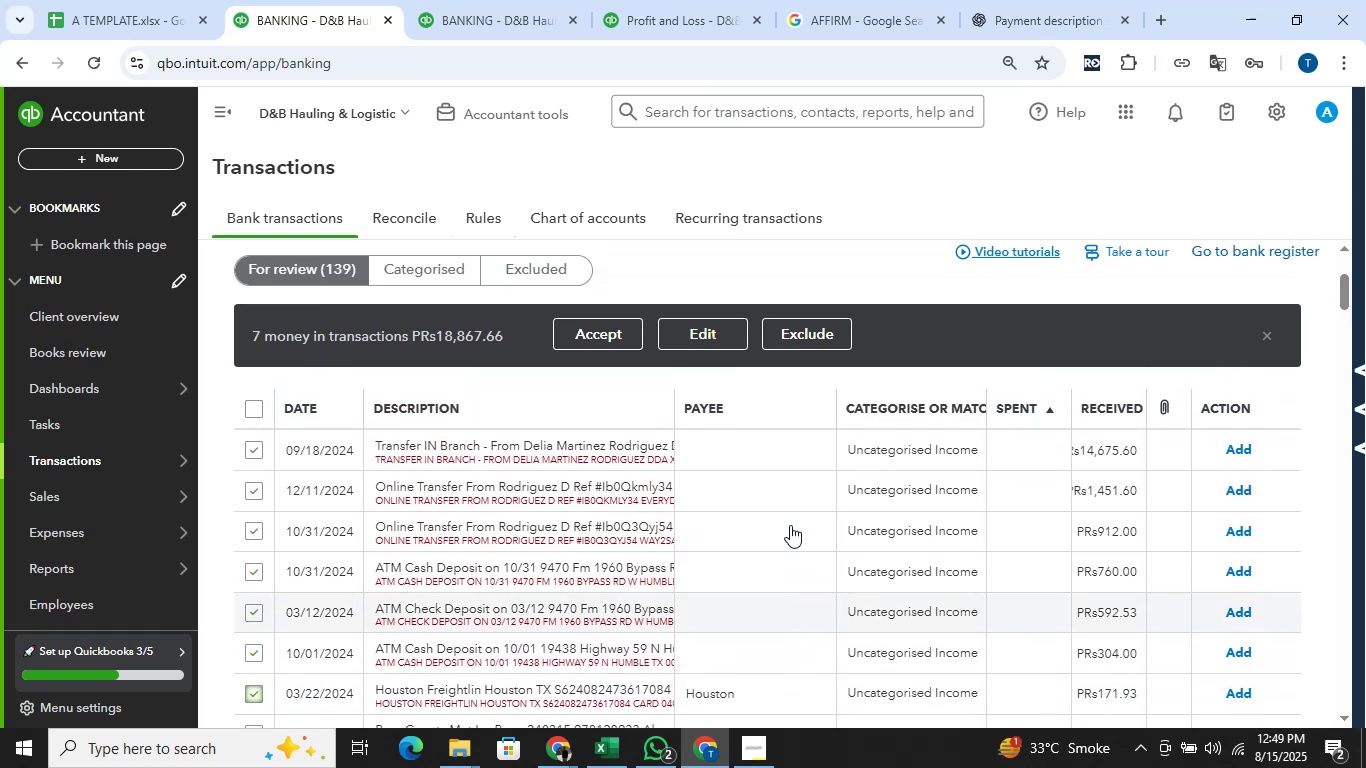 
scroll: coordinate [790, 525], scroll_direction: down, amount: 1.0
 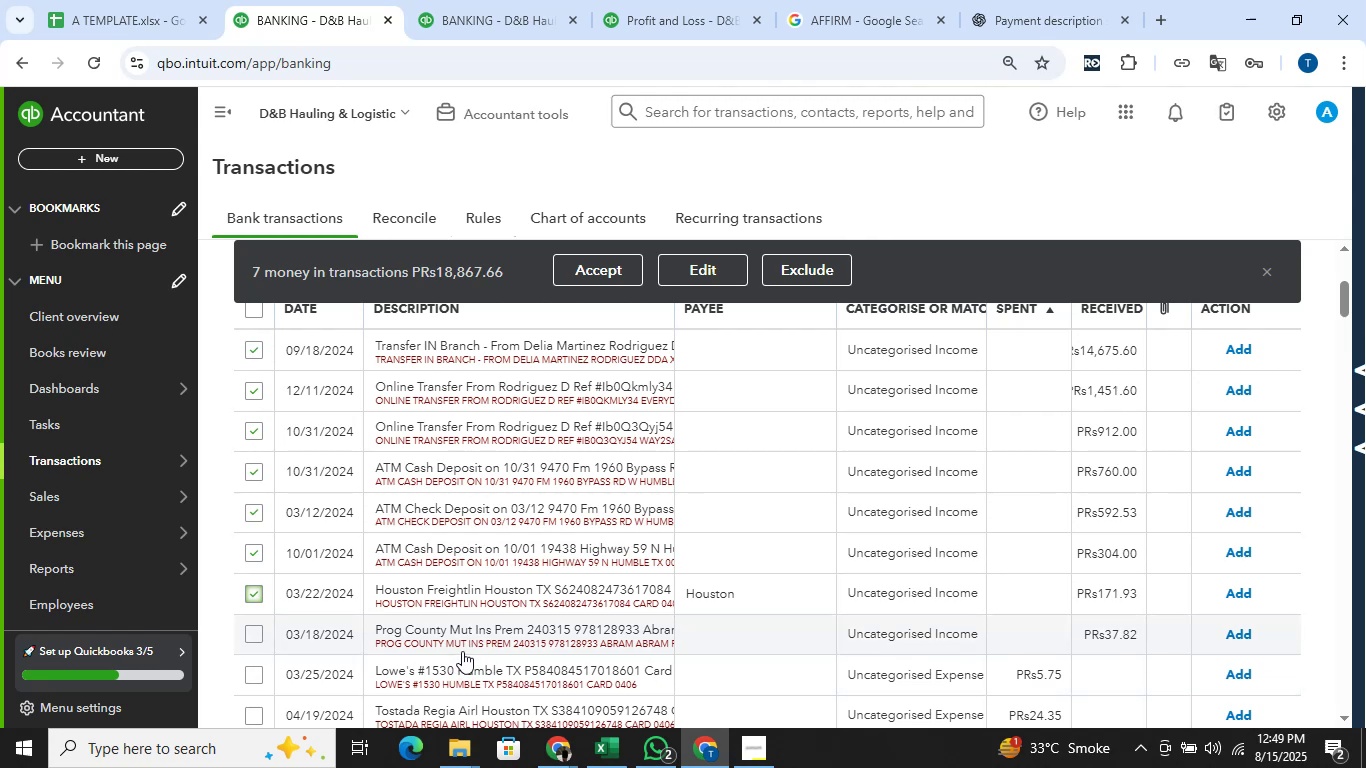 
wait(17.11)
 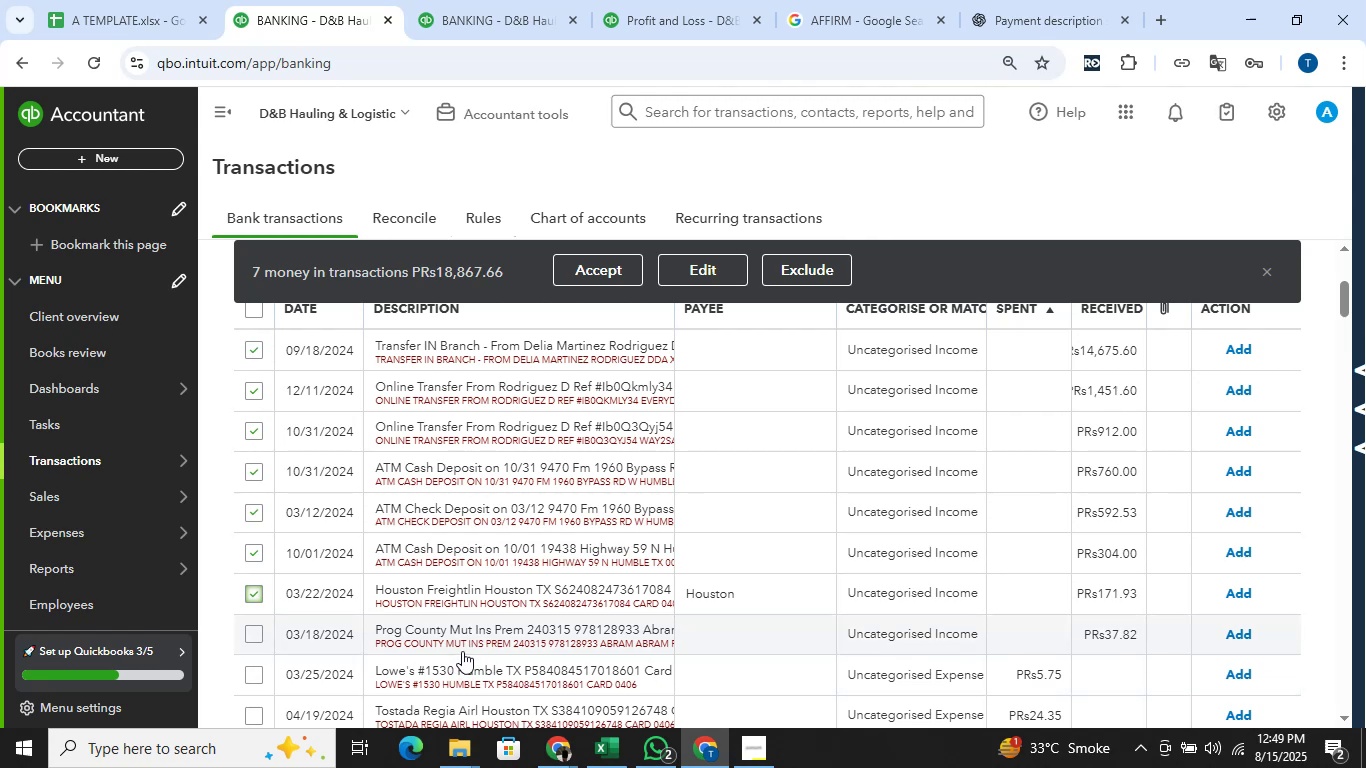 
left_click_drag(start_coordinate=[375, 363], to_coordinate=[408, 359])
 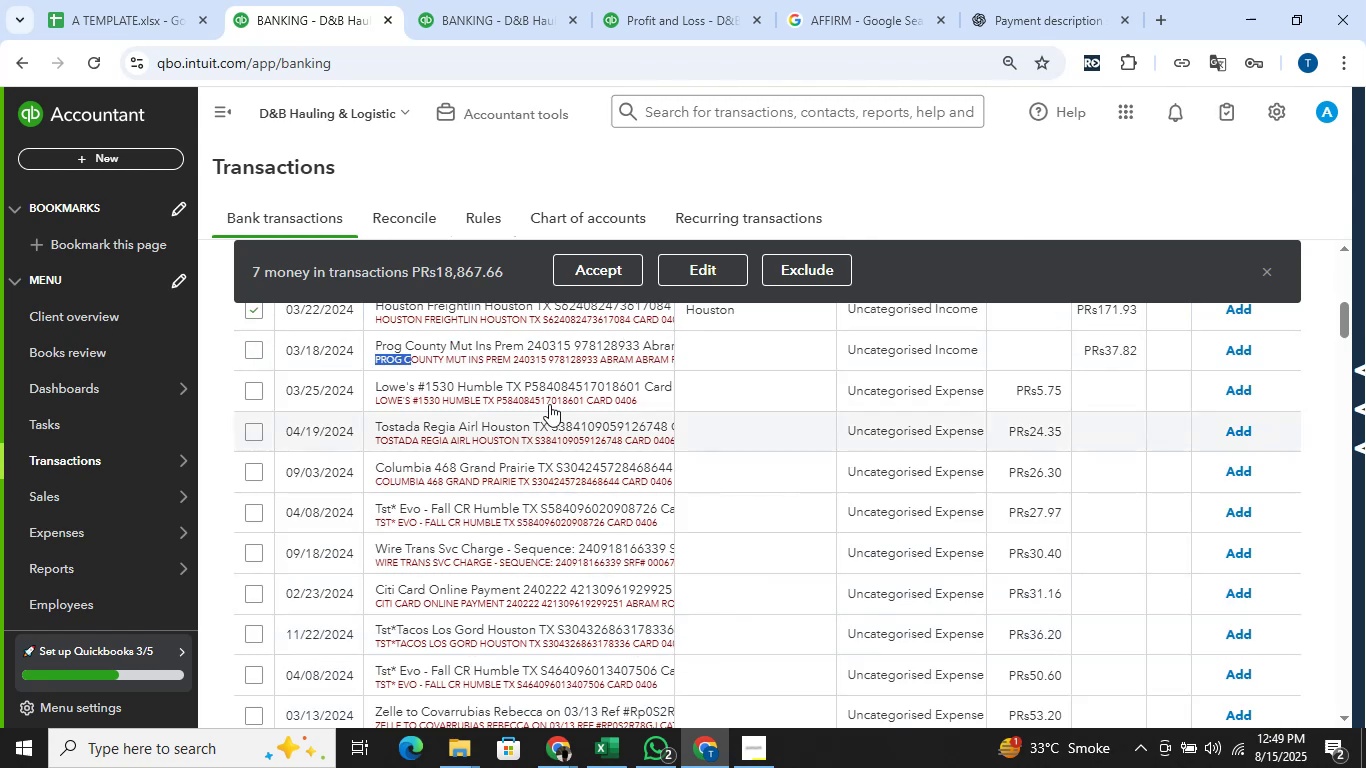 
left_click([447, 356])
 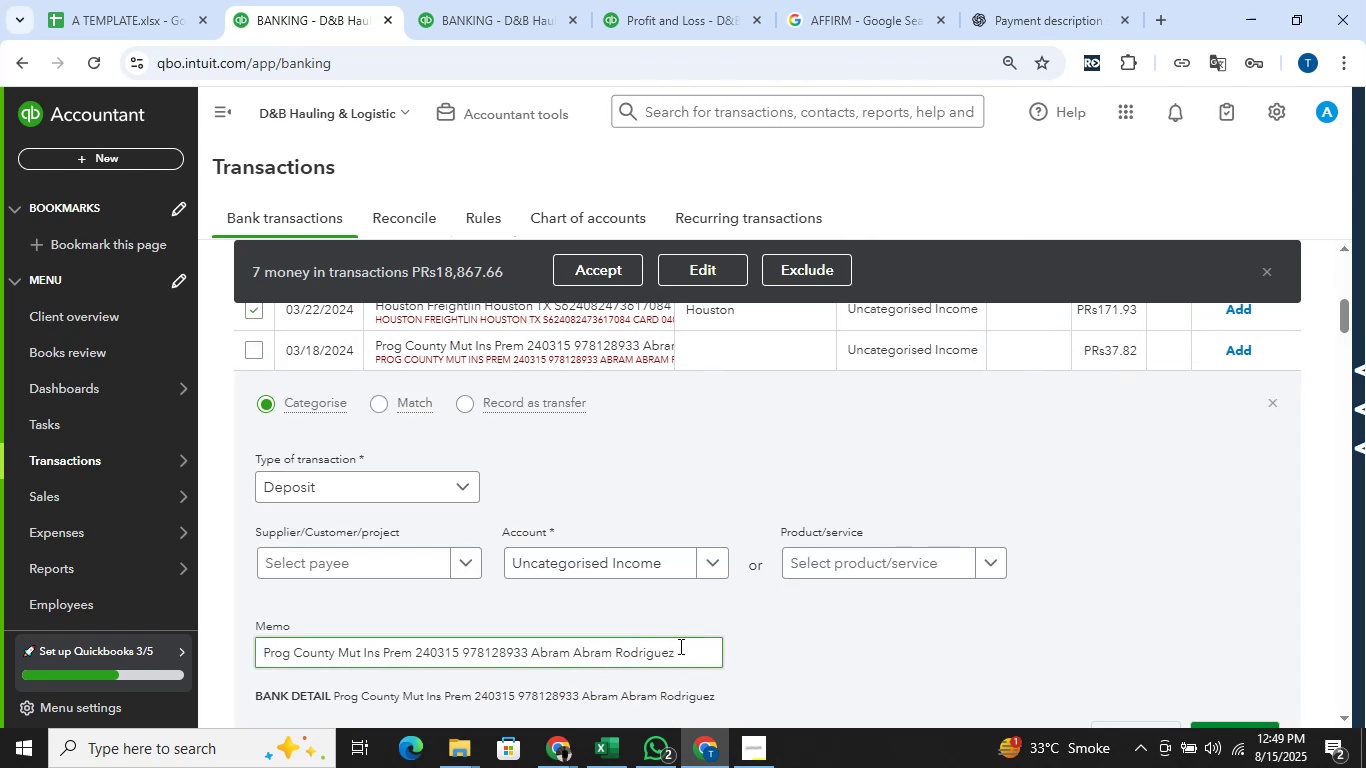 
double_click([681, 649])
 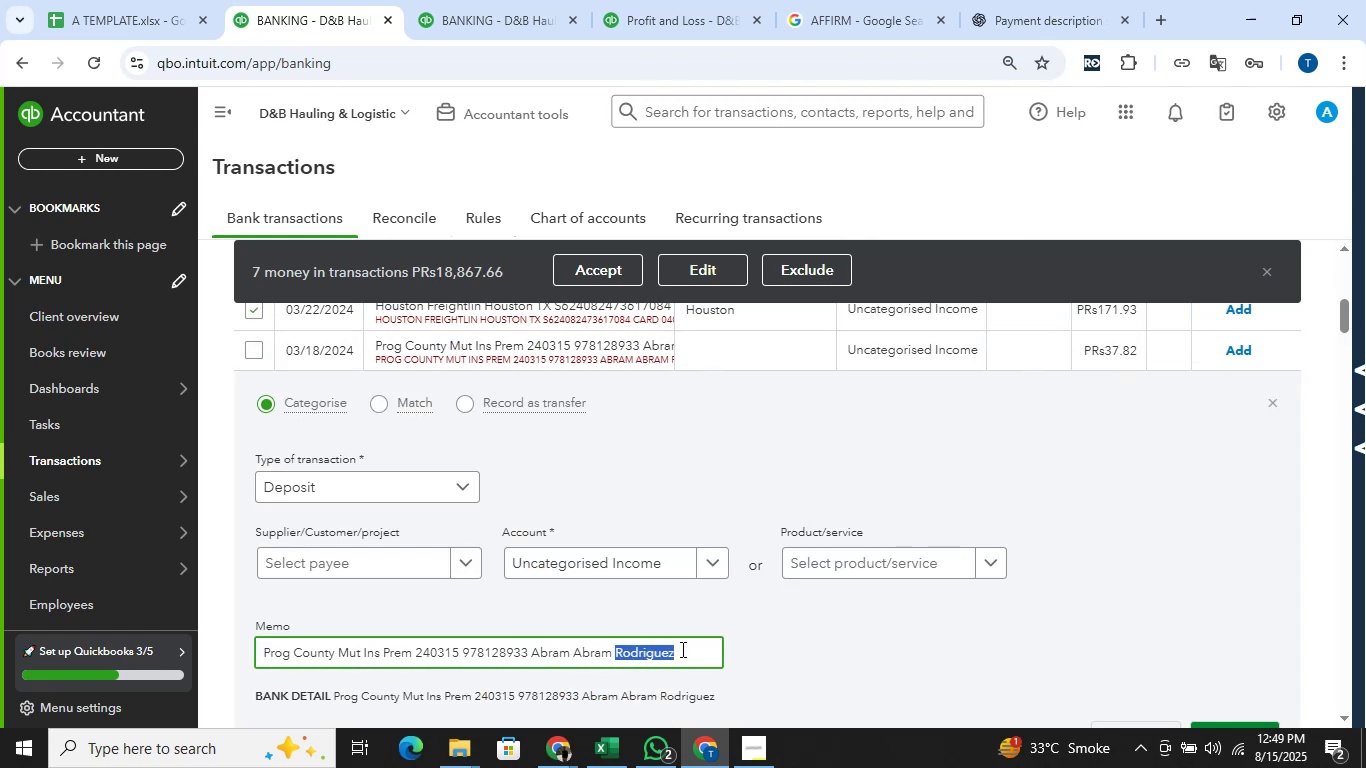 
triple_click([681, 649])
 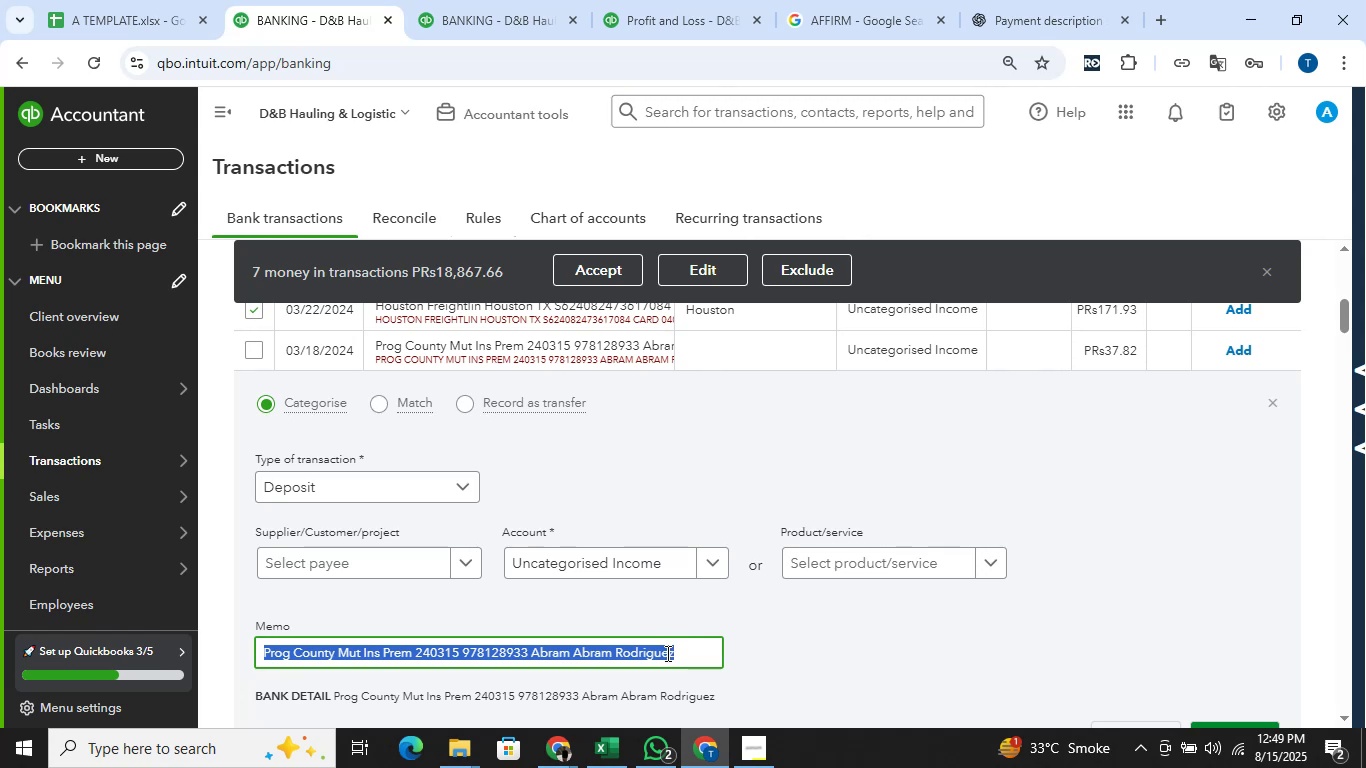 
key(Control+C)
 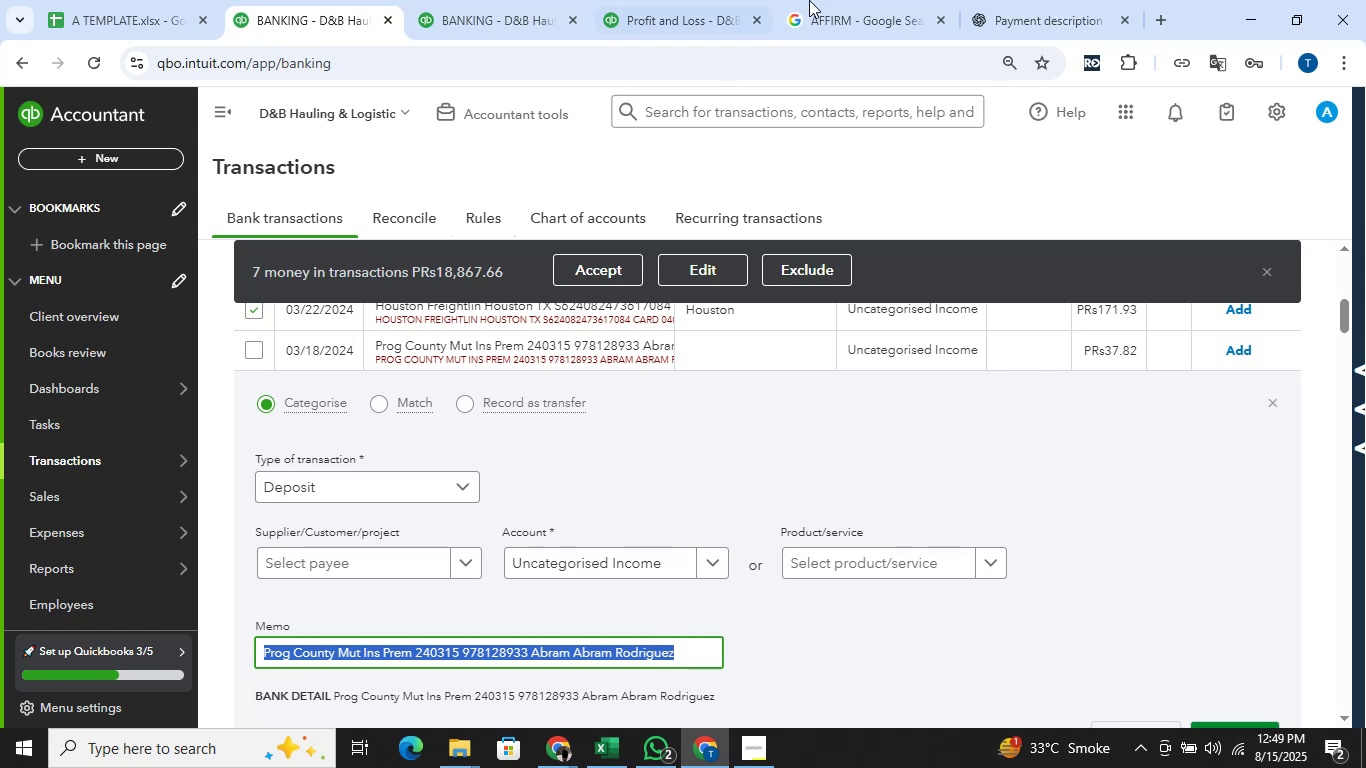 
left_click([904, 0])
 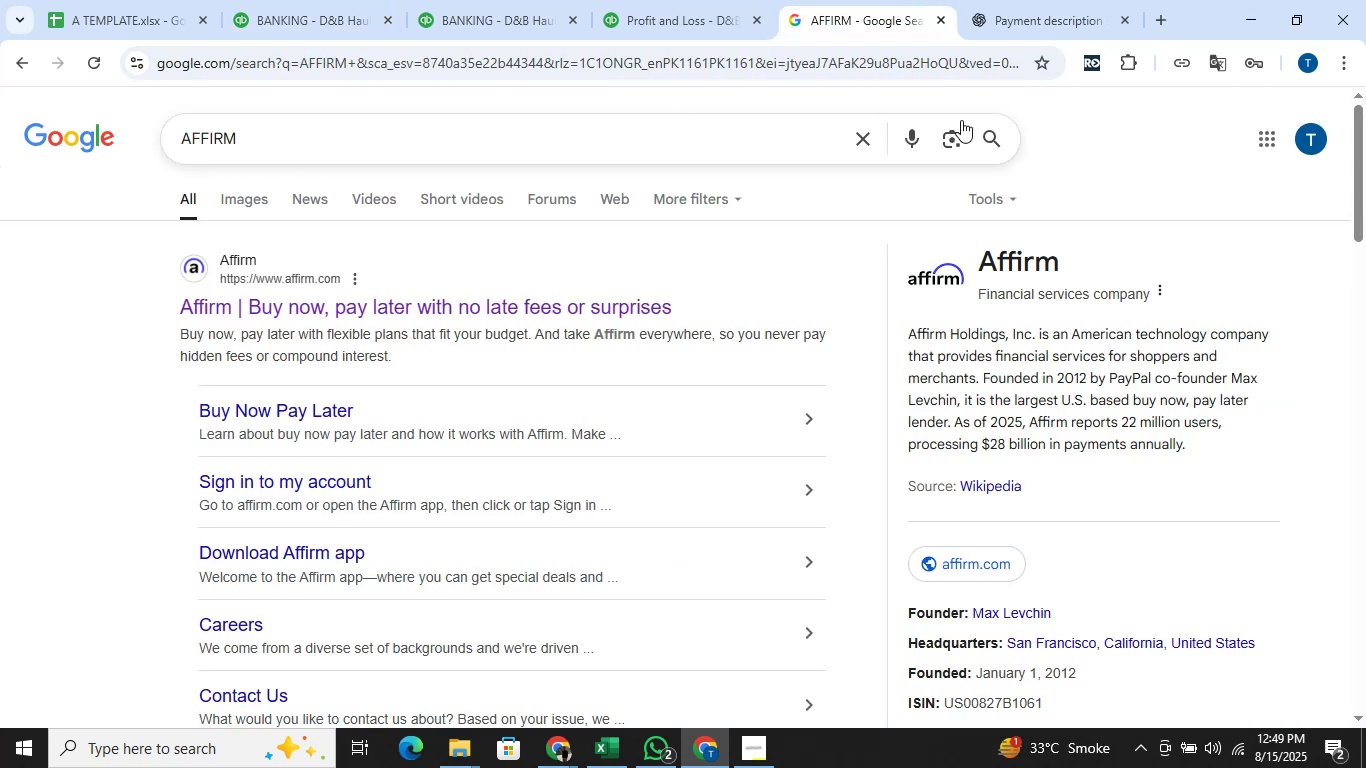 
left_click([857, 132])
 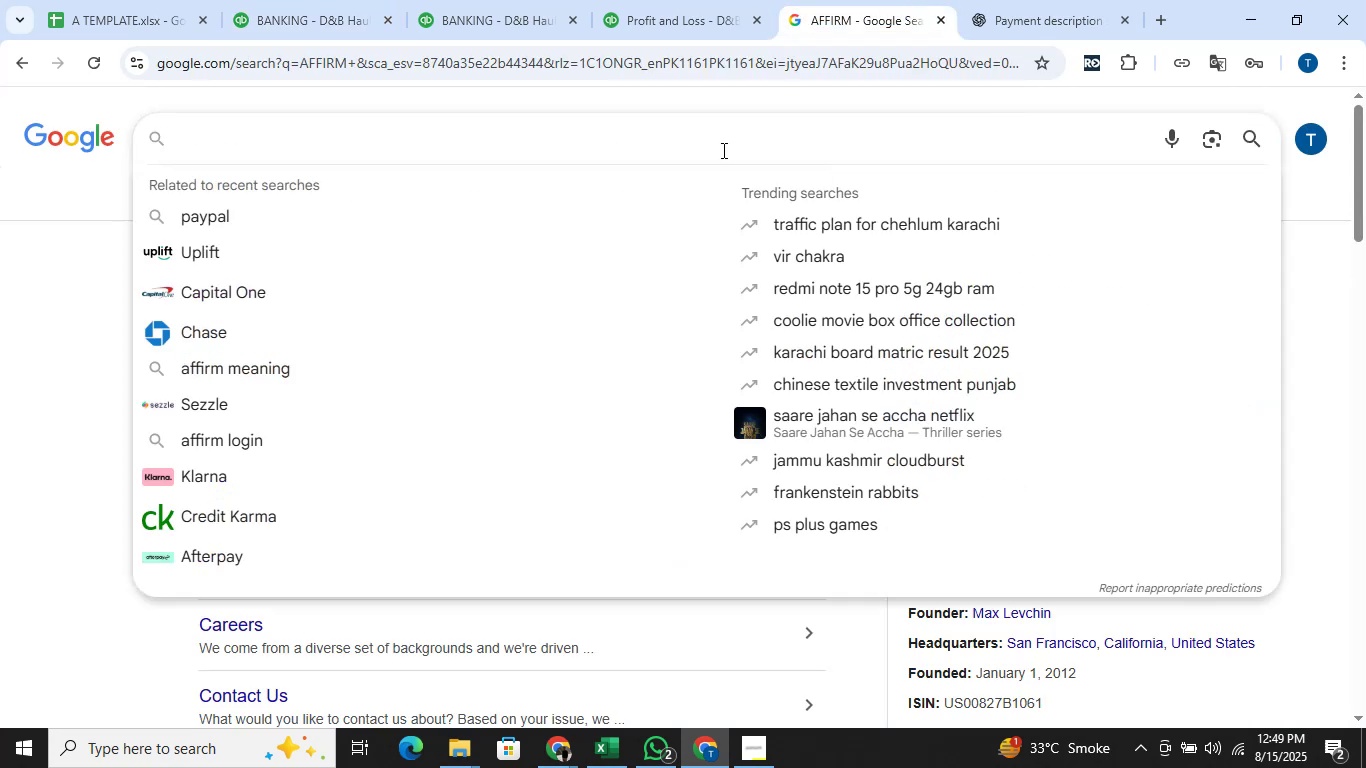 
key(Control+V)
 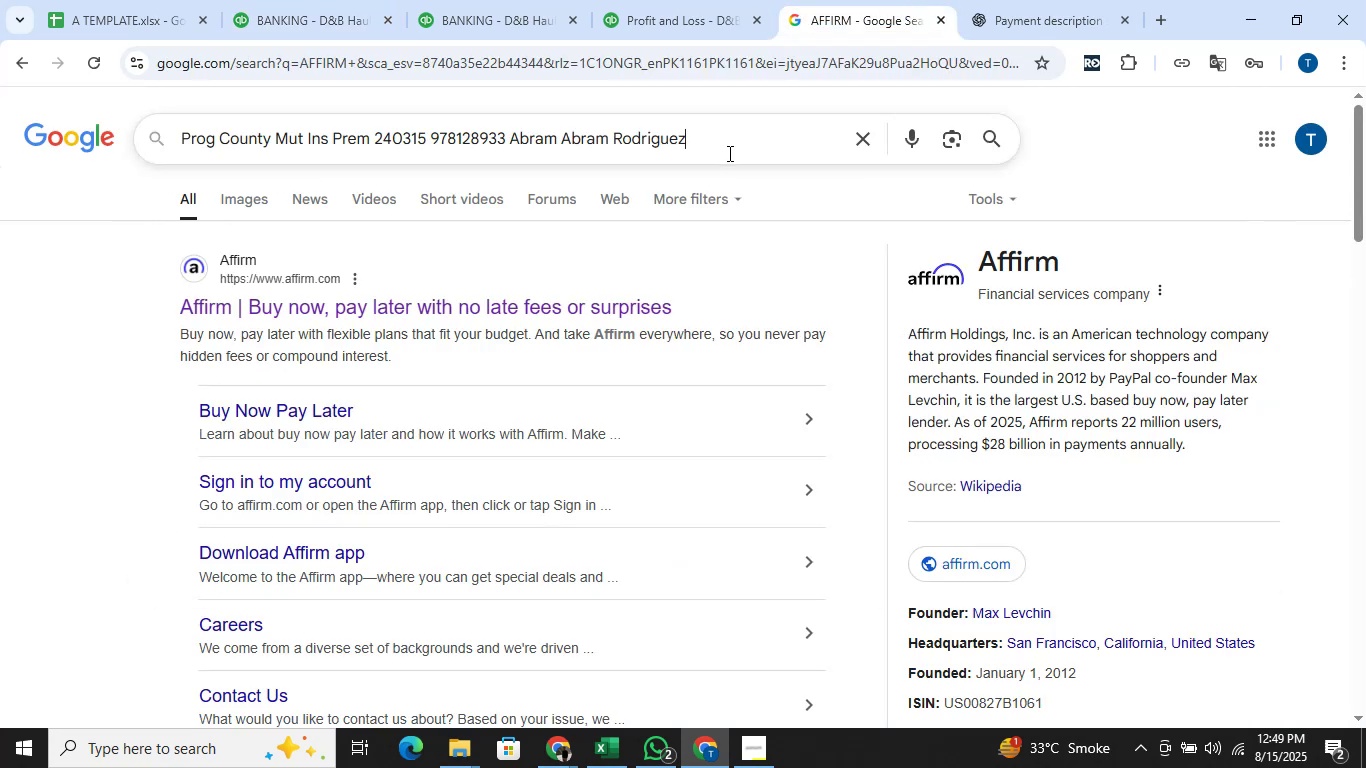 
key(Enter)
 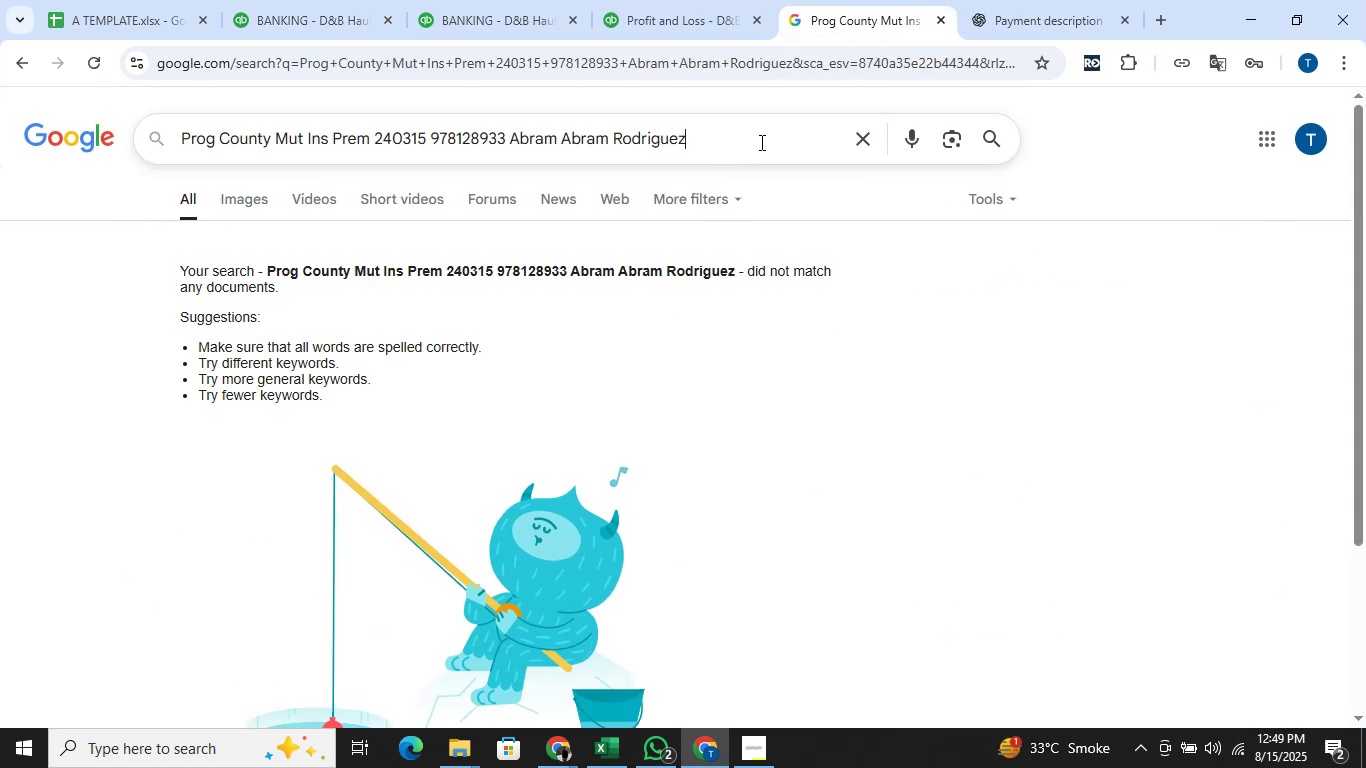 
hold_key(key=Backspace, duration=1.5)
 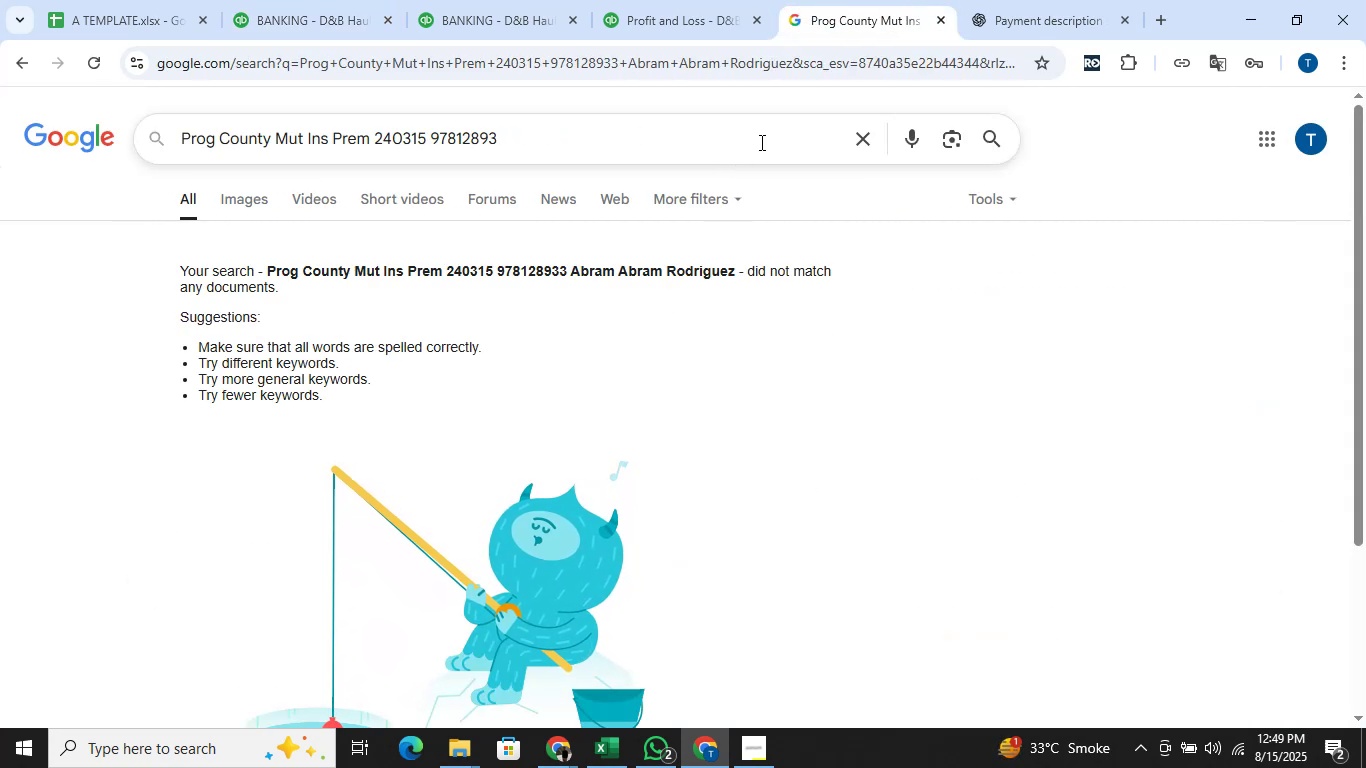 
key(Backspace)
 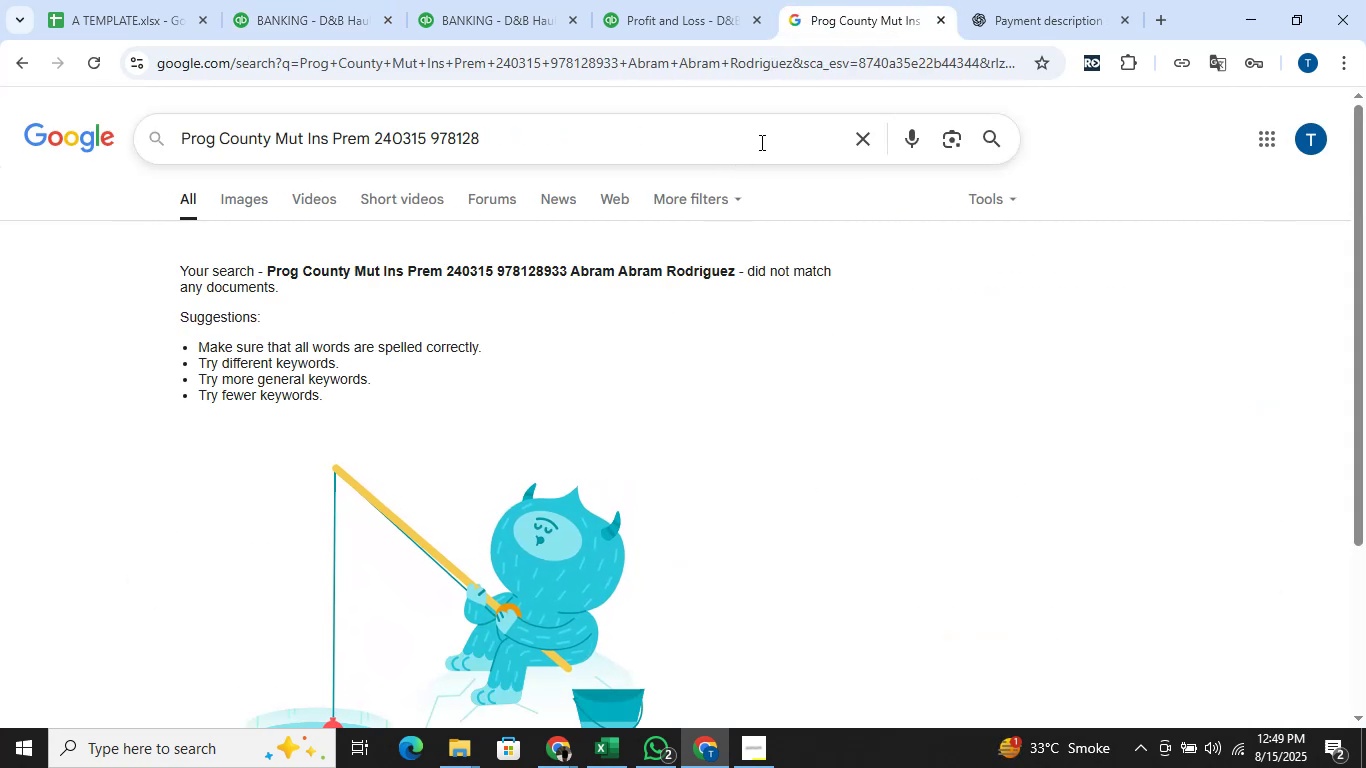 
key(Backspace)
 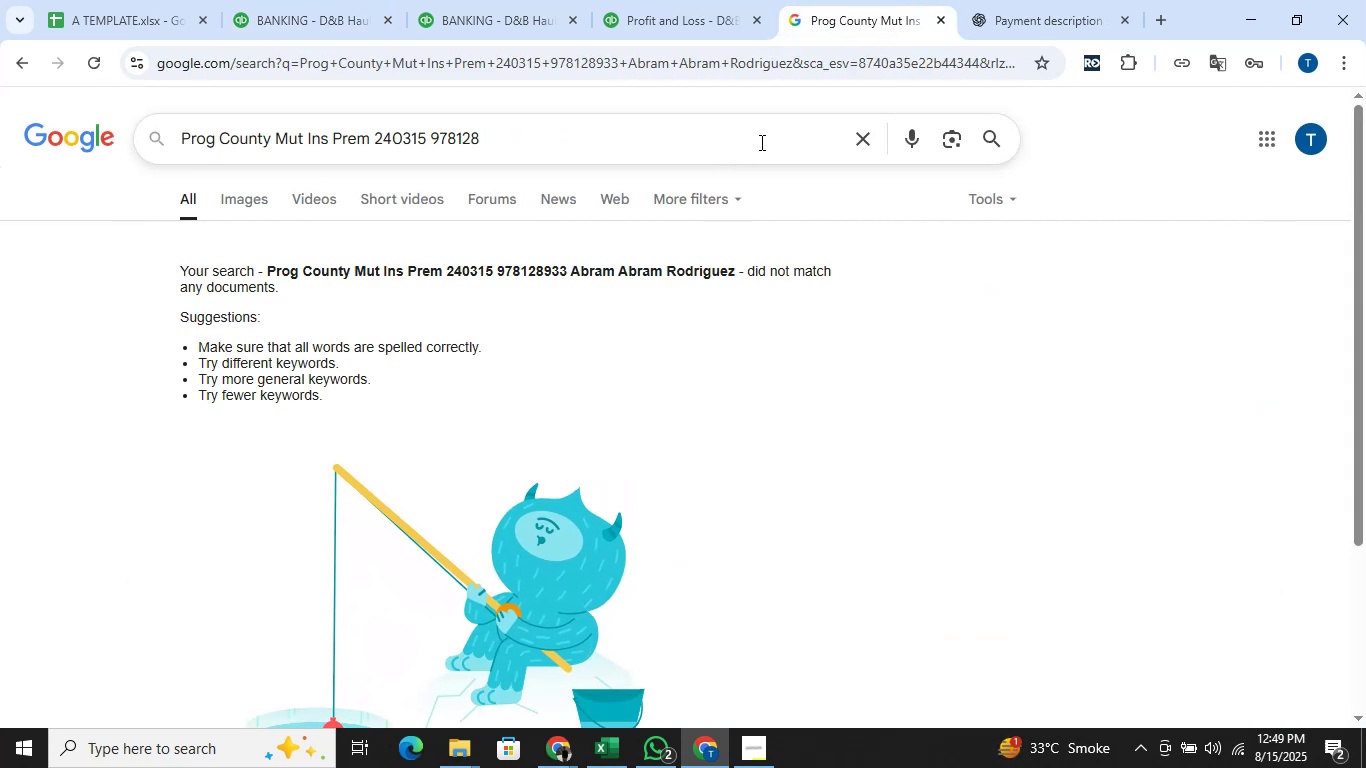 
key(Backspace)
 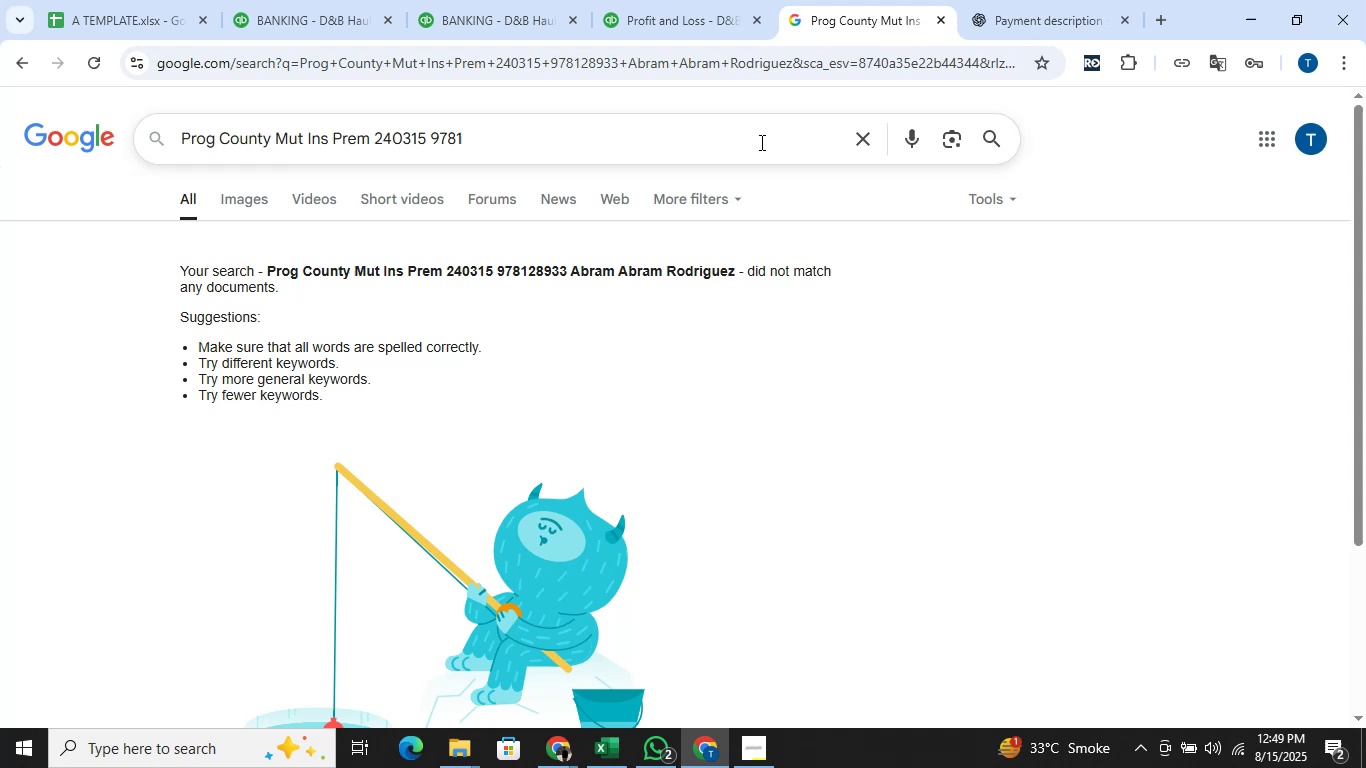 
key(Backspace)
 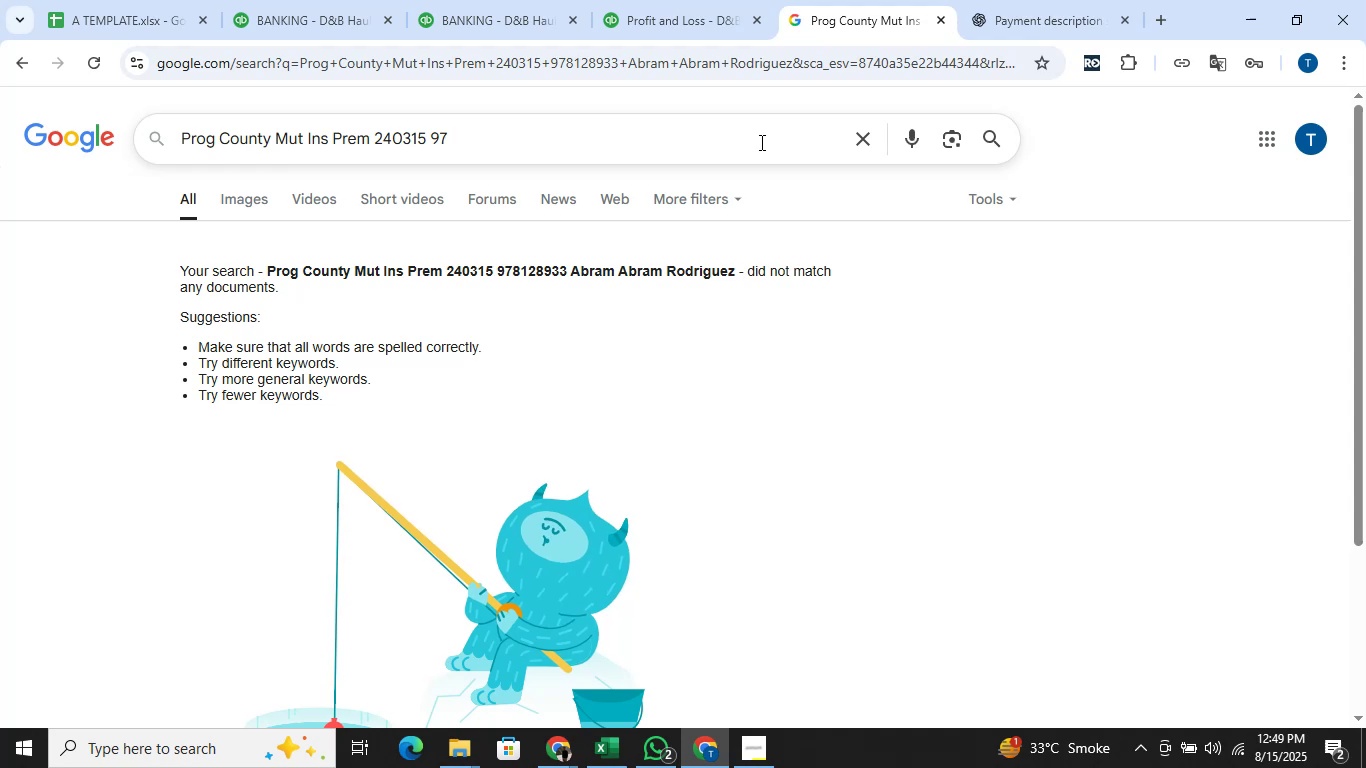 
key(Backspace)
 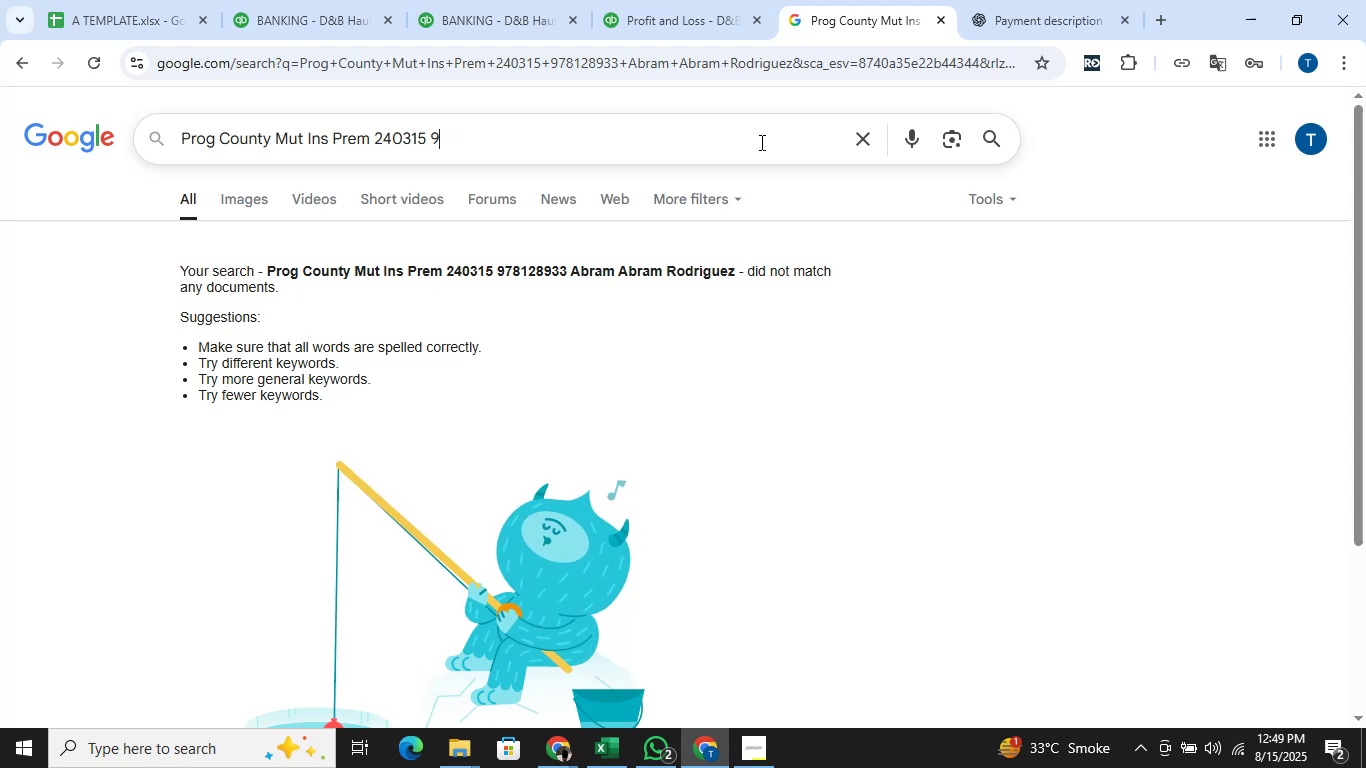 
key(Backspace)
 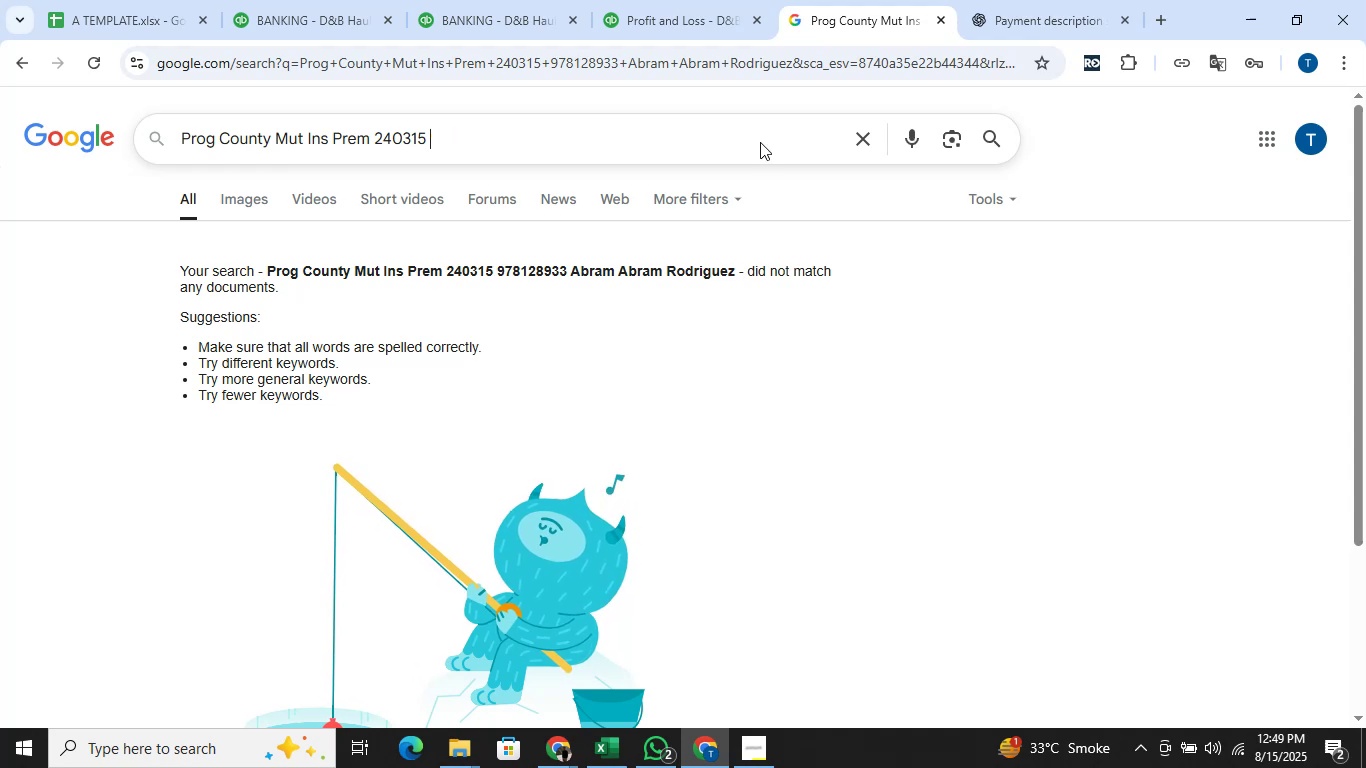 
key(Backspace)
 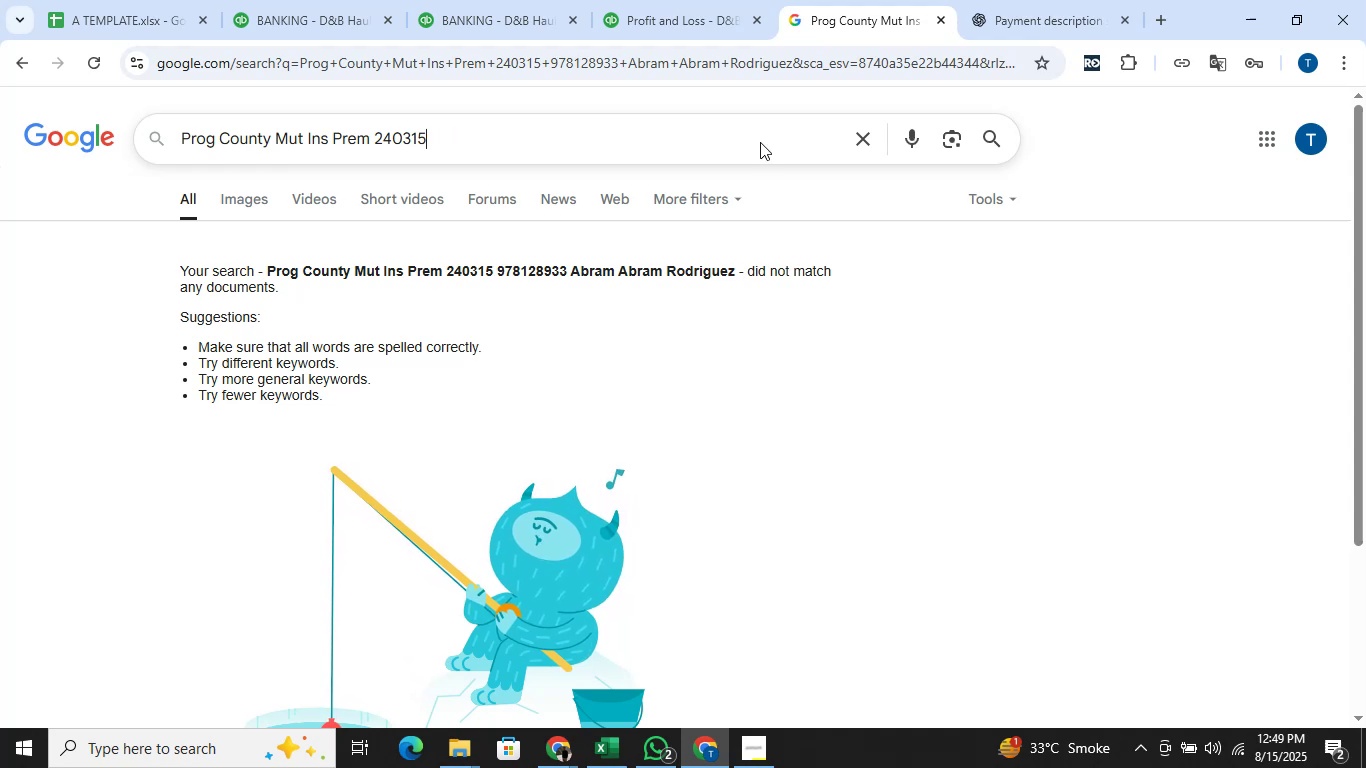 
key(Backspace)
 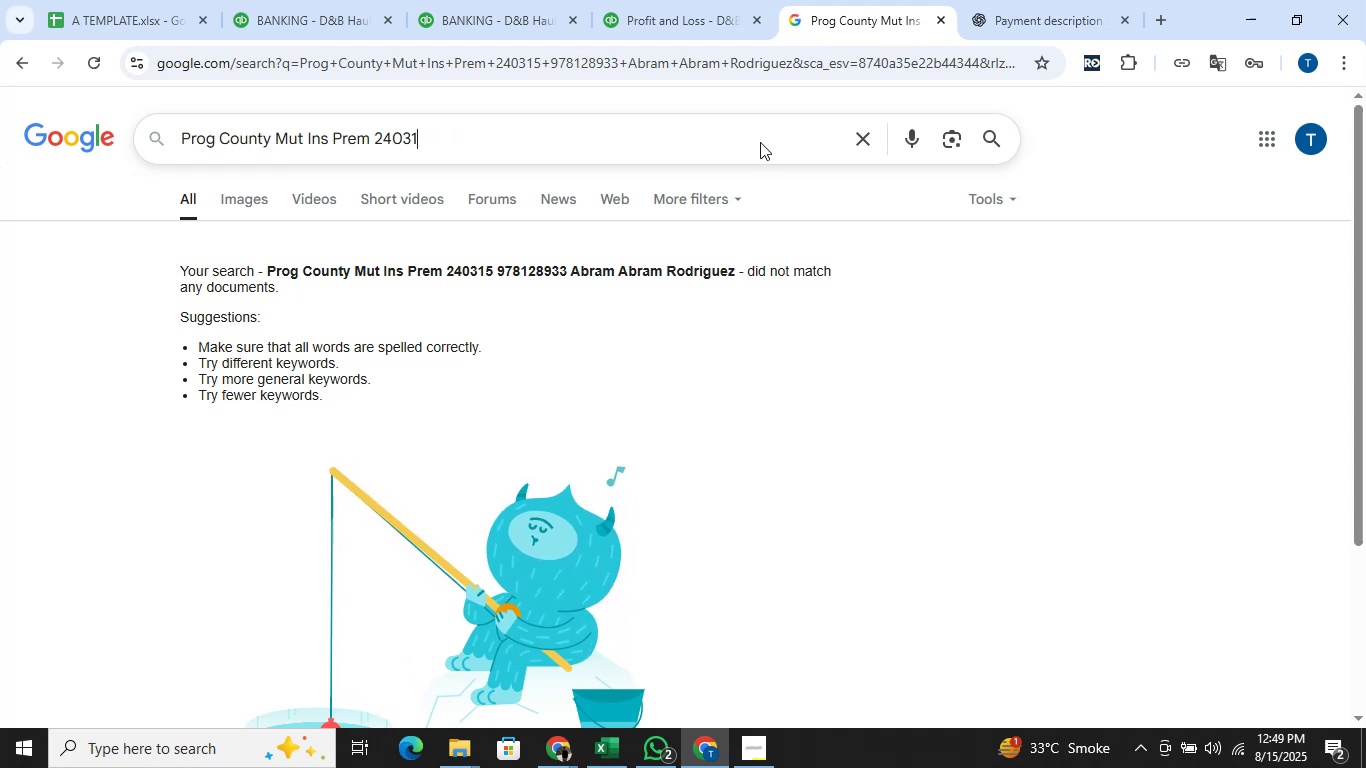 
key(Backspace)
 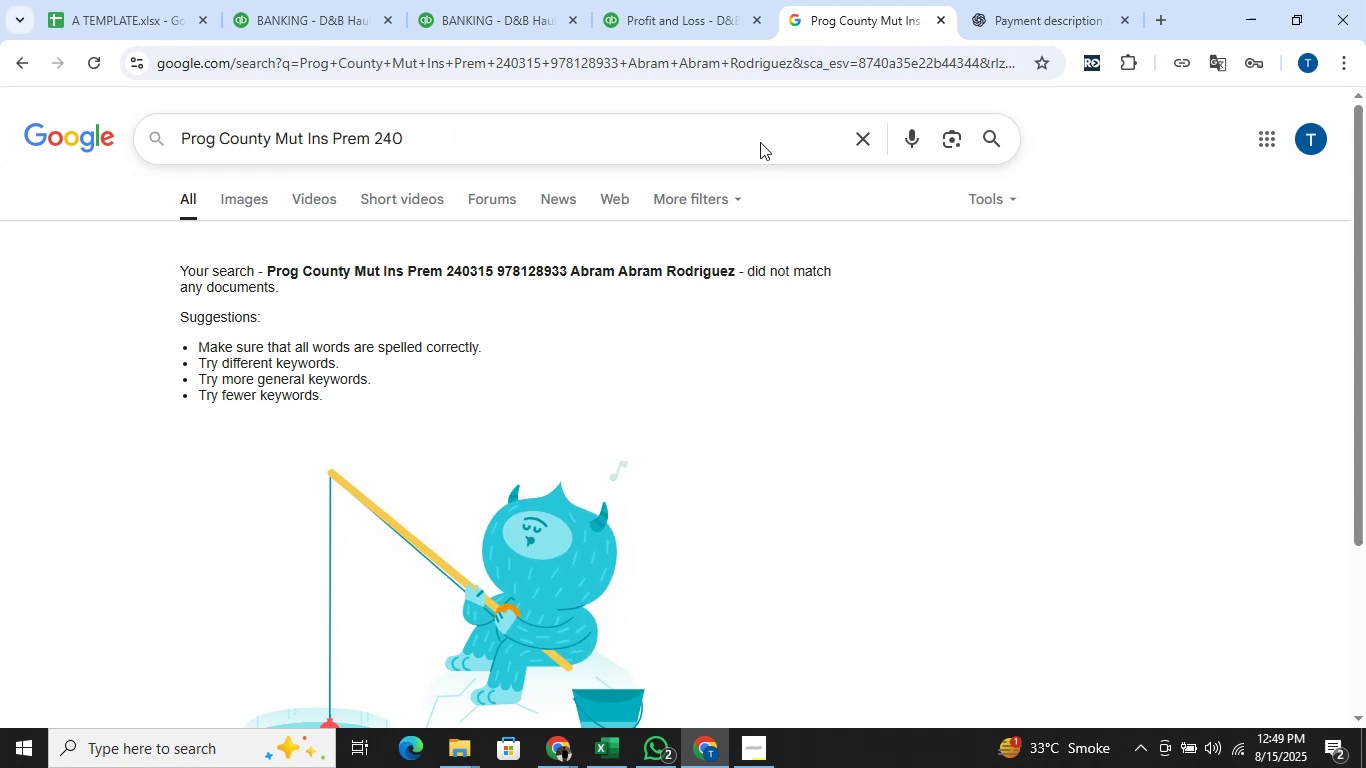 
key(Backspace)
 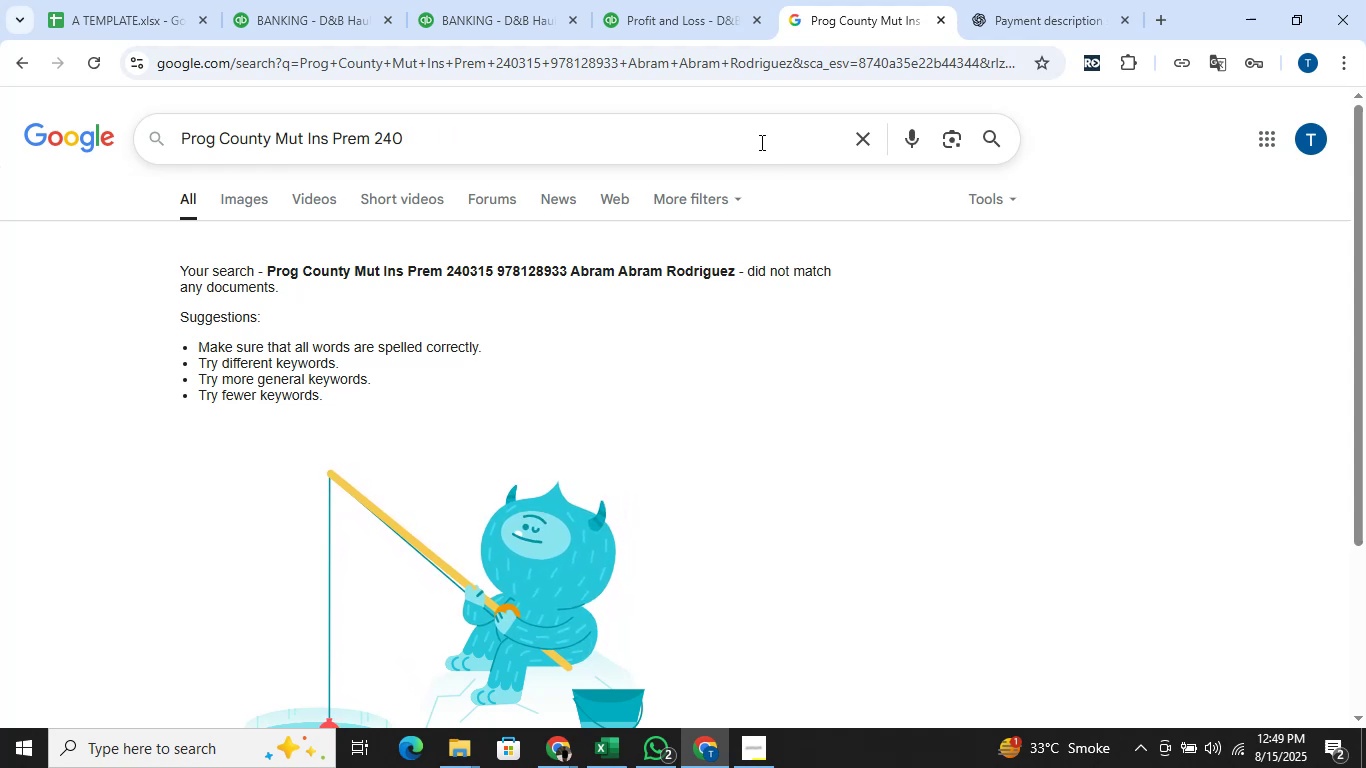 
key(Backspace)
 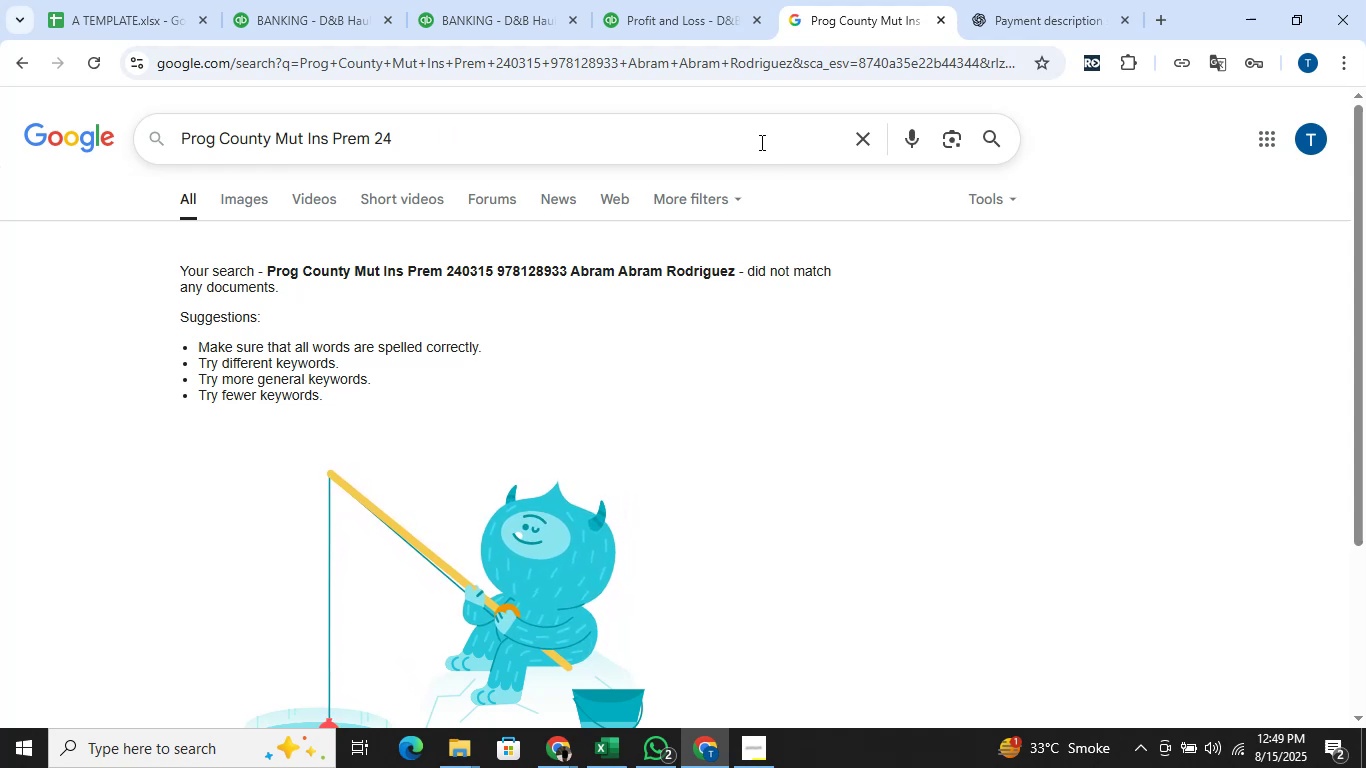 
key(Backspace)
 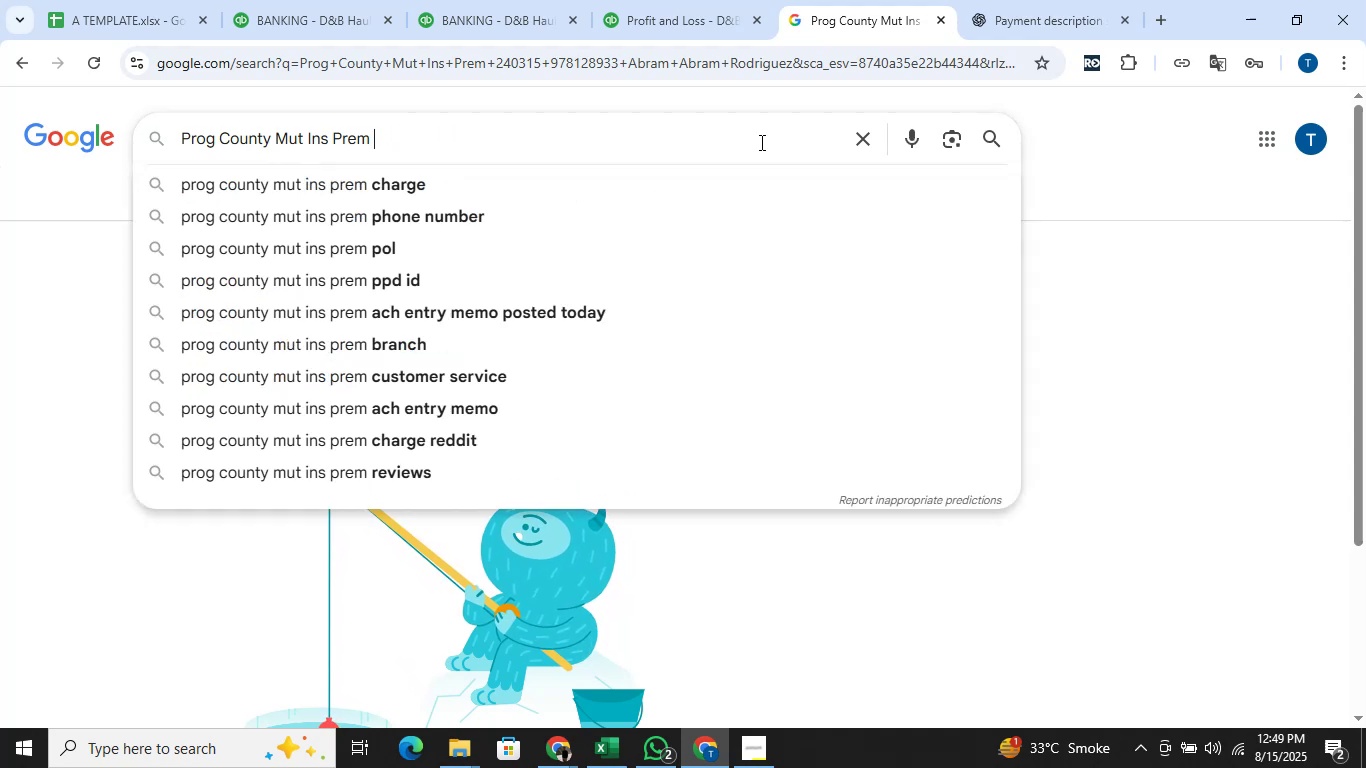 
key(Enter)
 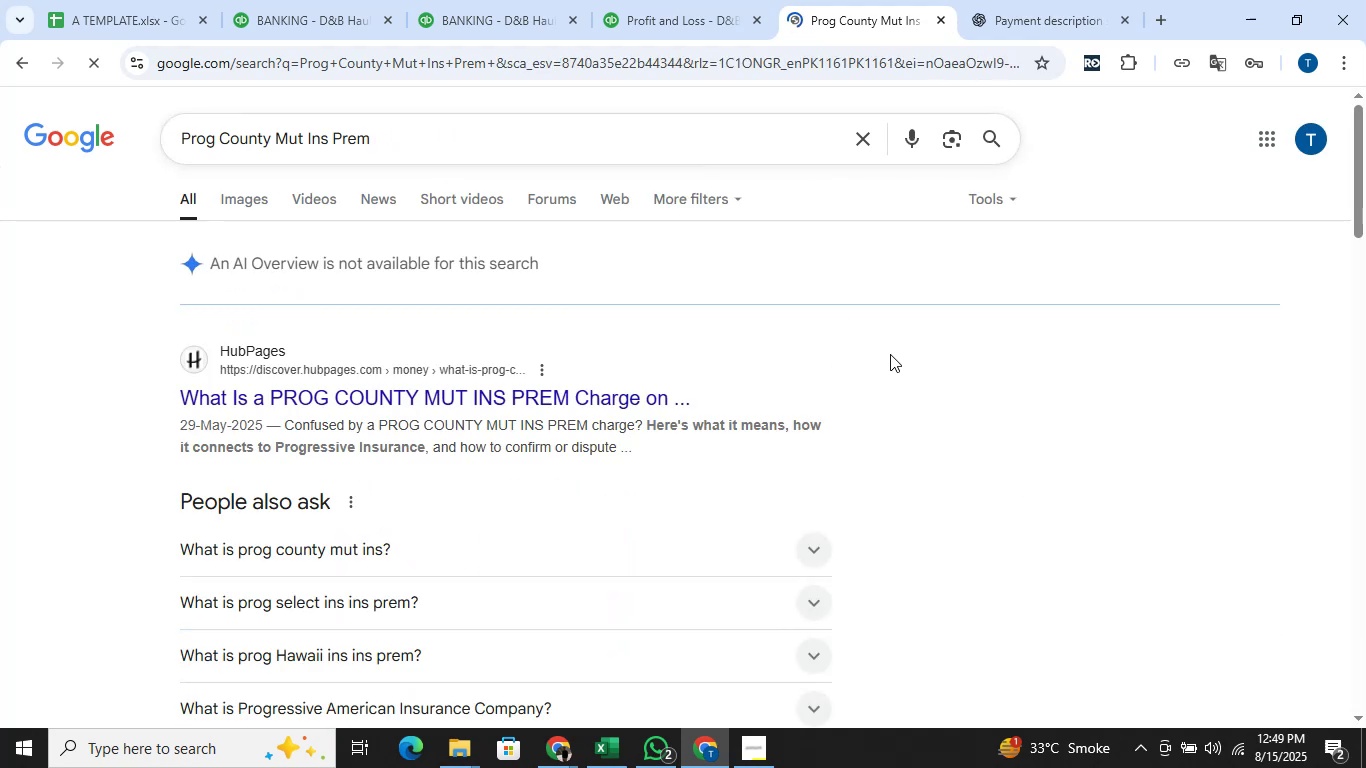 
scroll: coordinate [1079, 415], scroll_direction: down, amount: 4.0
 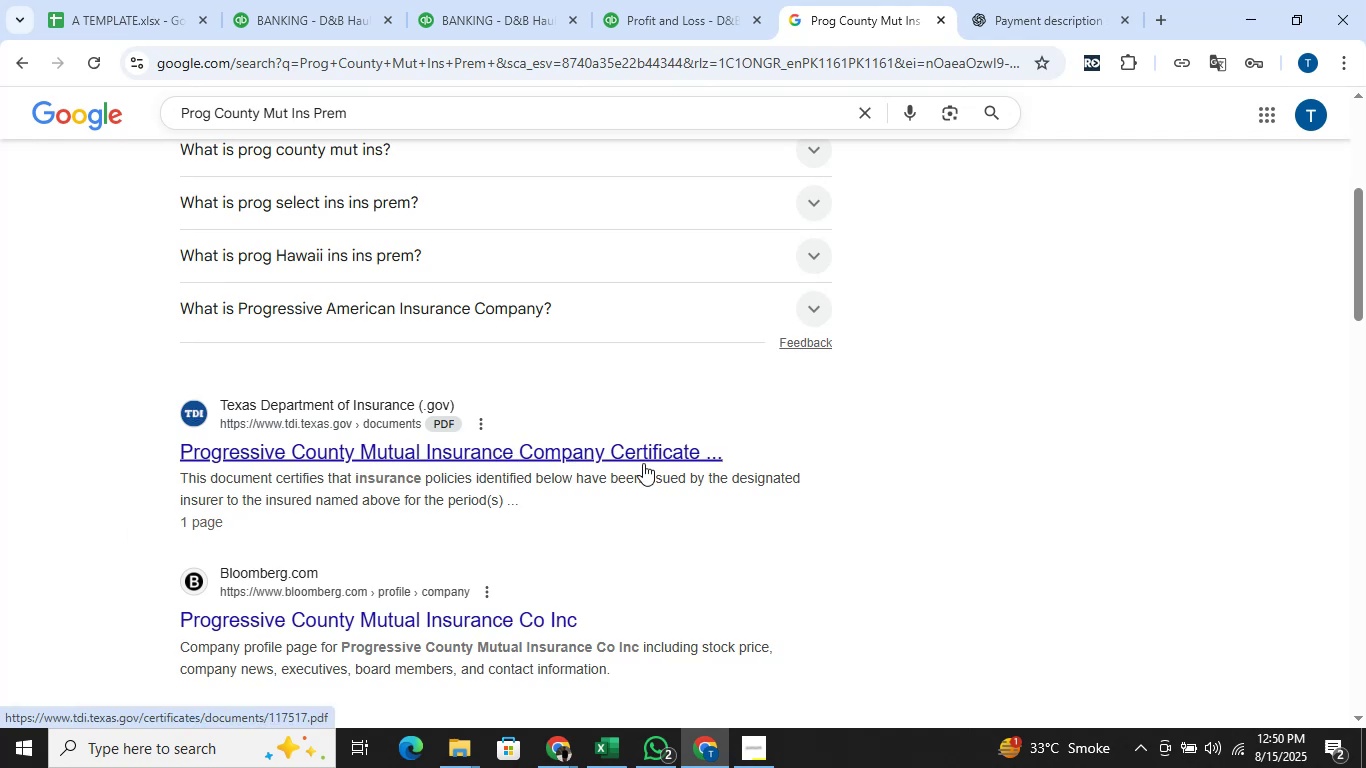 
wait(6.12)
 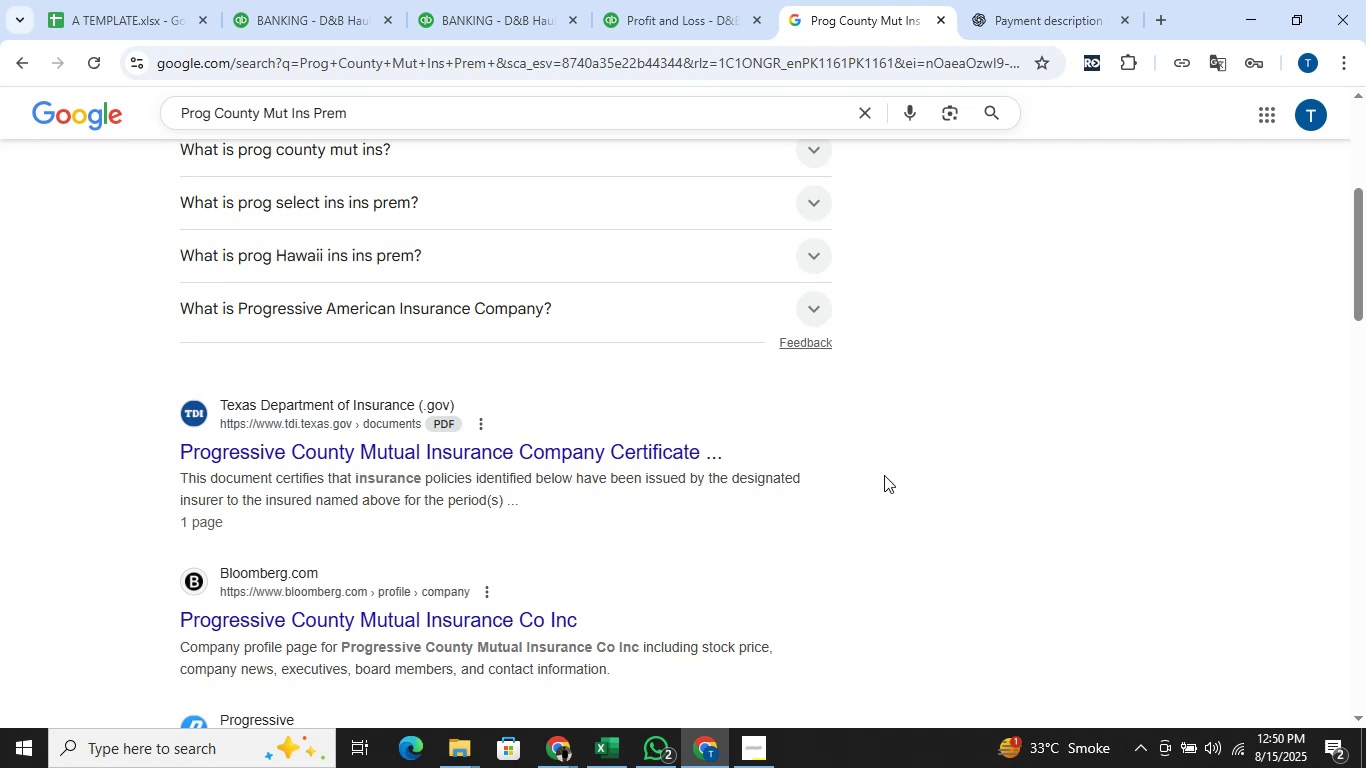 
scroll: coordinate [935, 408], scroll_direction: down, amount: 1.0
 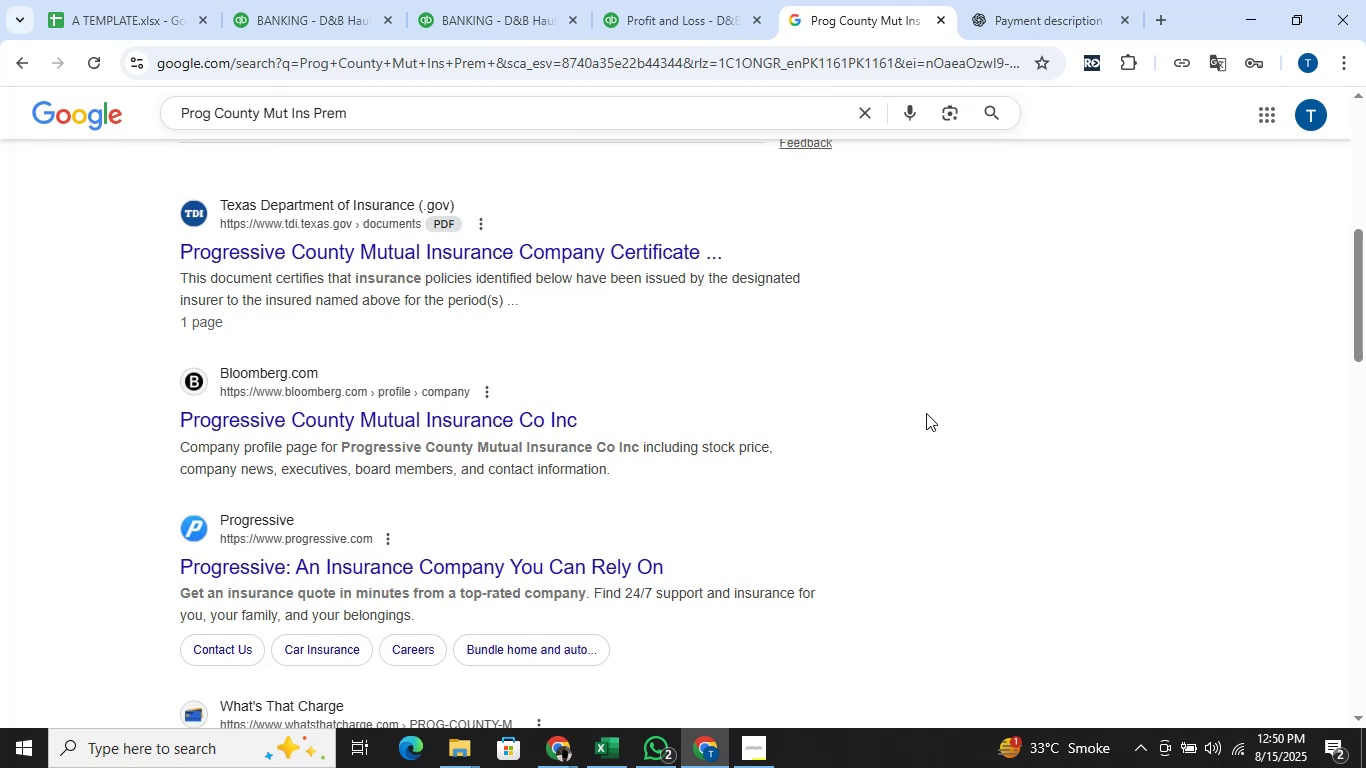 
wait(5.53)
 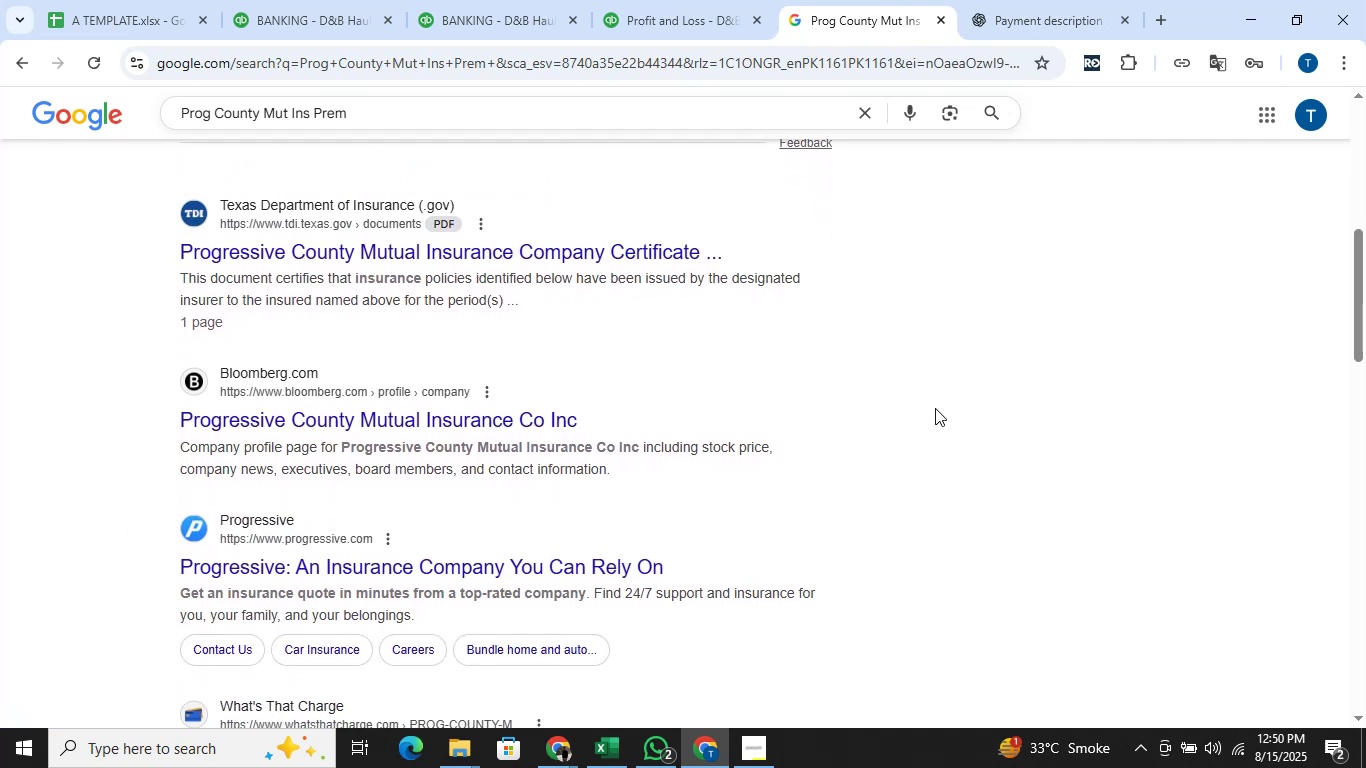 
scroll: coordinate [925, 412], scroll_direction: up, amount: 3.0
 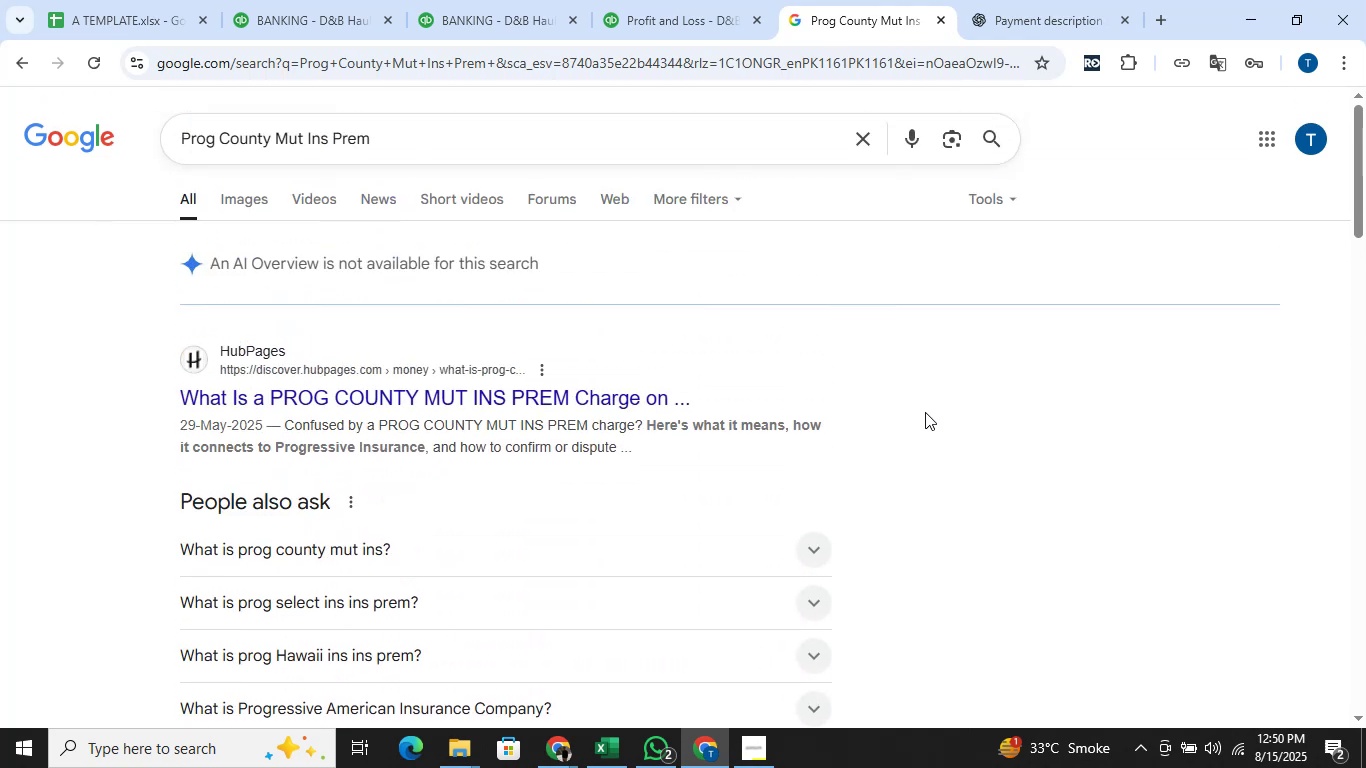 
scroll: coordinate [925, 412], scroll_direction: down, amount: 8.0
 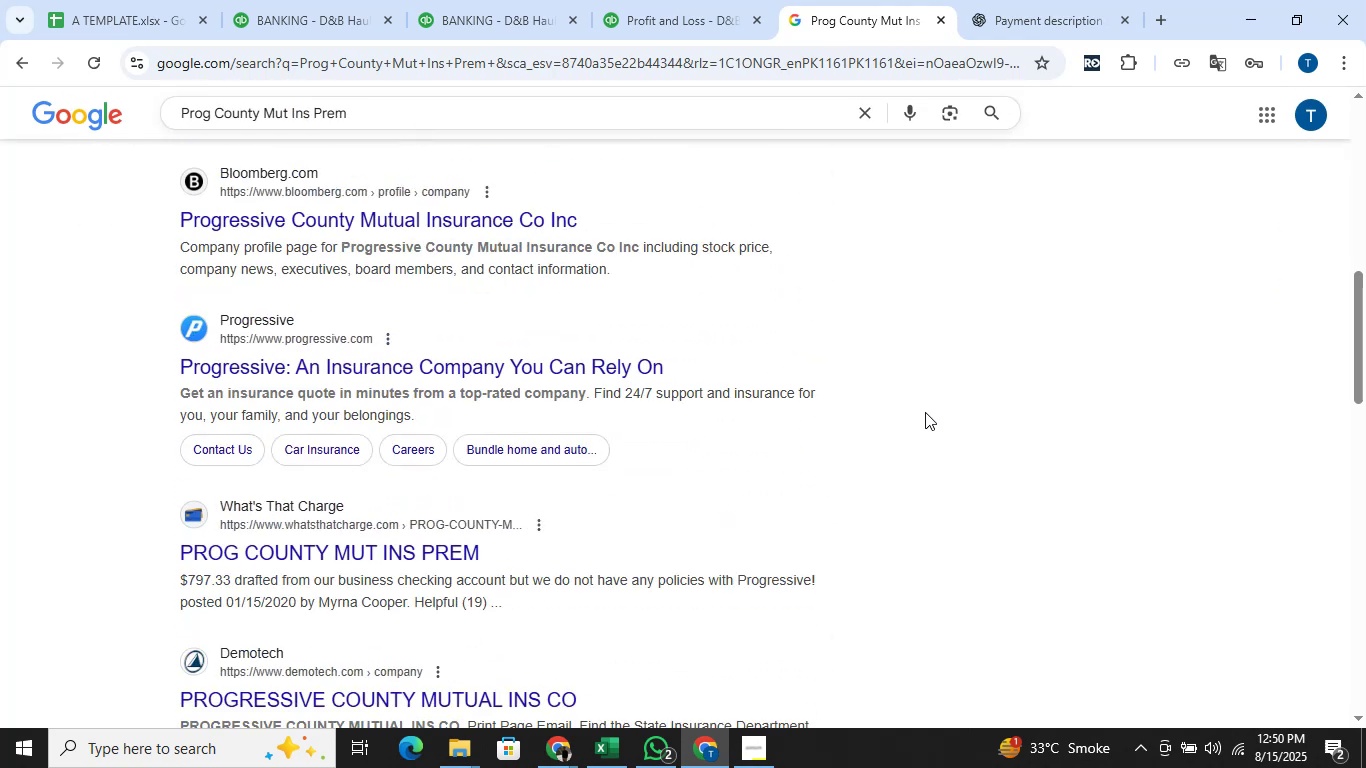 
scroll: coordinate [925, 412], scroll_direction: up, amount: 9.0
 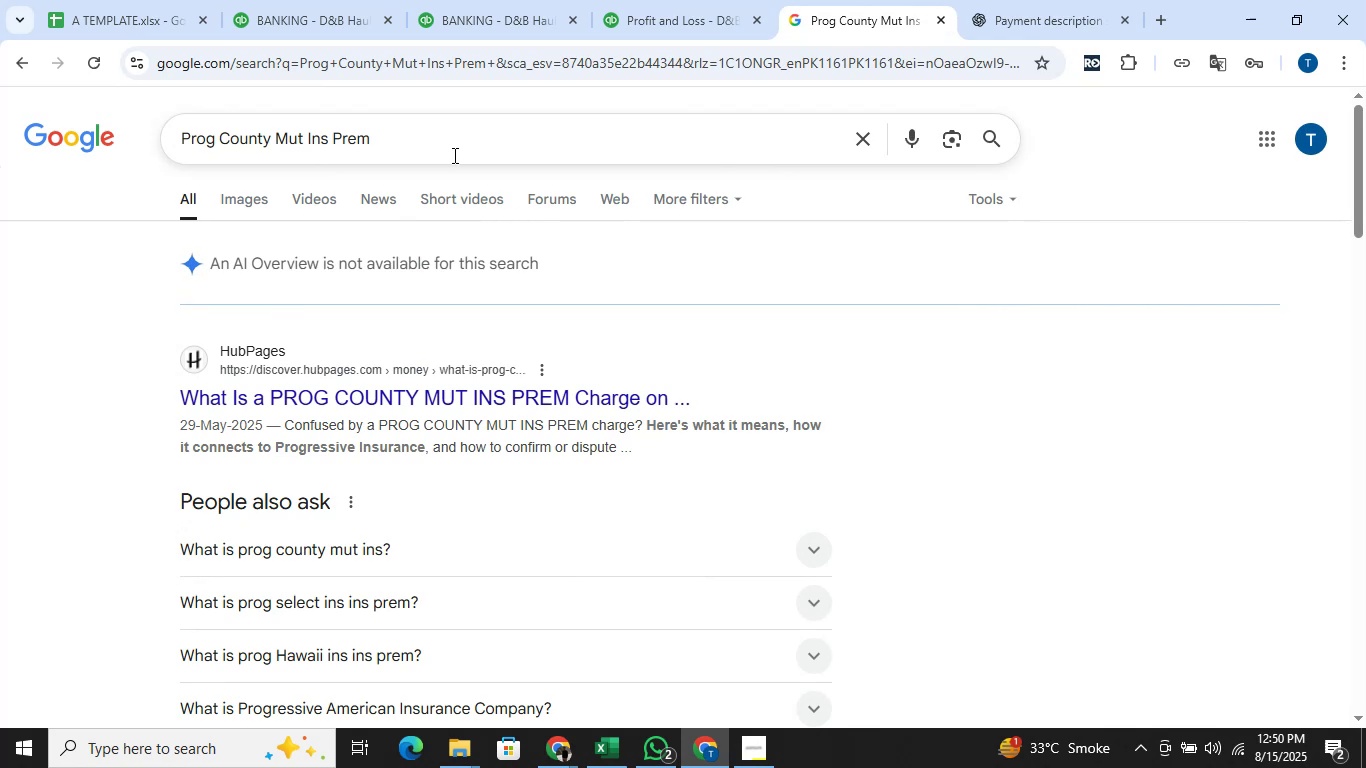 
wait(5.66)
 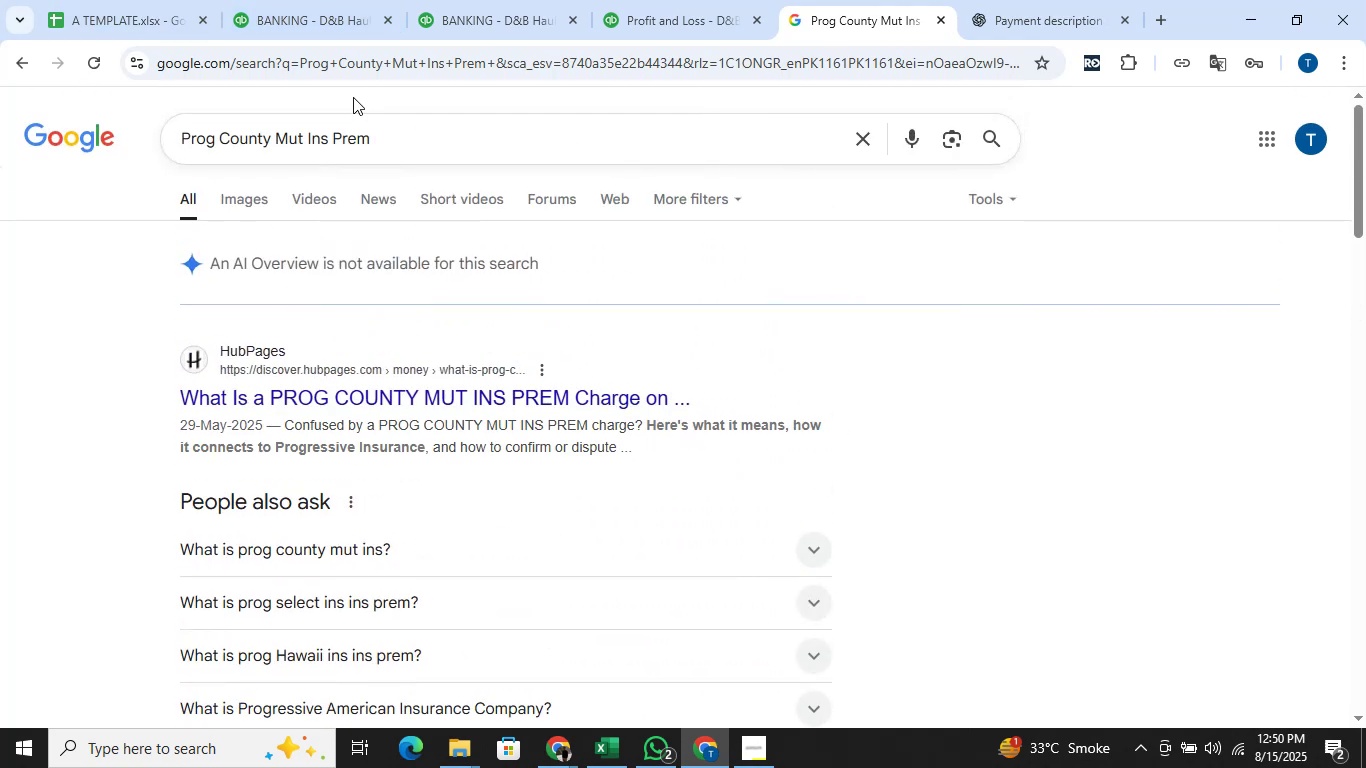 
scroll: coordinate [893, 420], scroll_direction: down, amount: 5.0
 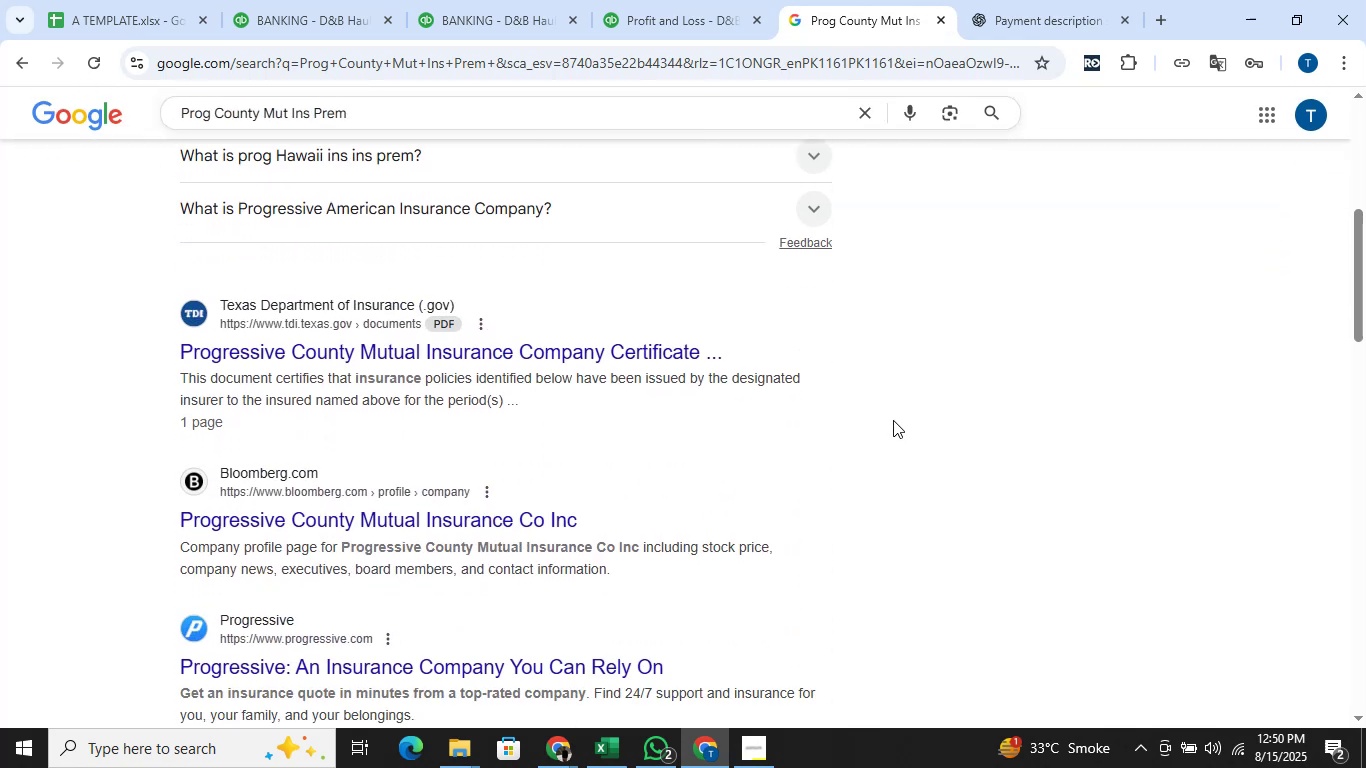 
left_click([352, 0])
 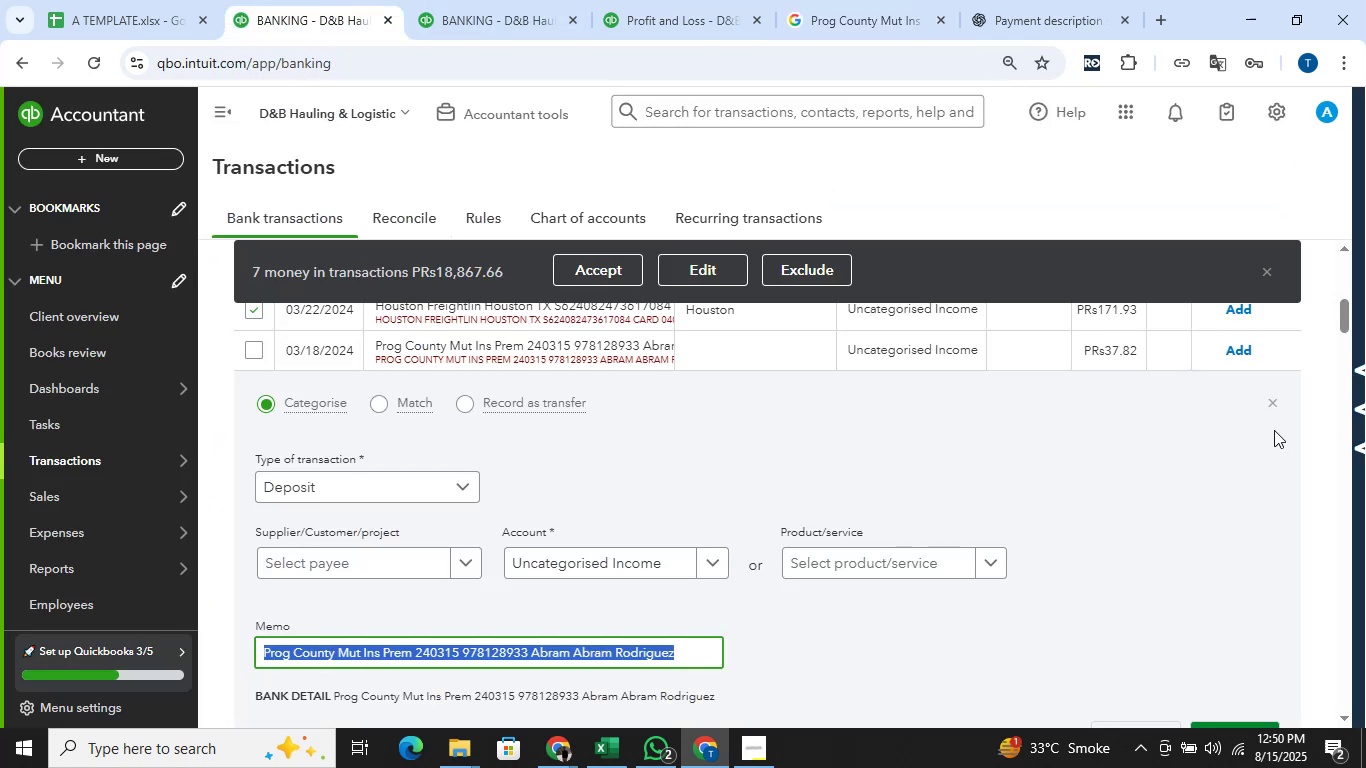 
left_click([1269, 404])
 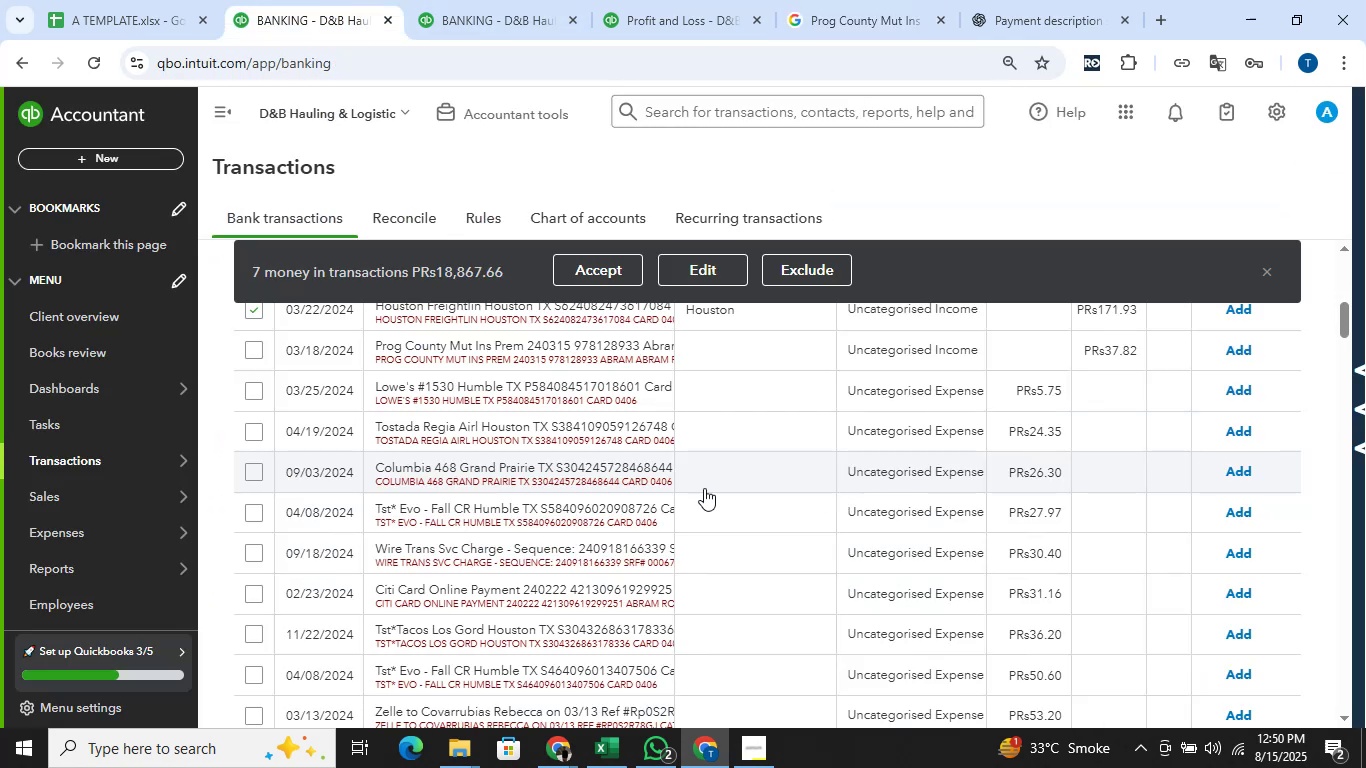 
scroll: coordinate [662, 497], scroll_direction: up, amount: 3.0
 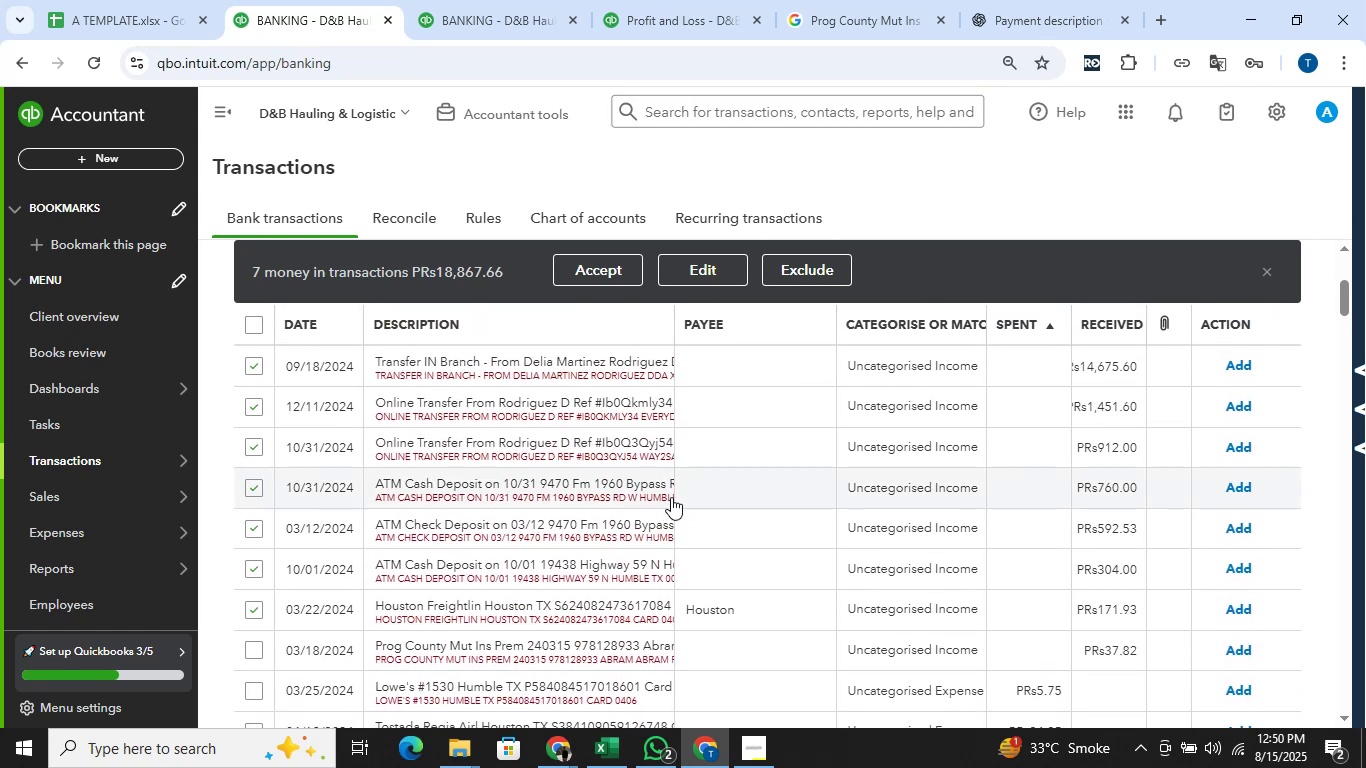 
left_click([709, 266])
 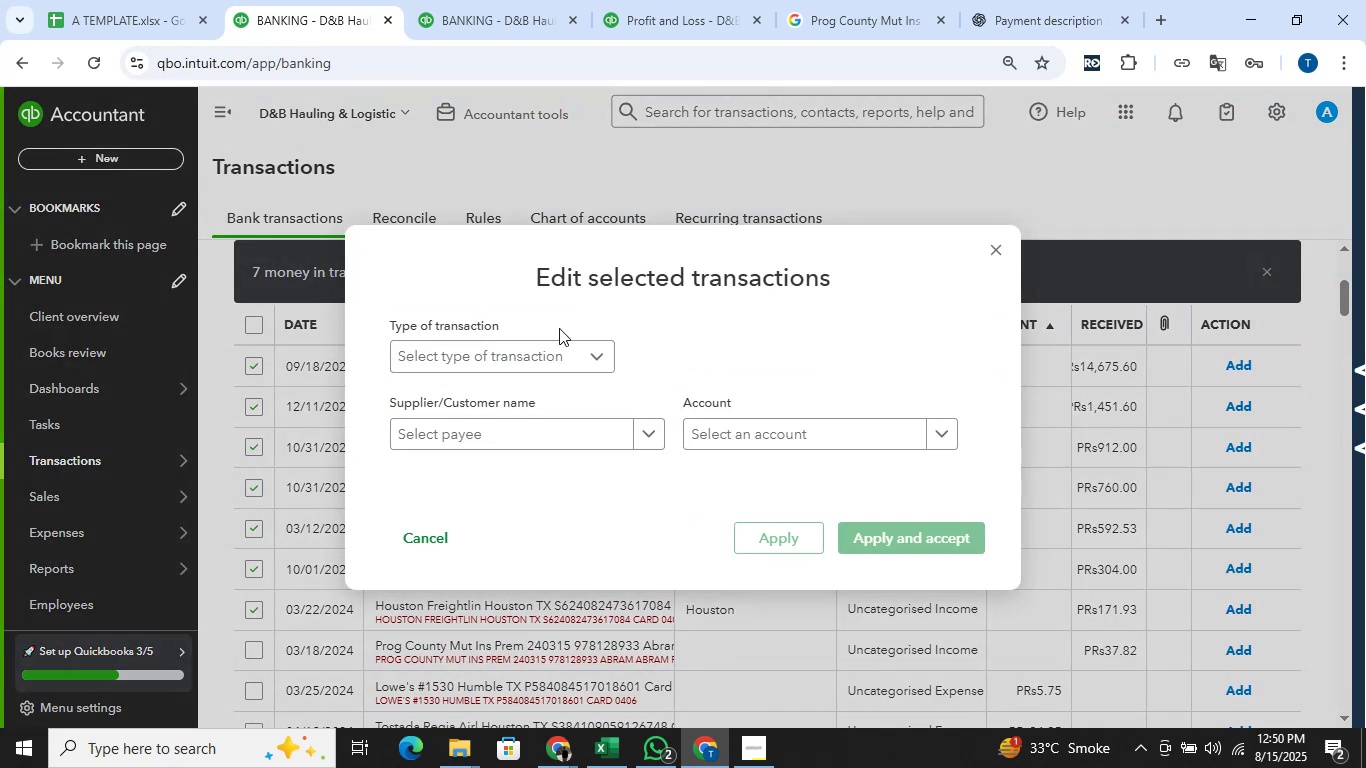 
left_click([553, 346])
 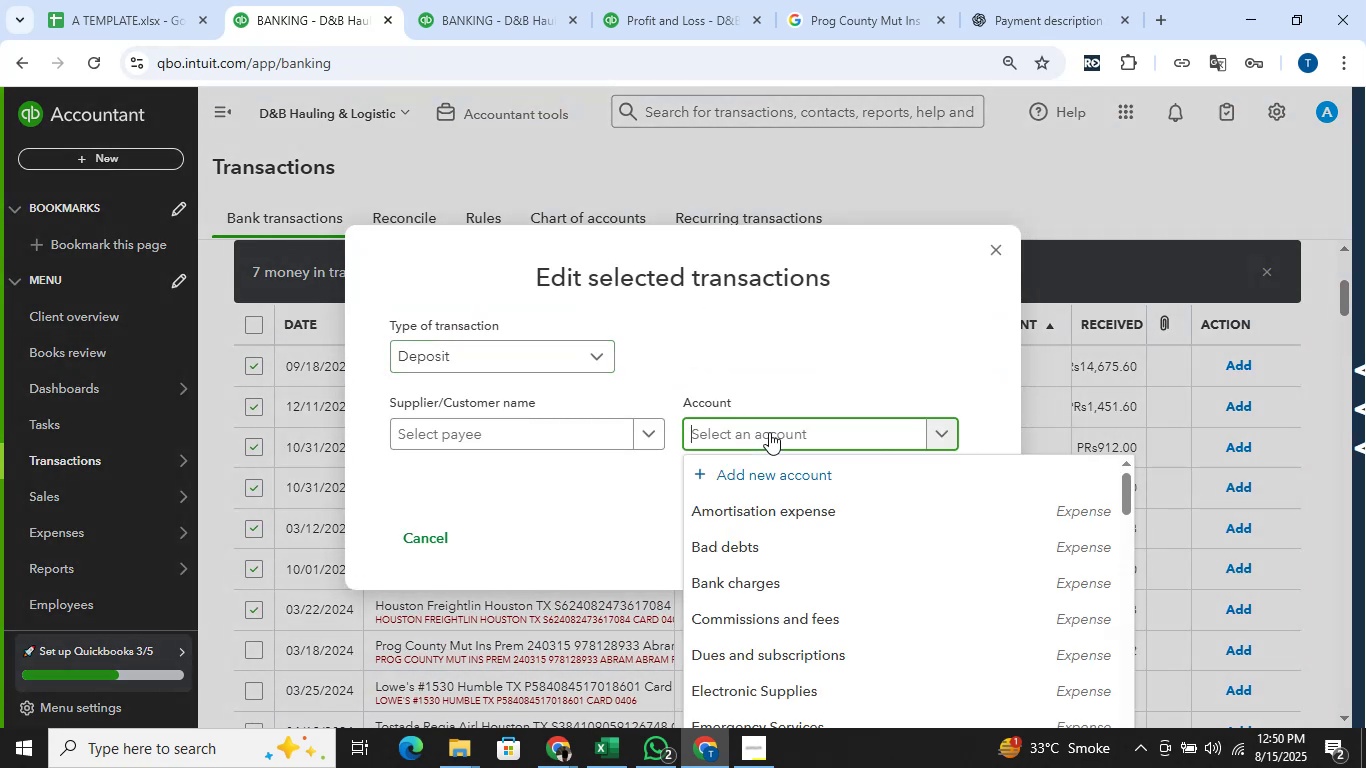 
type(servi)
 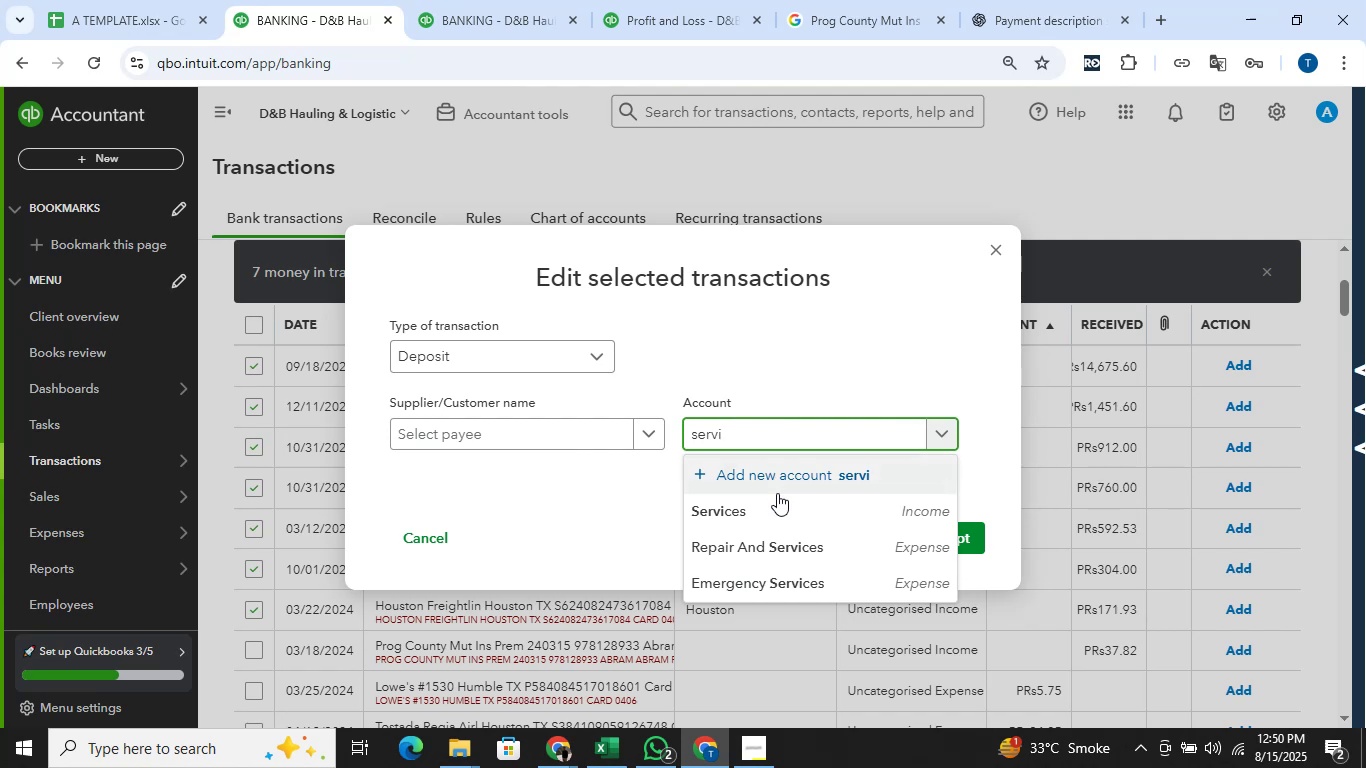 
left_click([777, 500])
 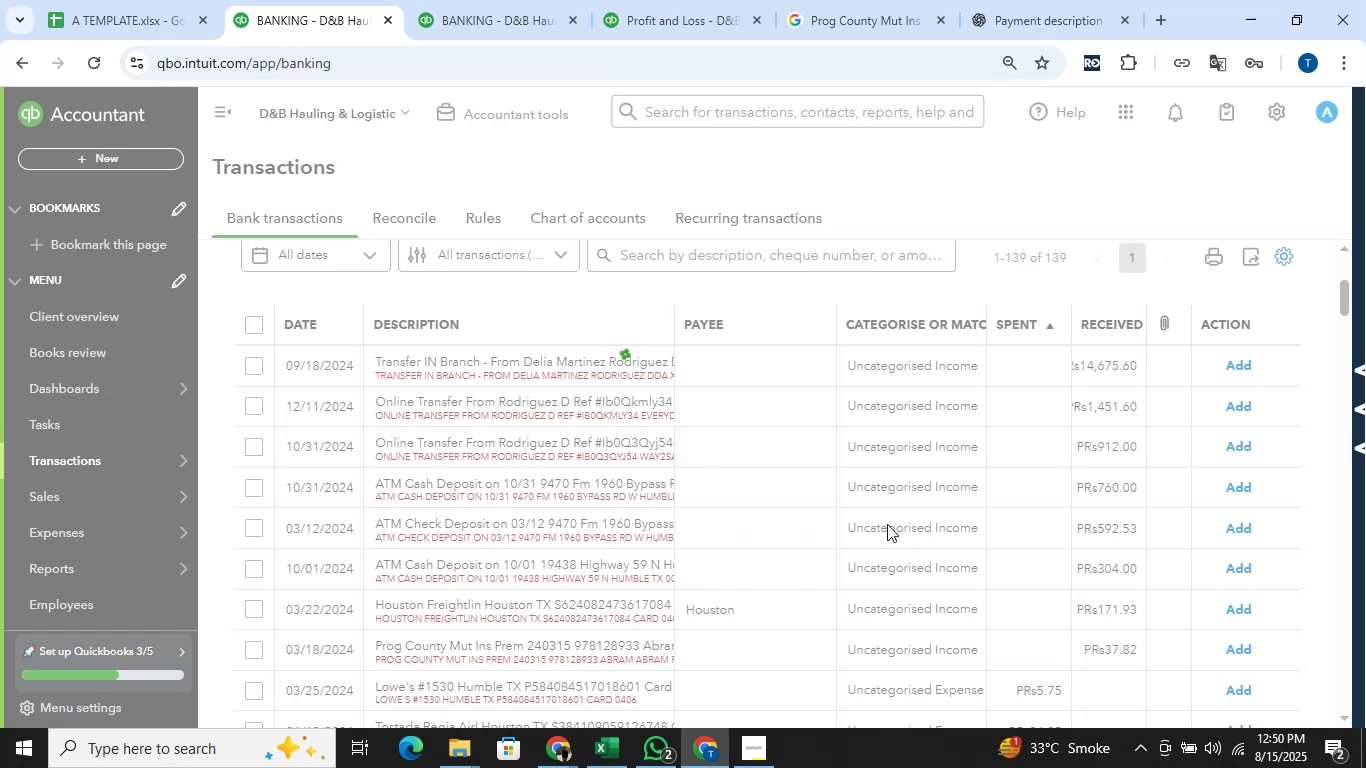 
wait(13.96)
 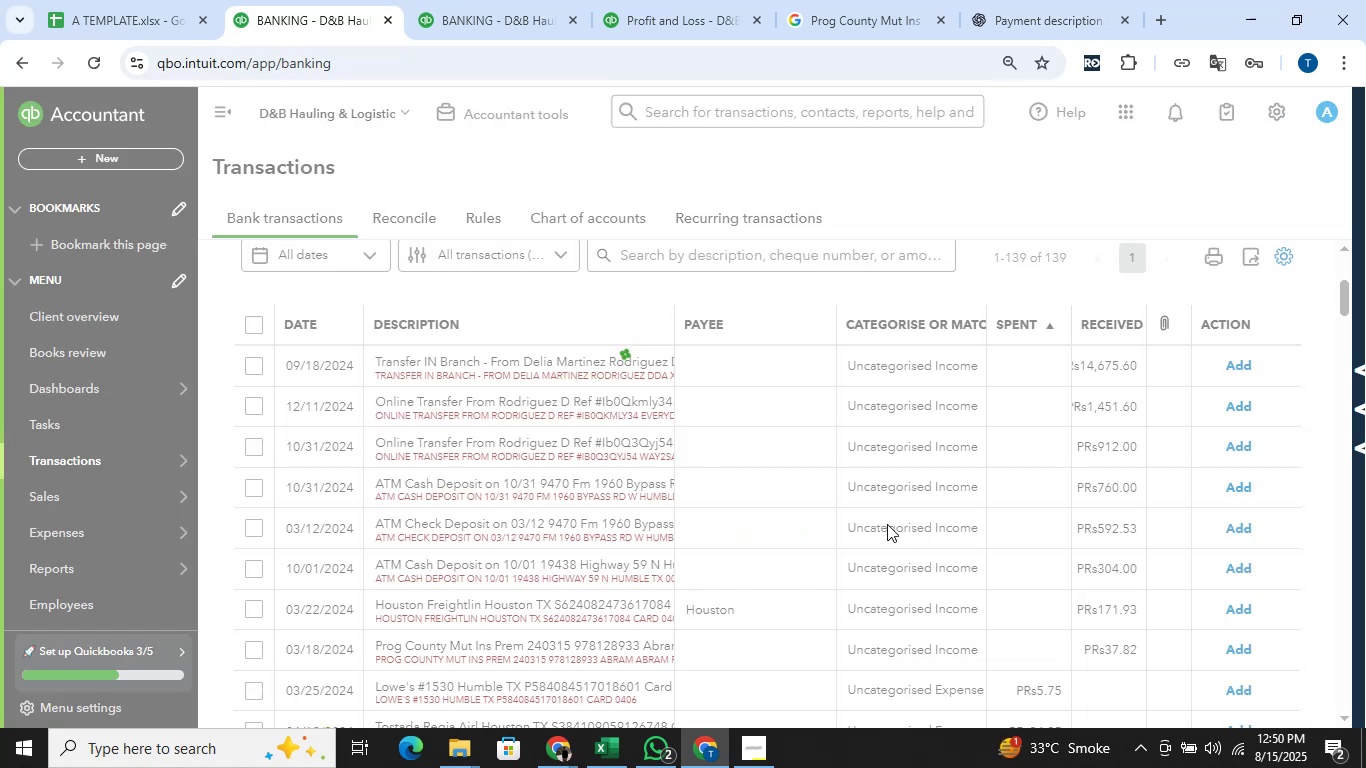 
left_click([247, 360])
 